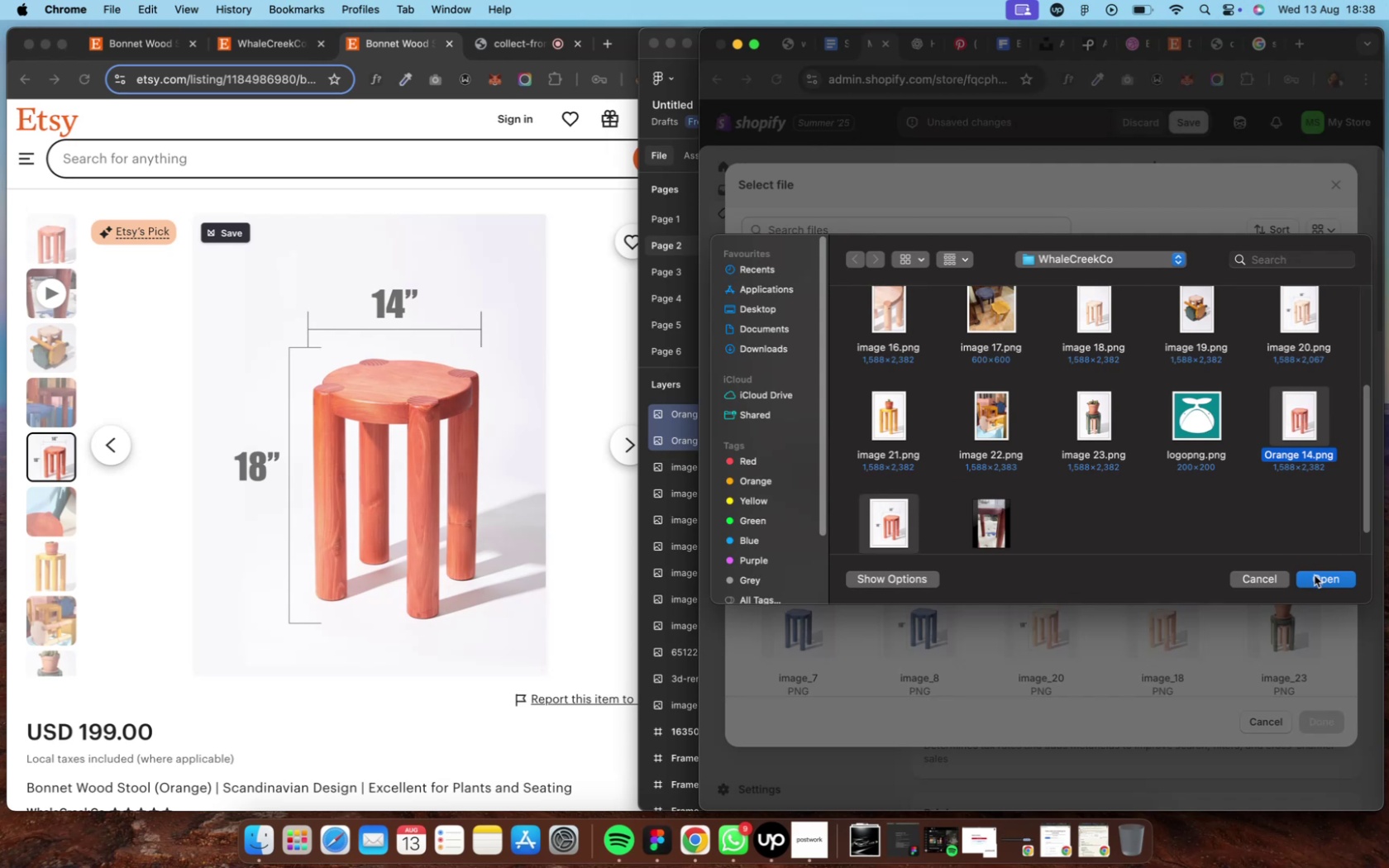 
left_click([1313, 576])
 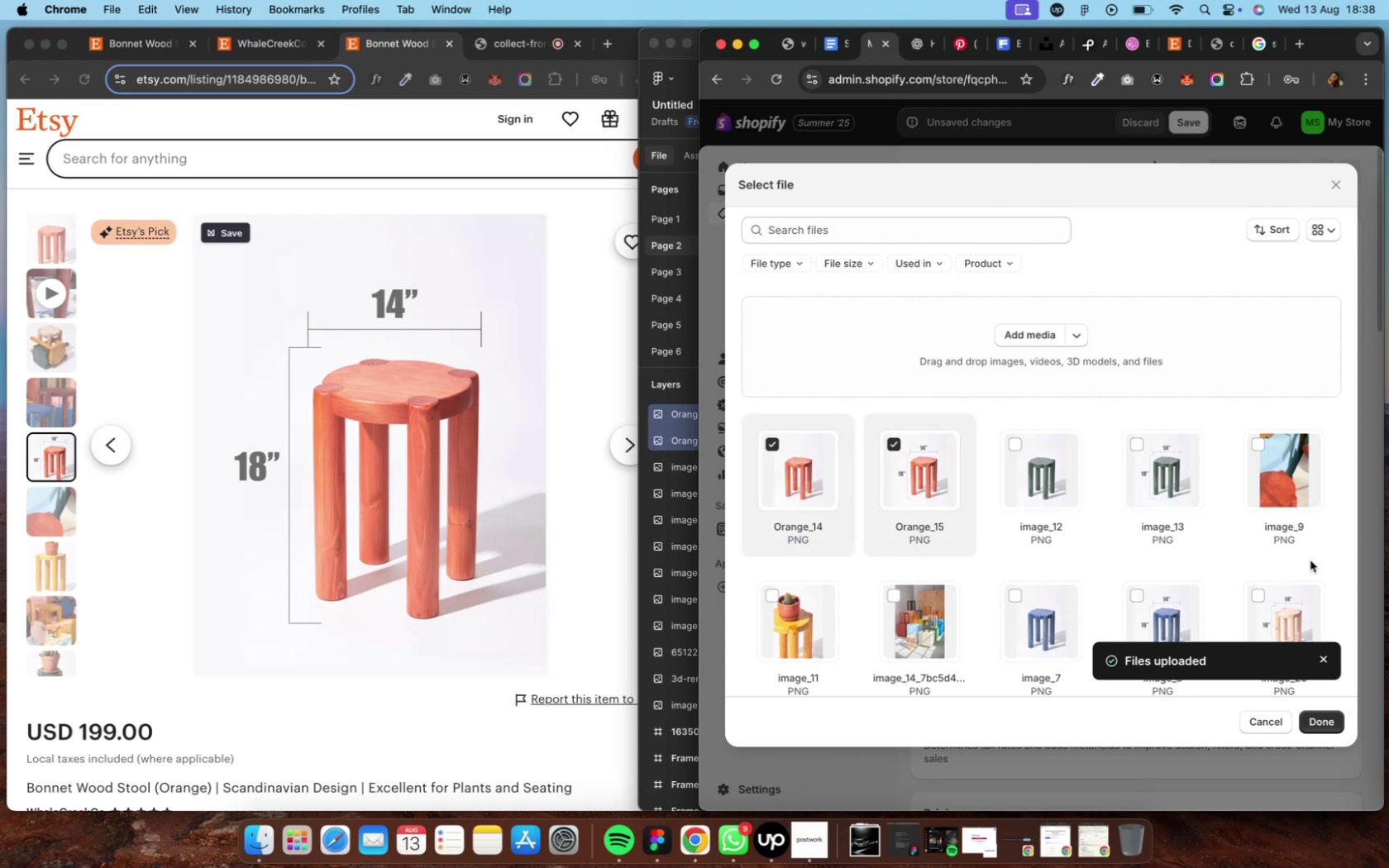 
wait(17.42)
 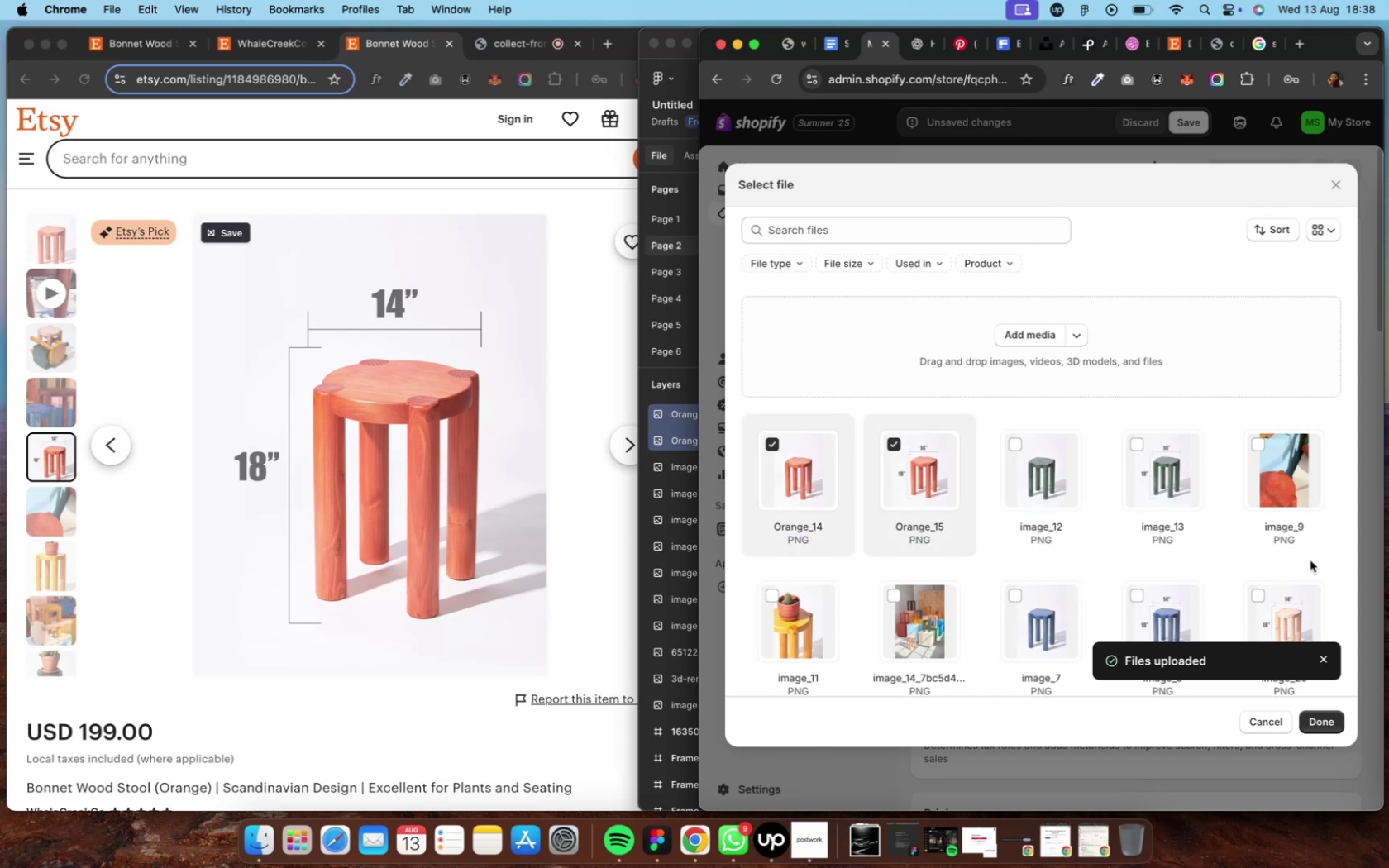 
mouse_move([902, 599])
 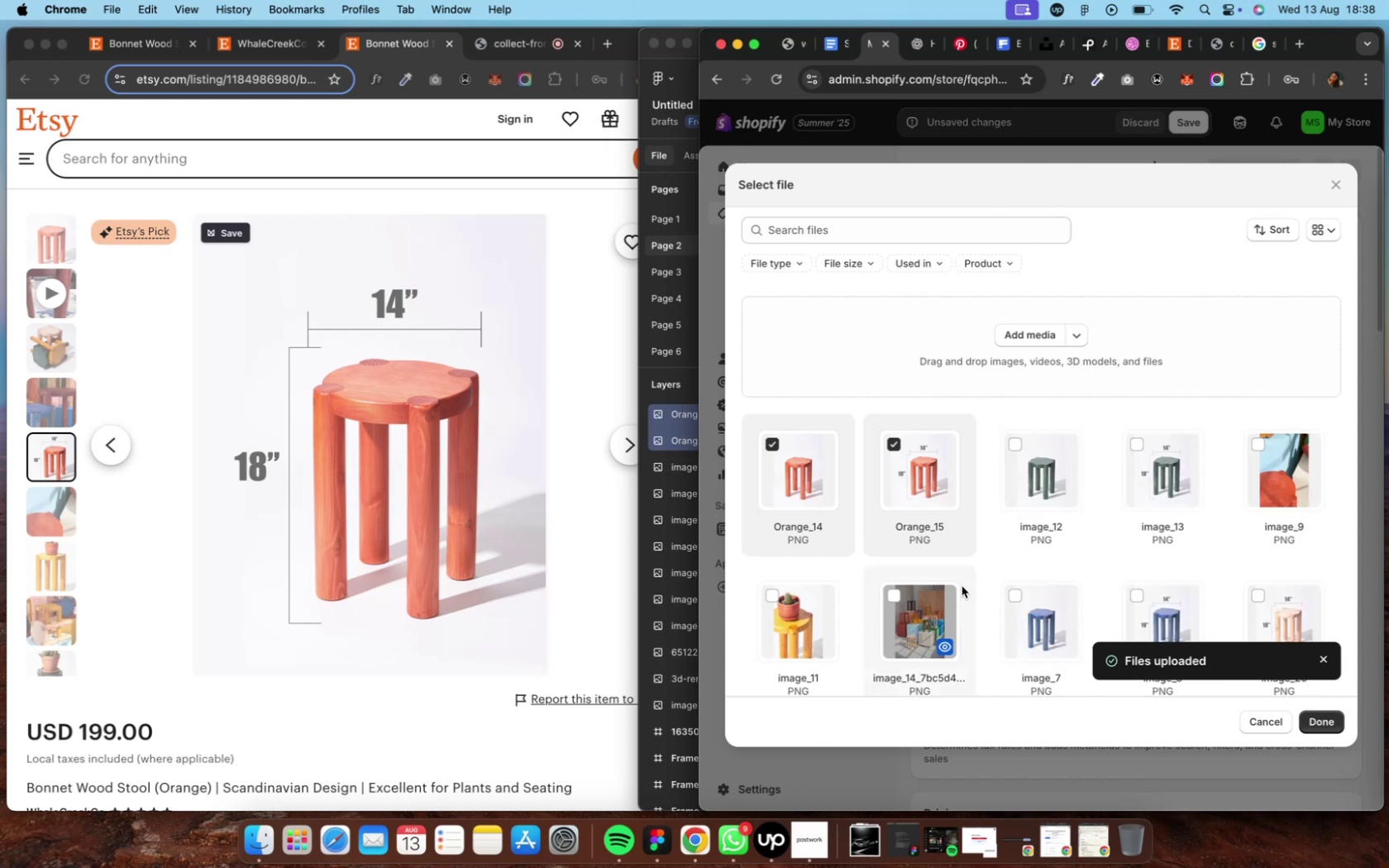 
scroll: coordinate [962, 585], scroll_direction: down, amount: 14.0
 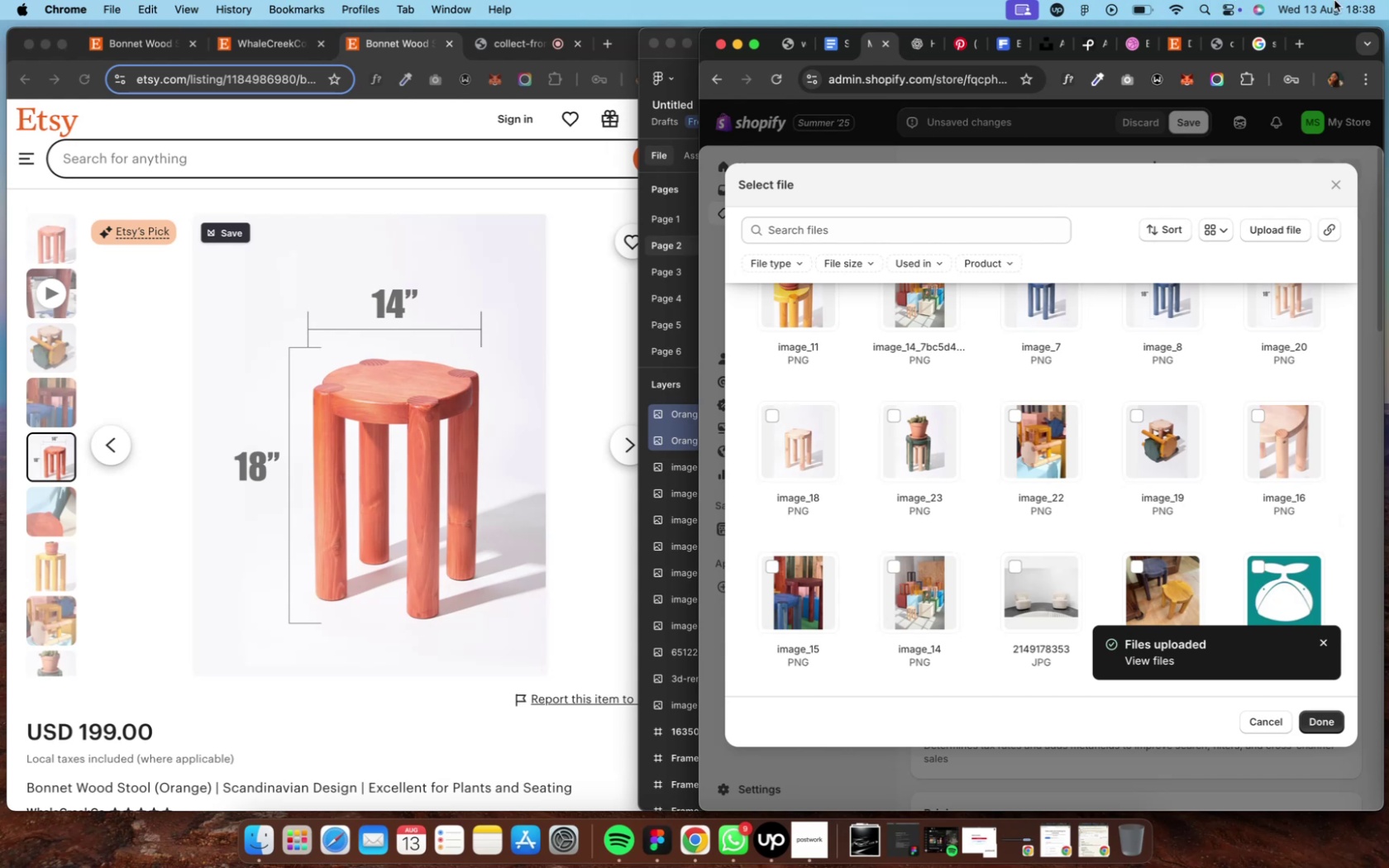 
wait(7.43)
 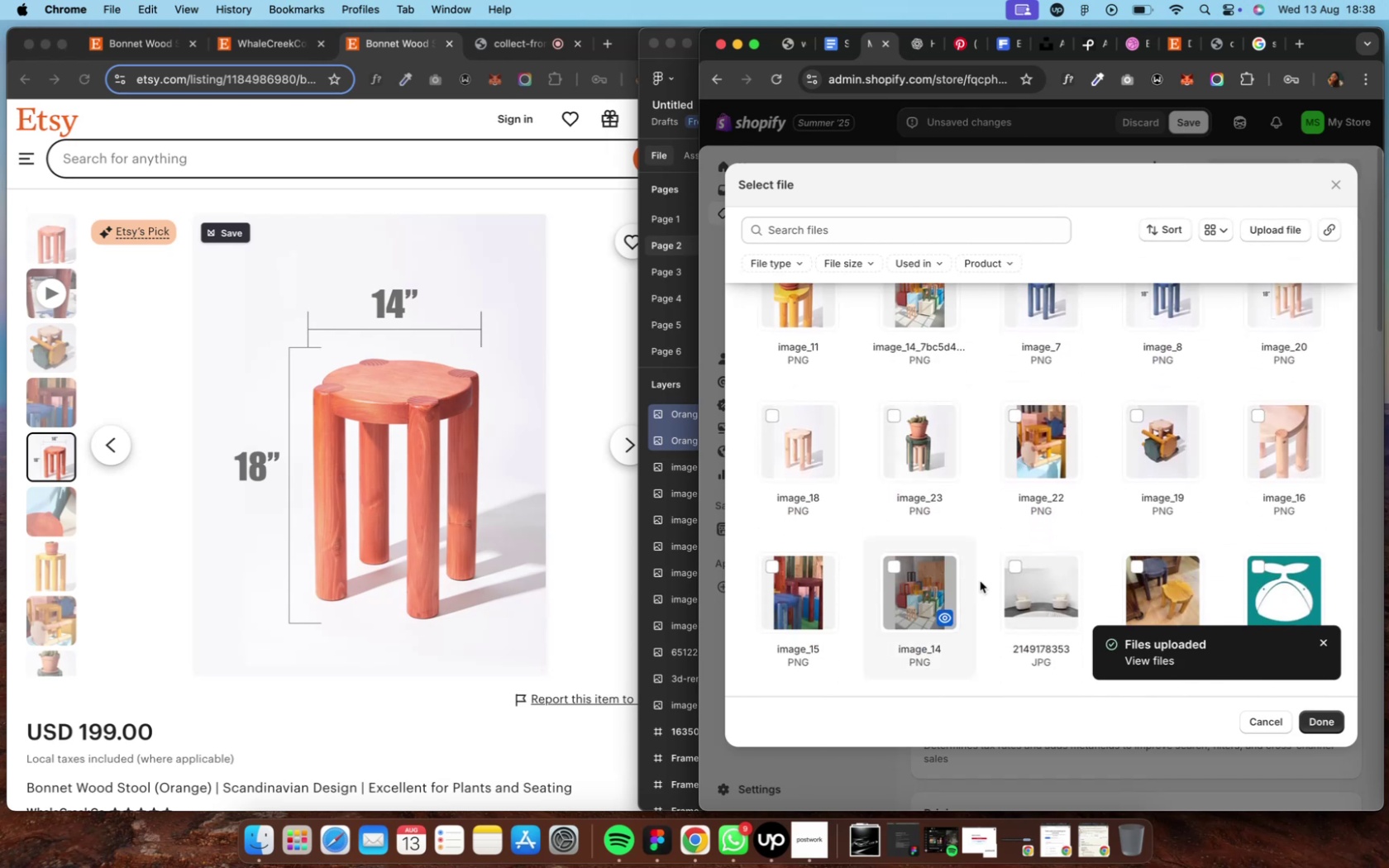 
left_click([1162, 410])
 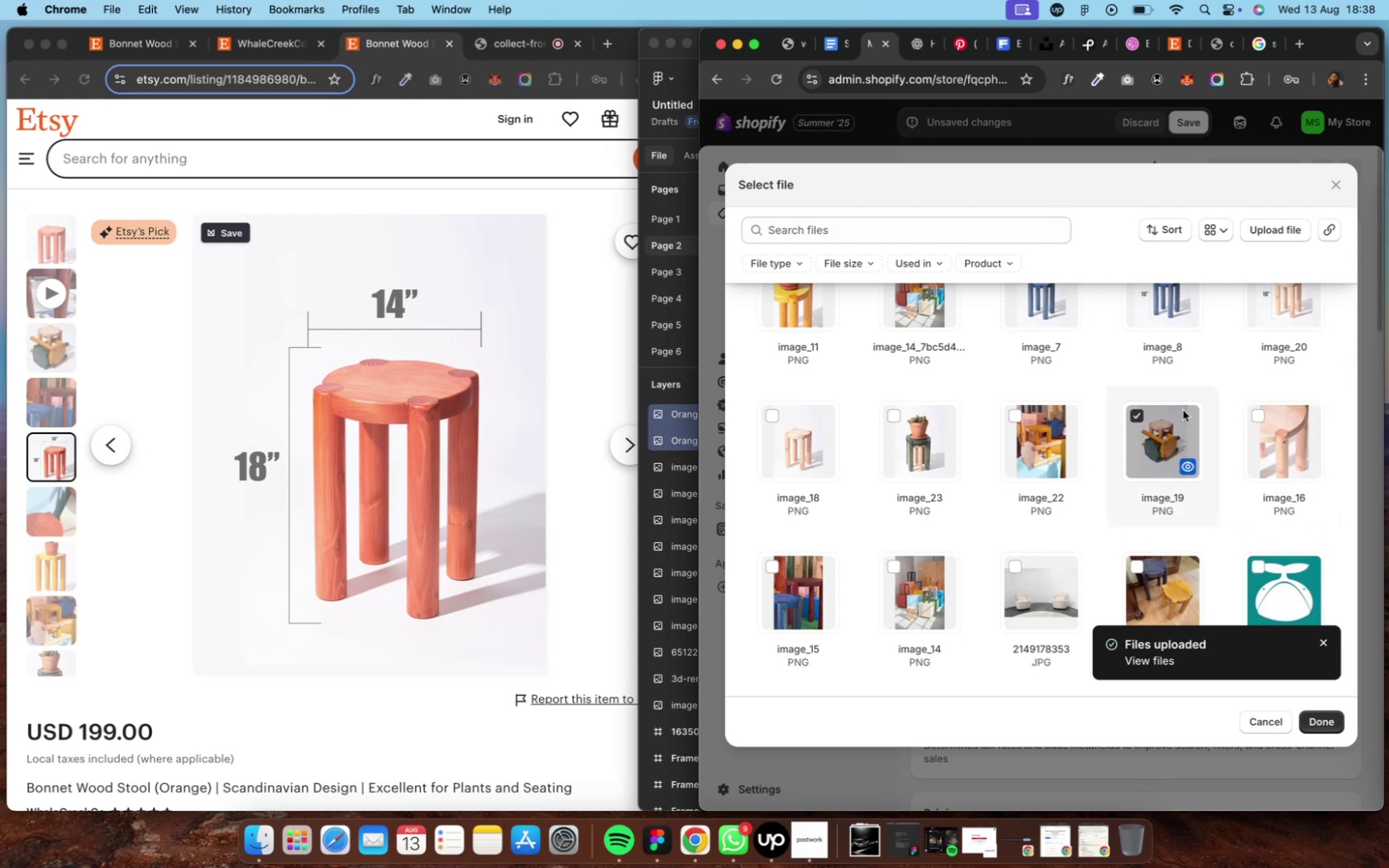 
scroll: coordinate [1228, 393], scroll_direction: up, amount: 20.0
 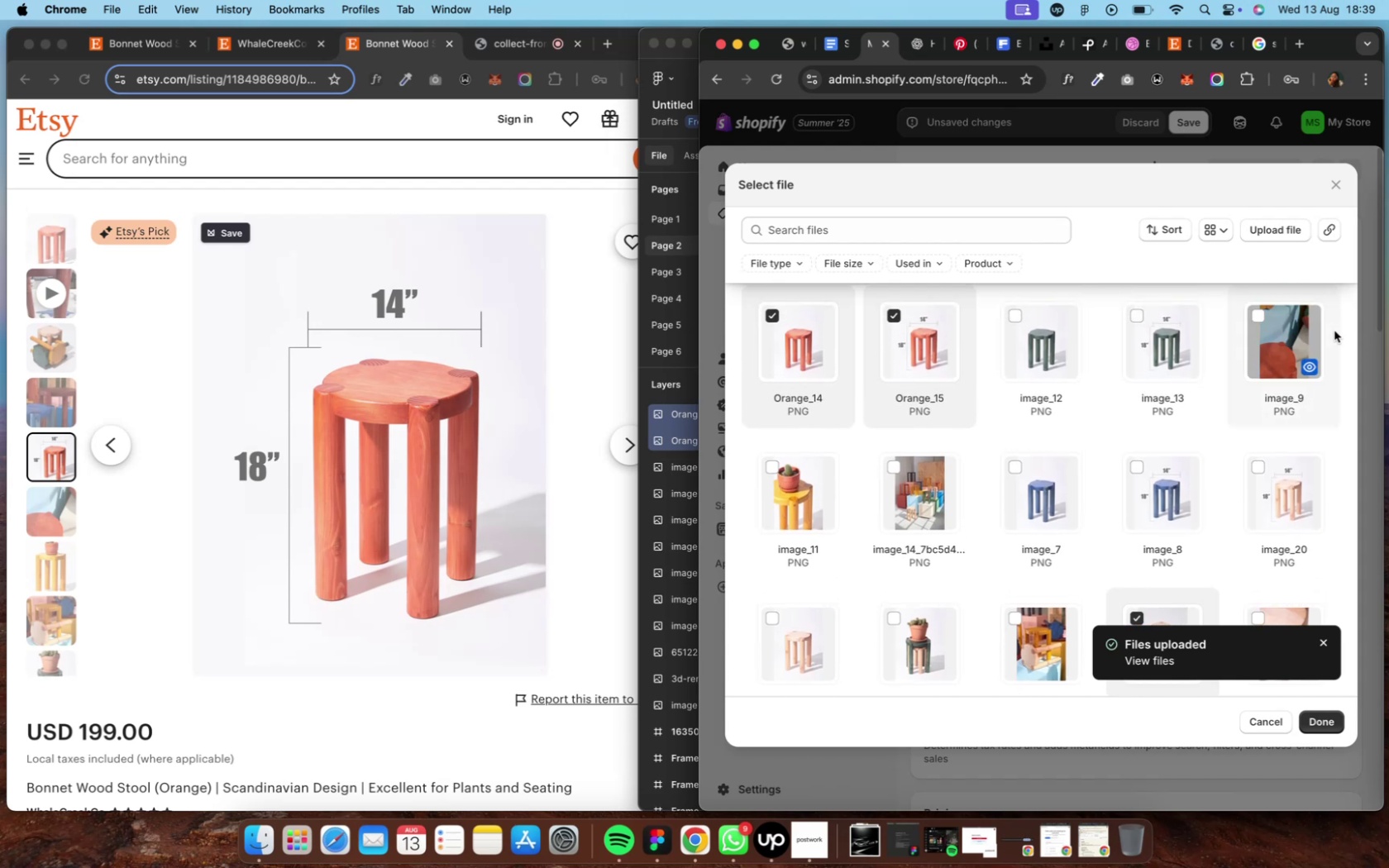 
left_click([1296, 312])
 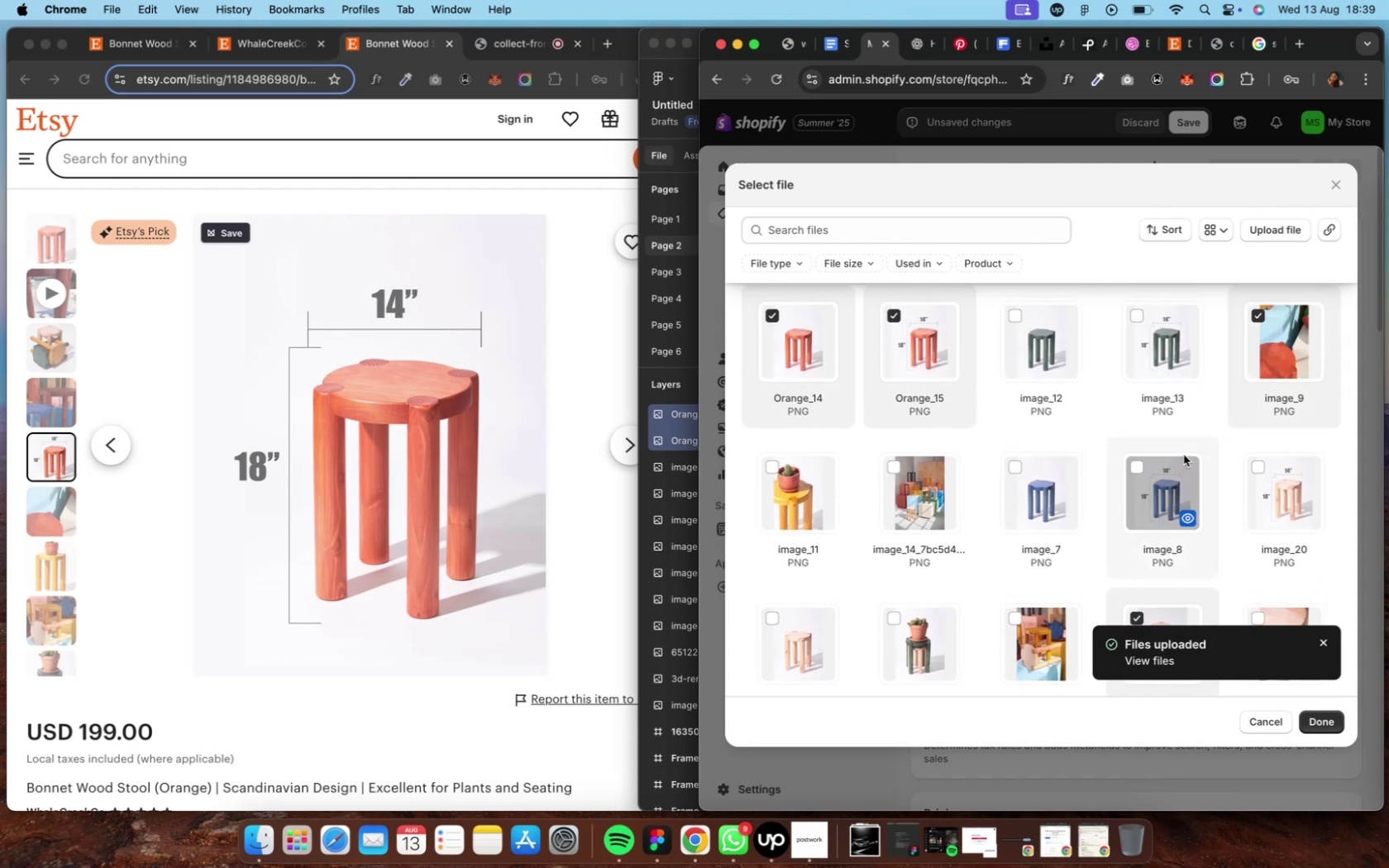 
scroll: coordinate [1186, 452], scroll_direction: down, amount: 31.0
 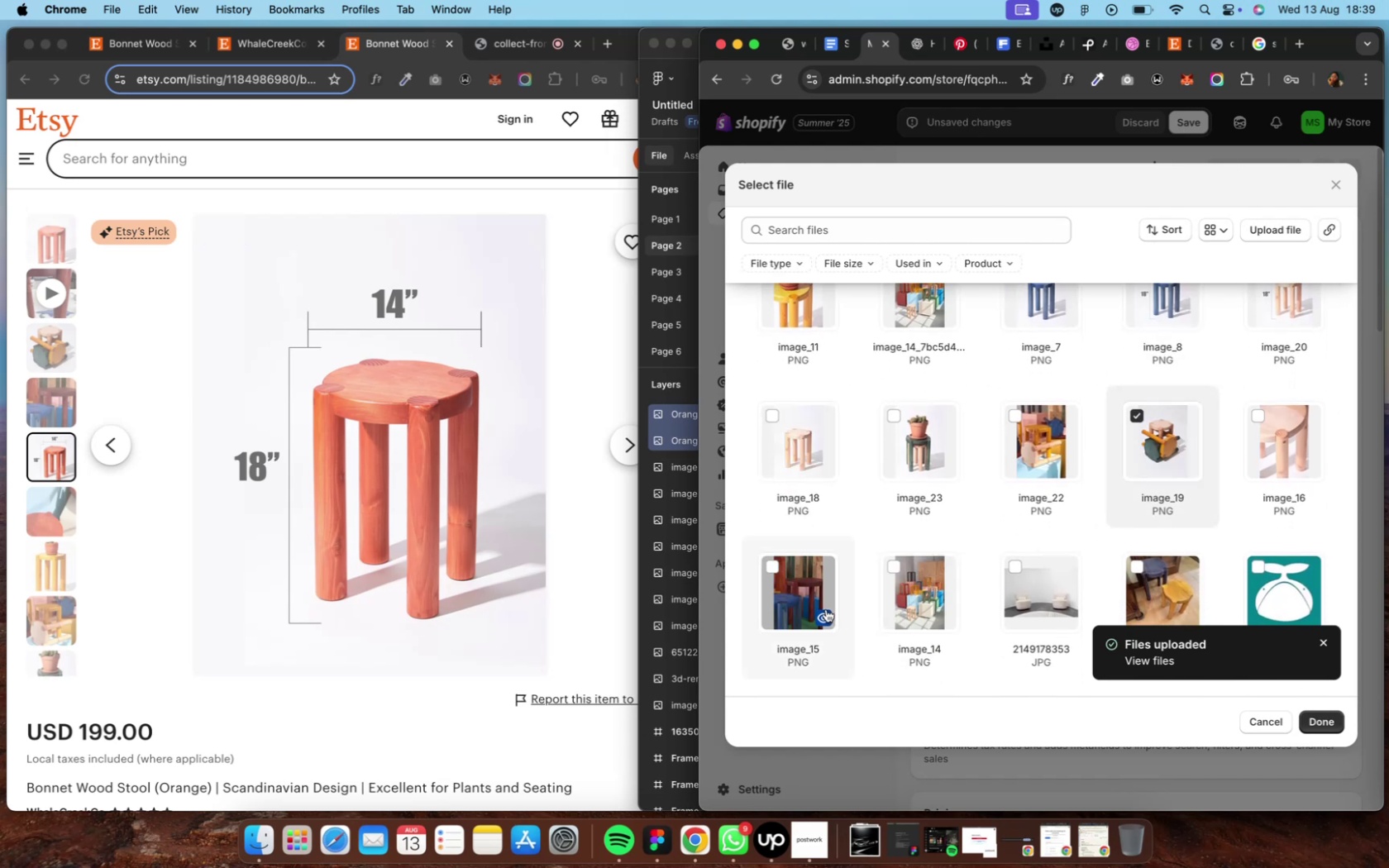 
left_click([804, 584])
 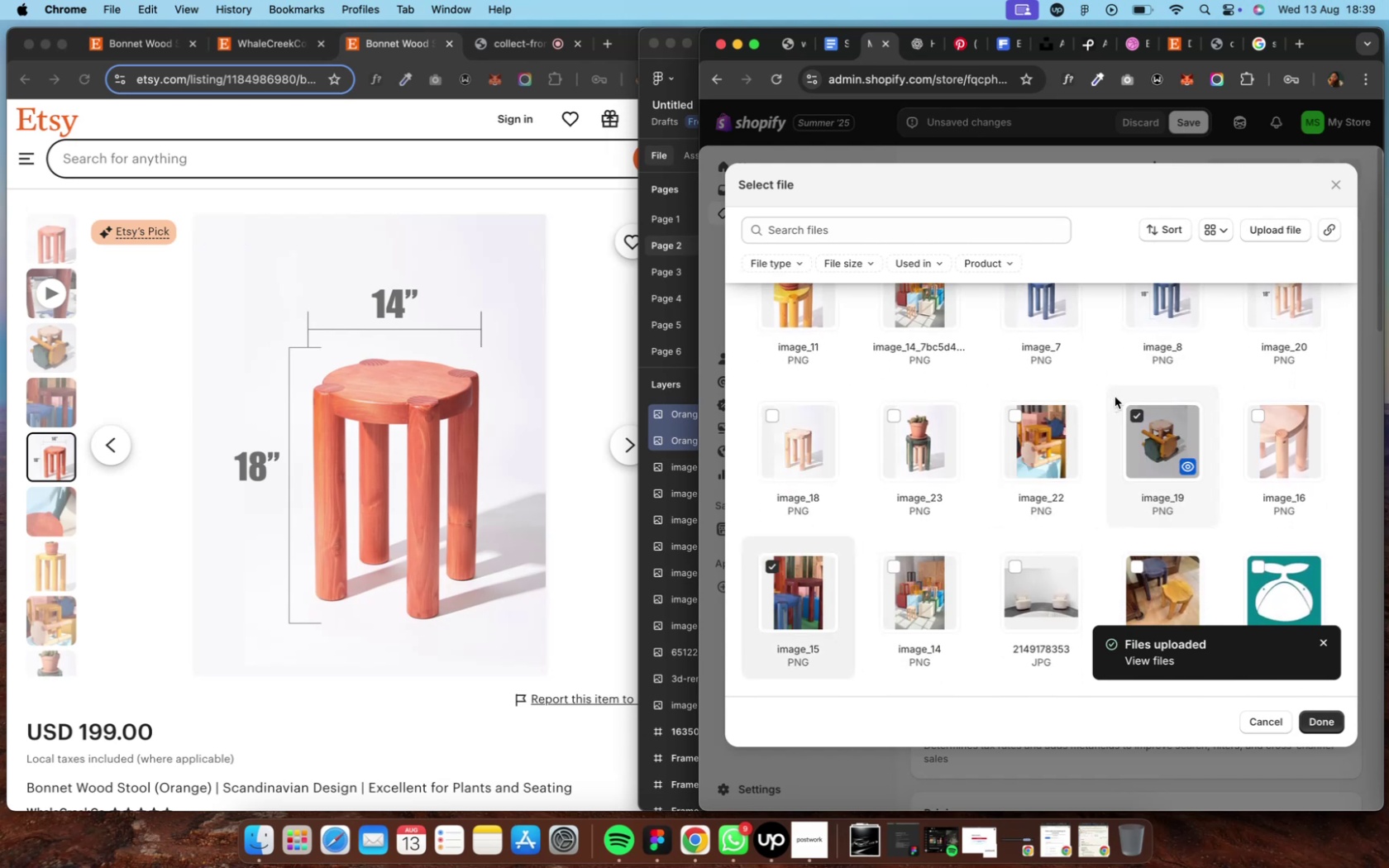 
scroll: coordinate [1127, 388], scroll_direction: up, amount: 12.0
 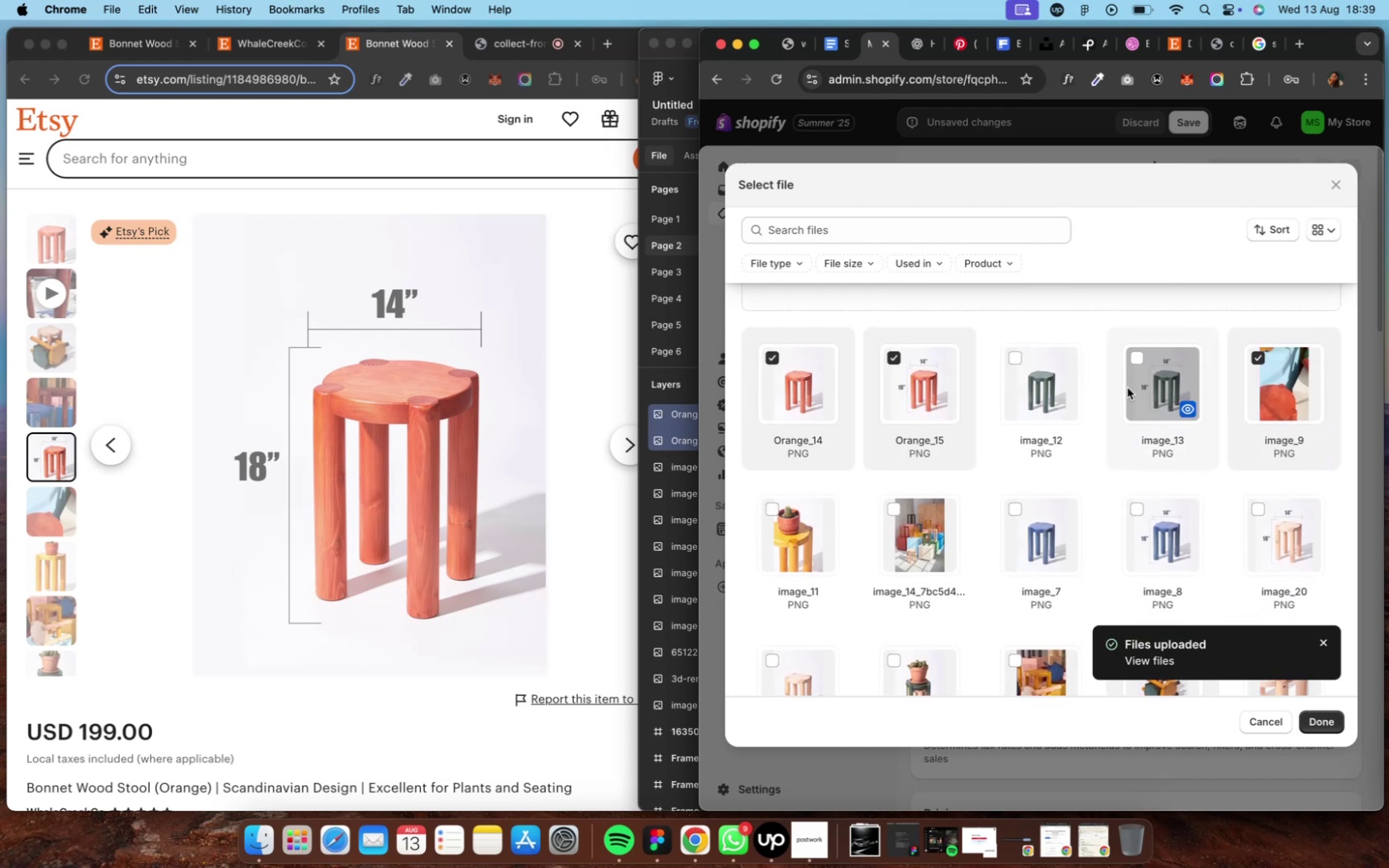 
scroll: coordinate [1126, 384], scroll_direction: down, amount: 6.0
 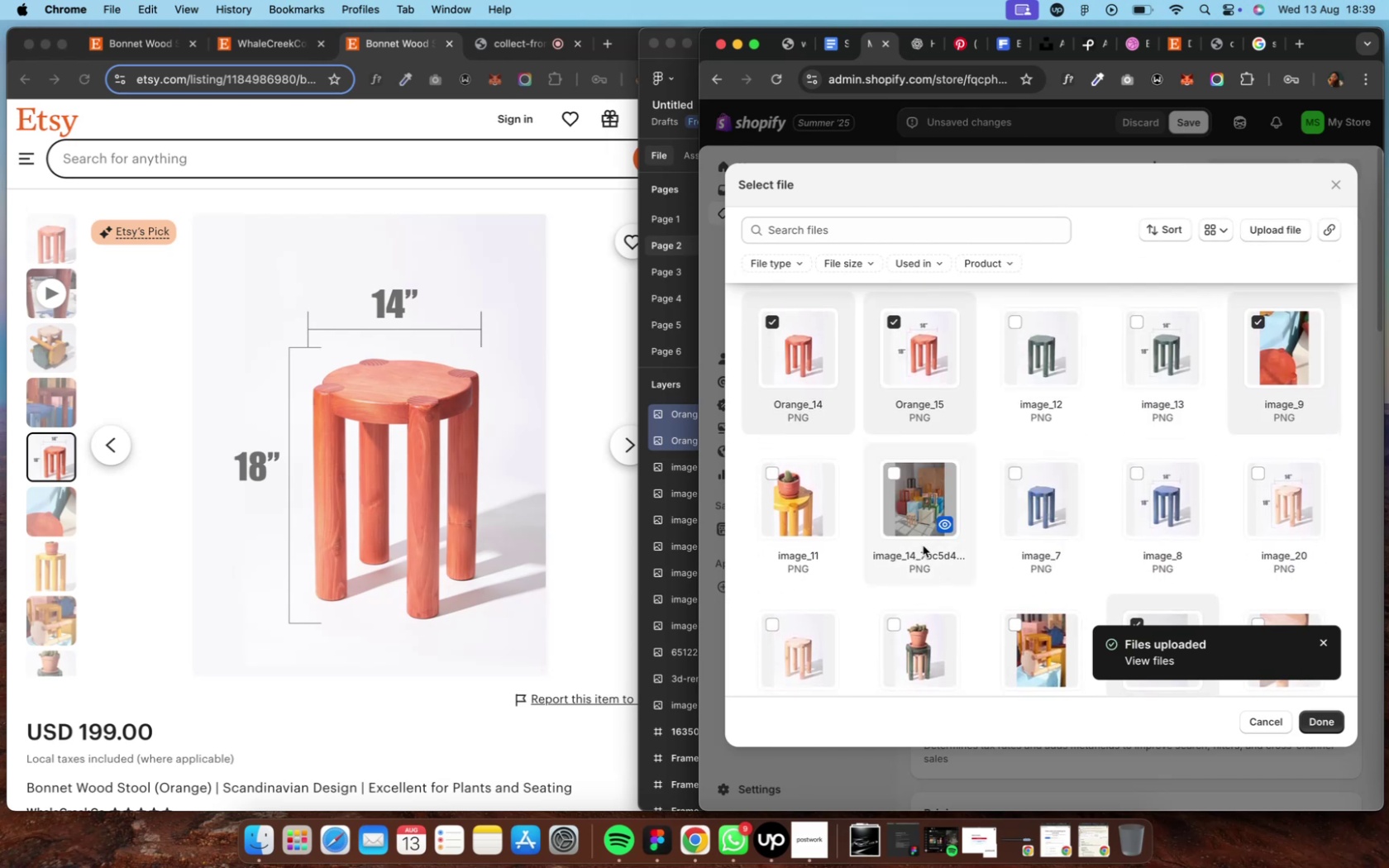 
left_click([785, 491])
 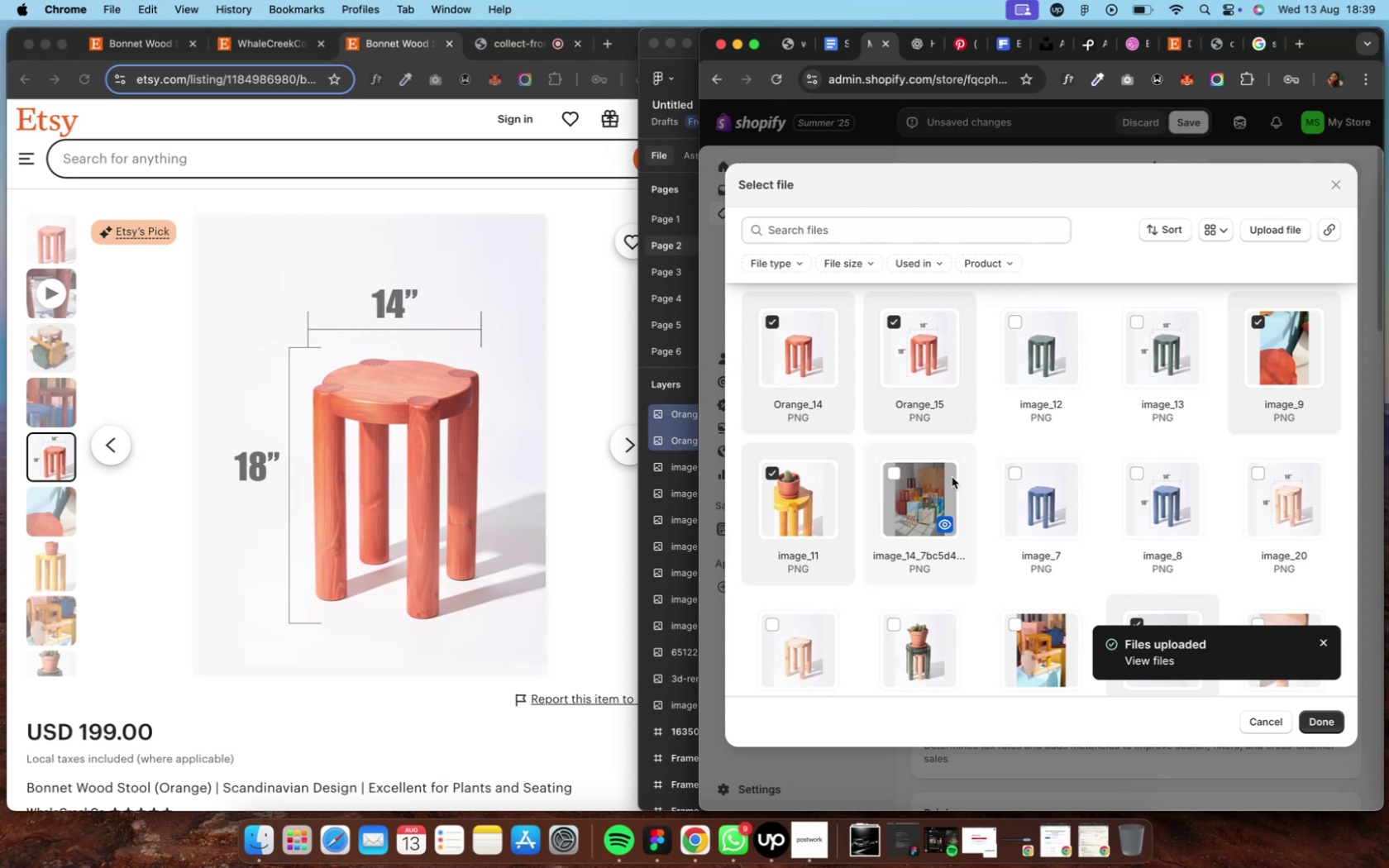 
left_click([940, 477])
 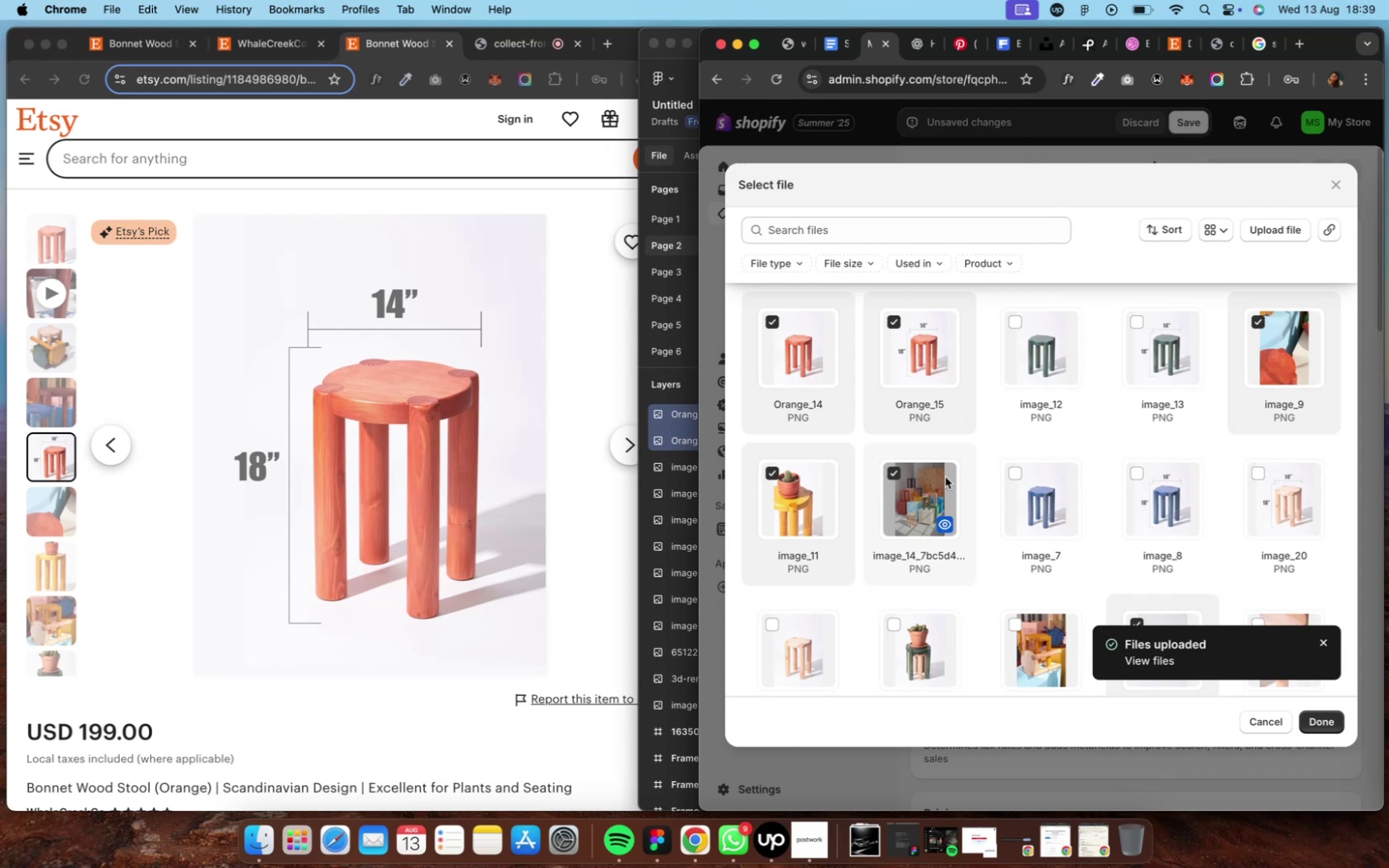 
scroll: coordinate [1039, 570], scroll_direction: down, amount: 11.0
 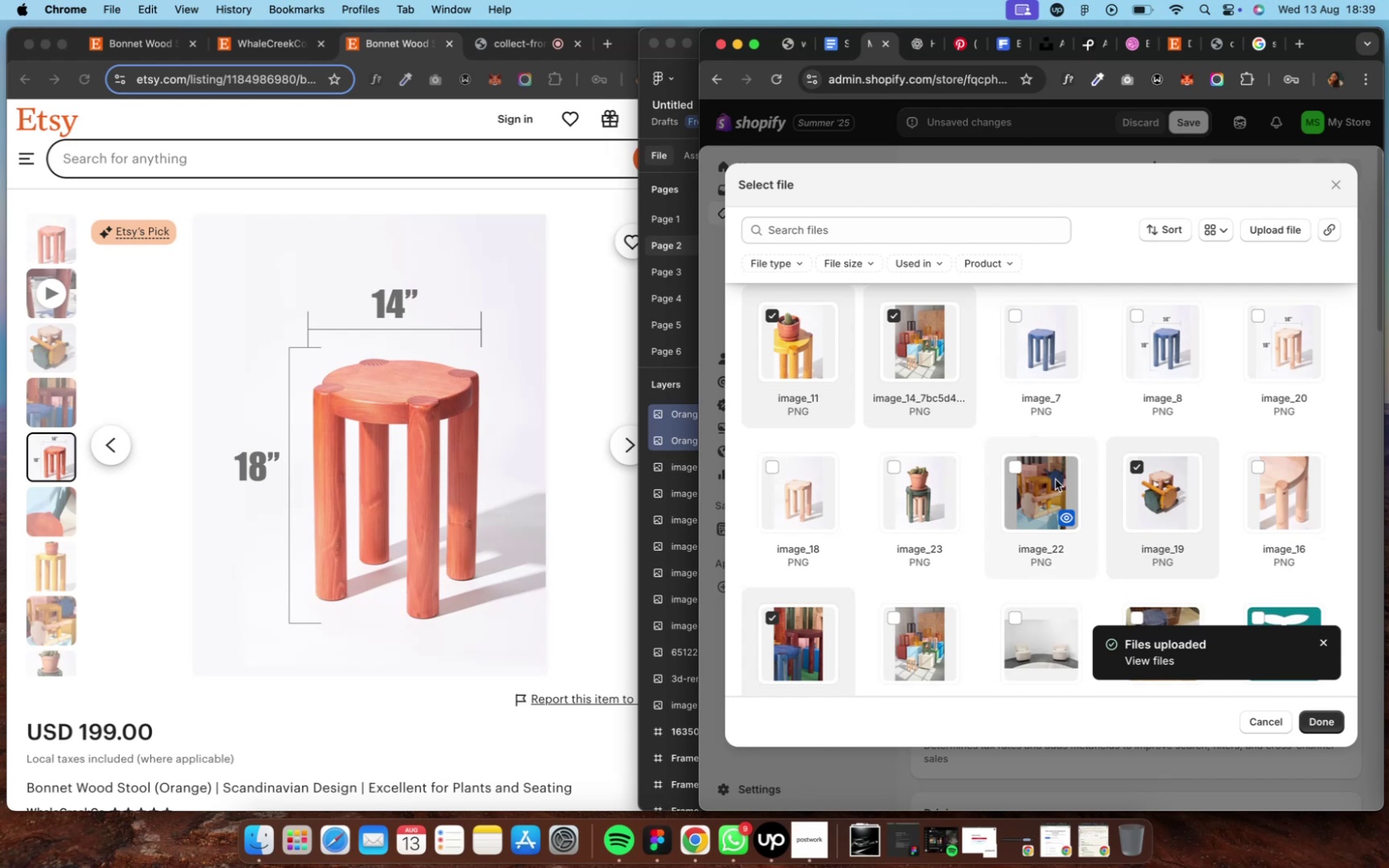 
left_click([1053, 478])
 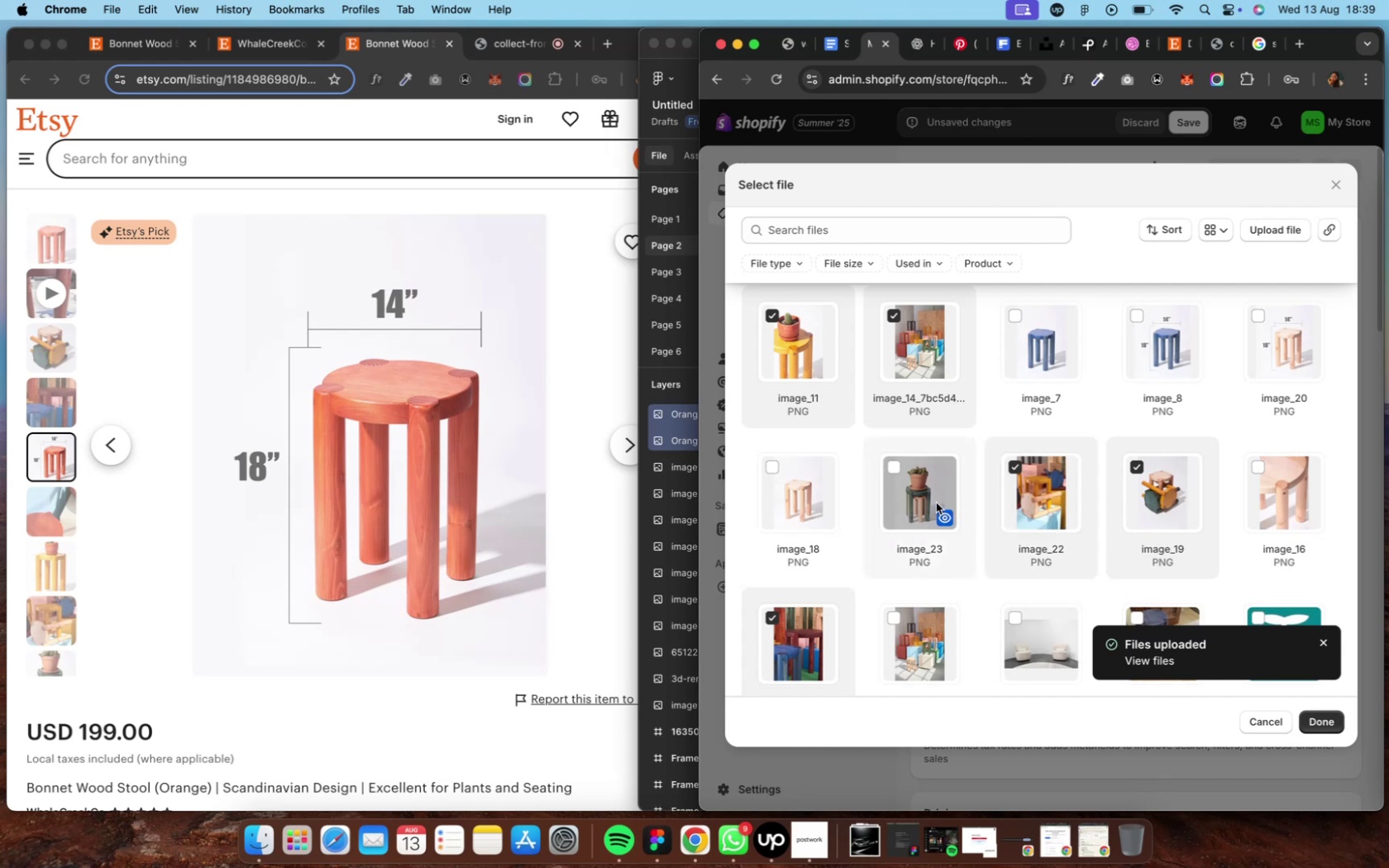 
left_click([928, 480])
 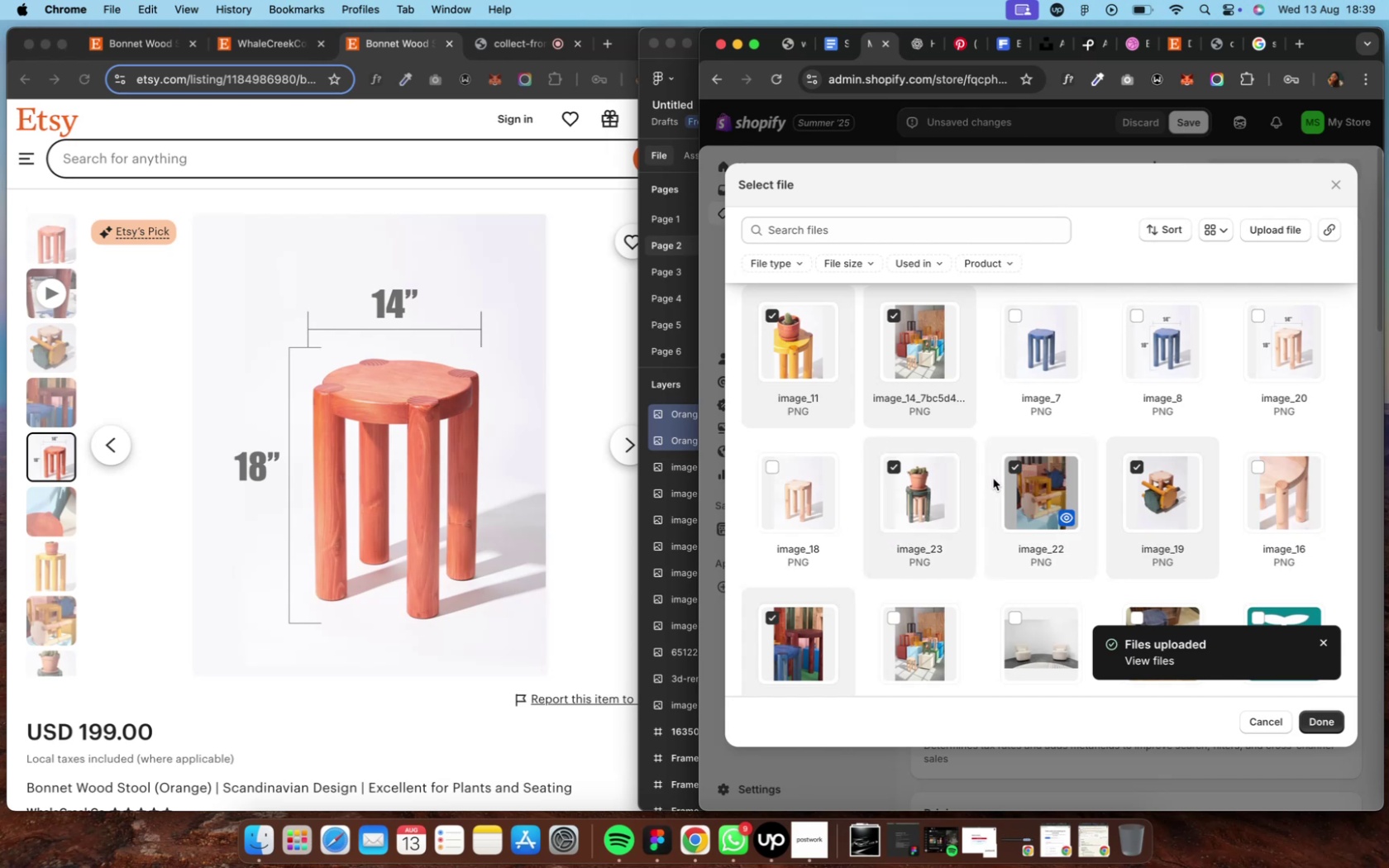 
scroll: coordinate [995, 480], scroll_direction: down, amount: 4.0
 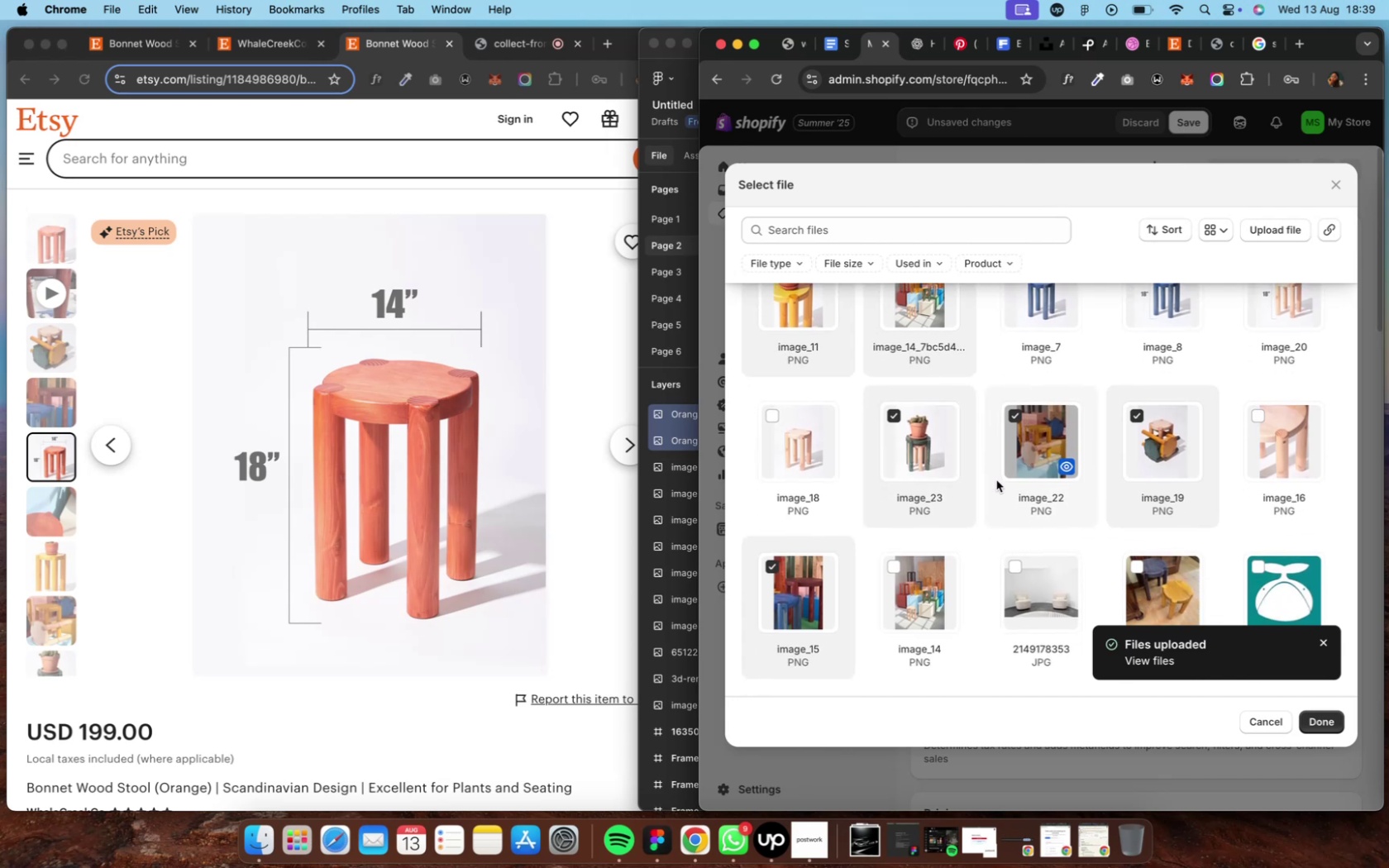 
scroll: coordinate [995, 480], scroll_direction: up, amount: 3.0
 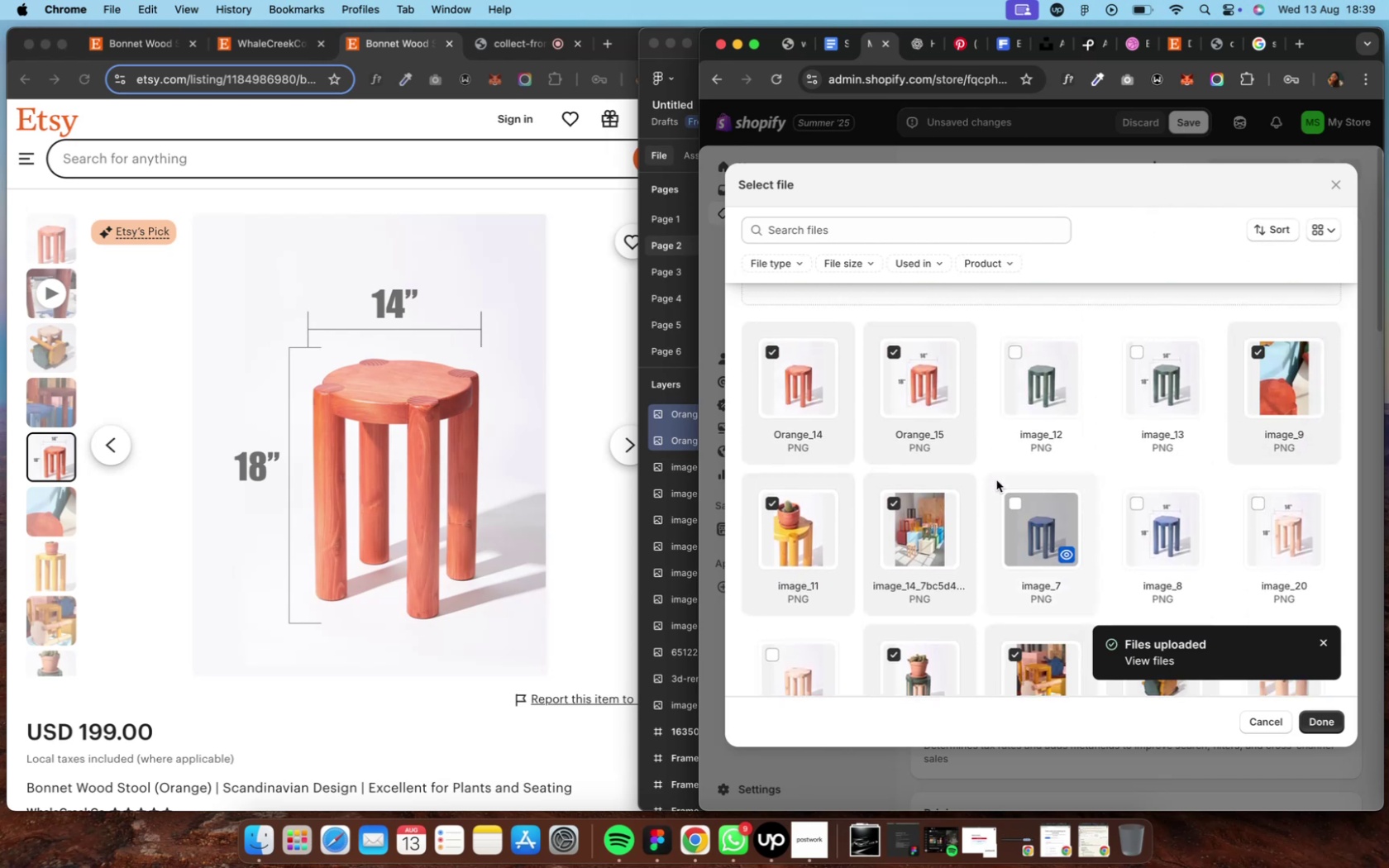 
scroll: coordinate [995, 479], scroll_direction: down, amount: 18.0
 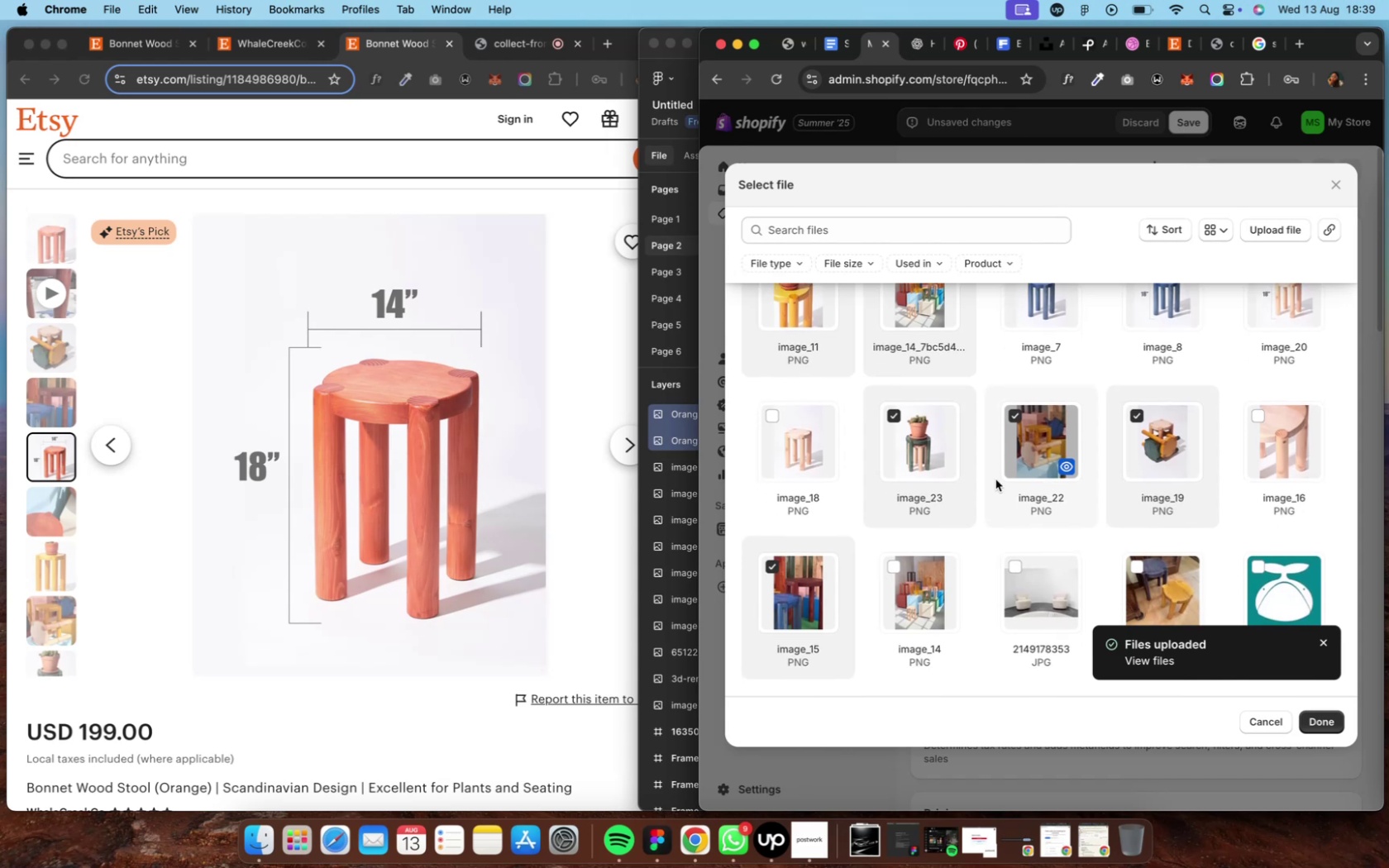 
scroll: coordinate [995, 479], scroll_direction: up, amount: 13.0
 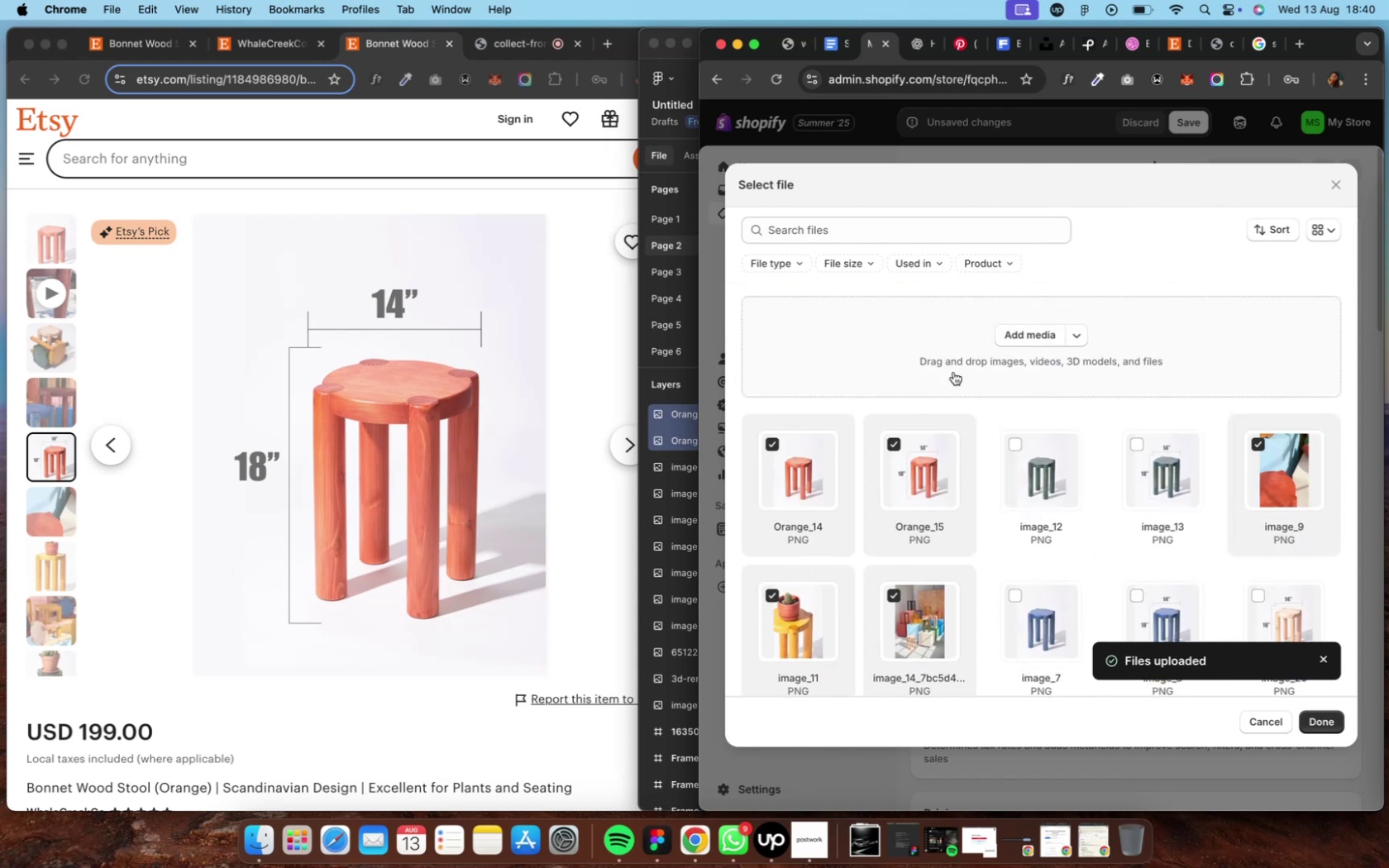 
left_click([1007, 338])
 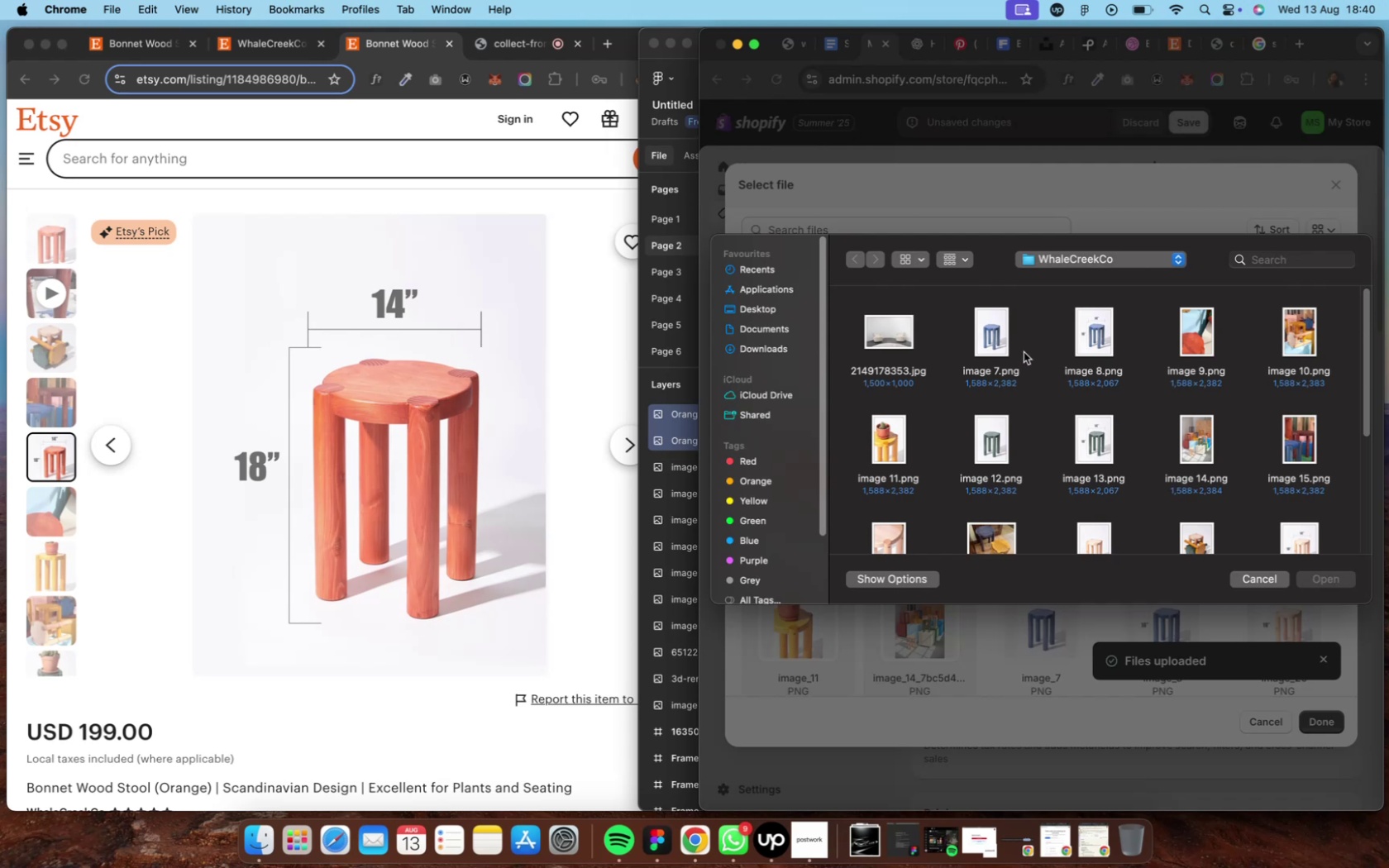 
scroll: coordinate [1039, 417], scroll_direction: down, amount: 15.0
 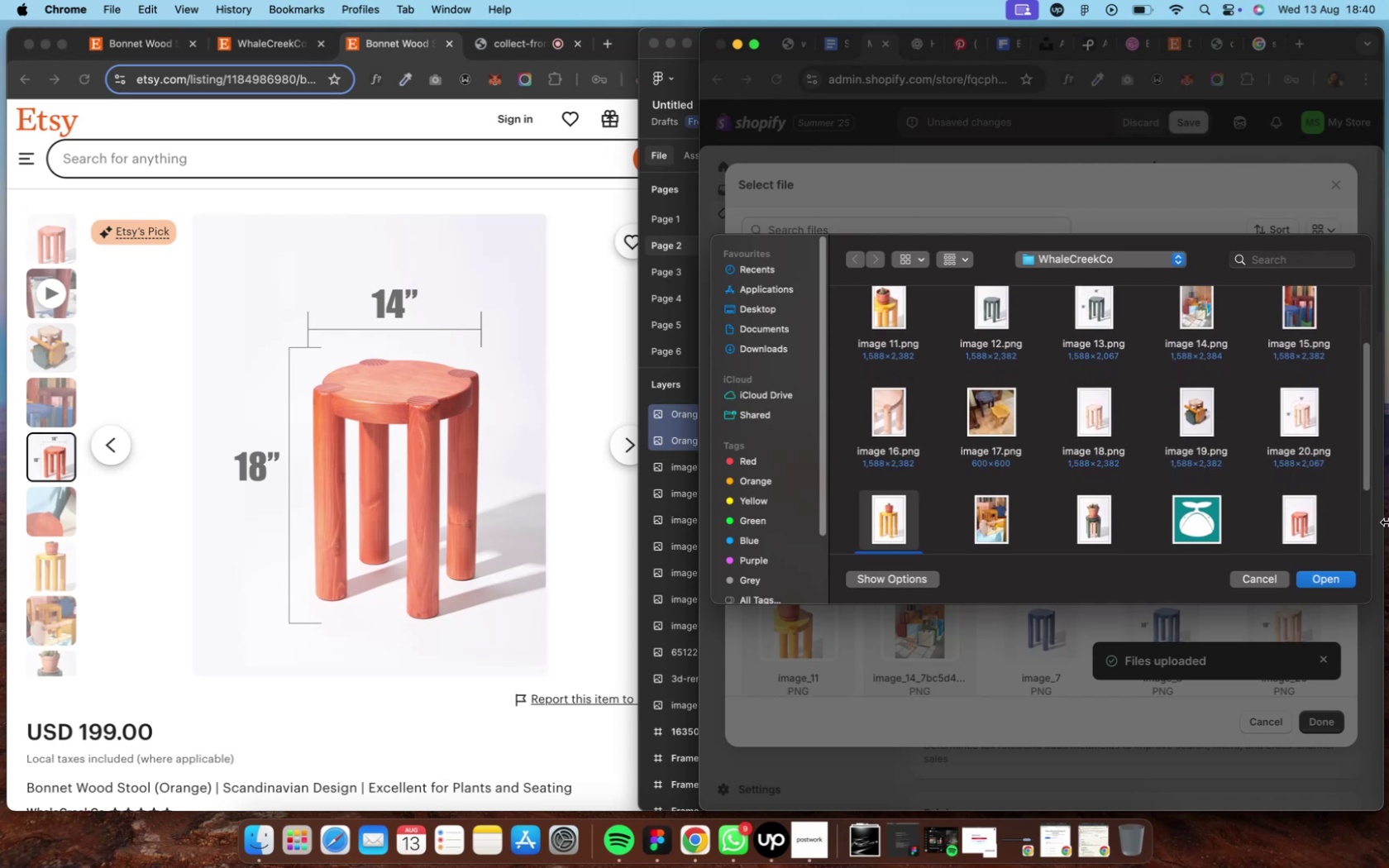 
left_click([1334, 583])
 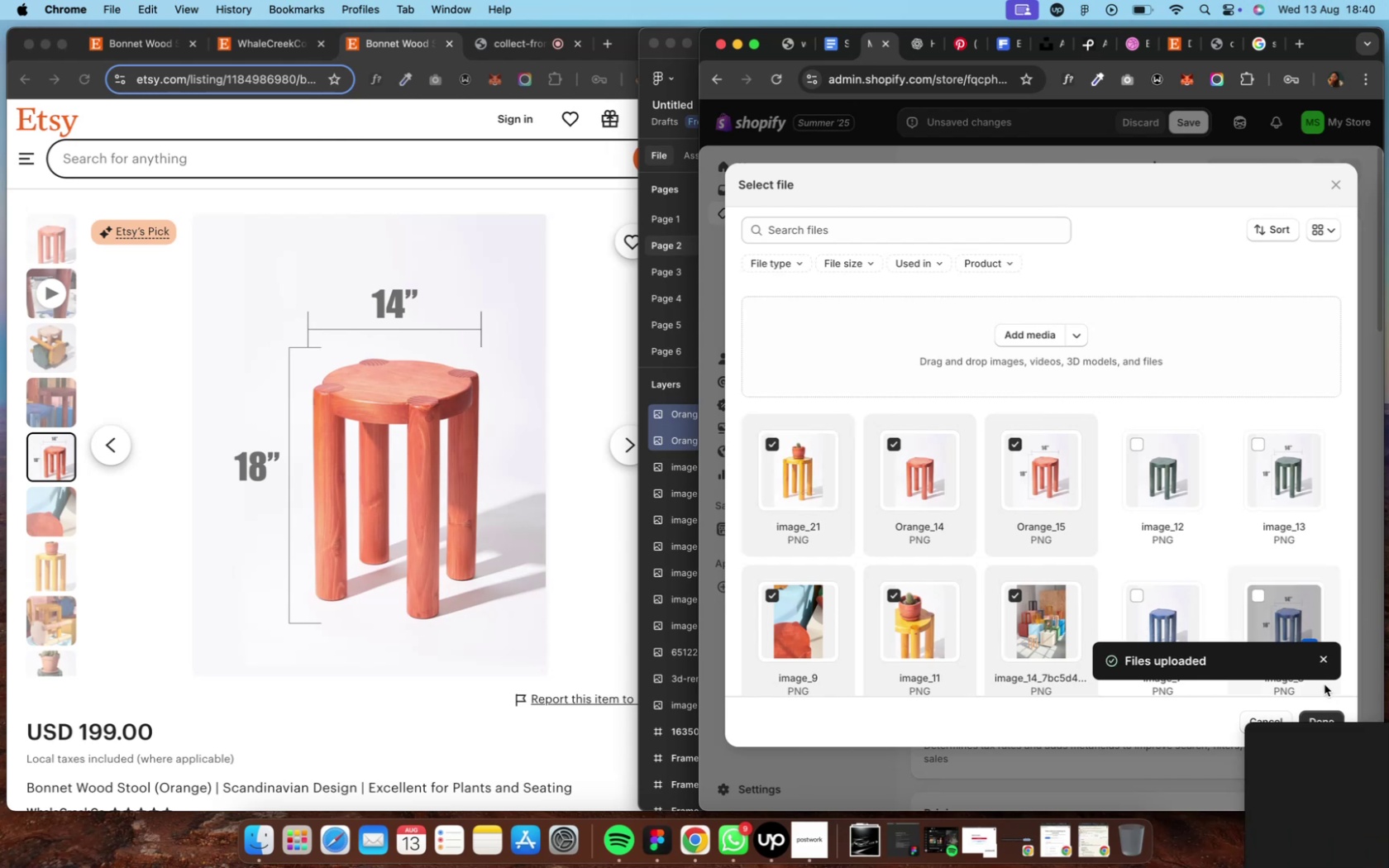 
wait(14.85)
 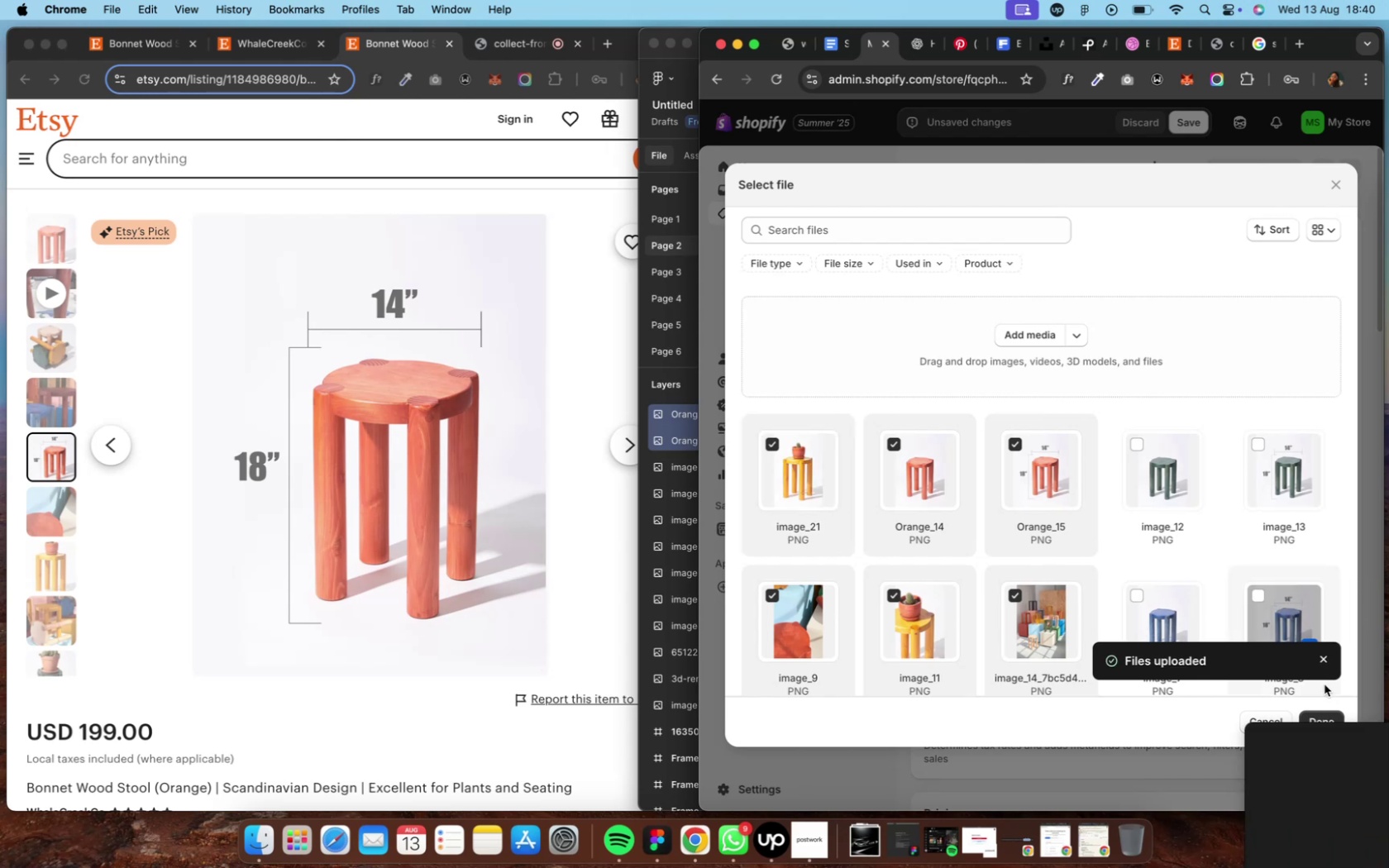 
left_click([1321, 724])
 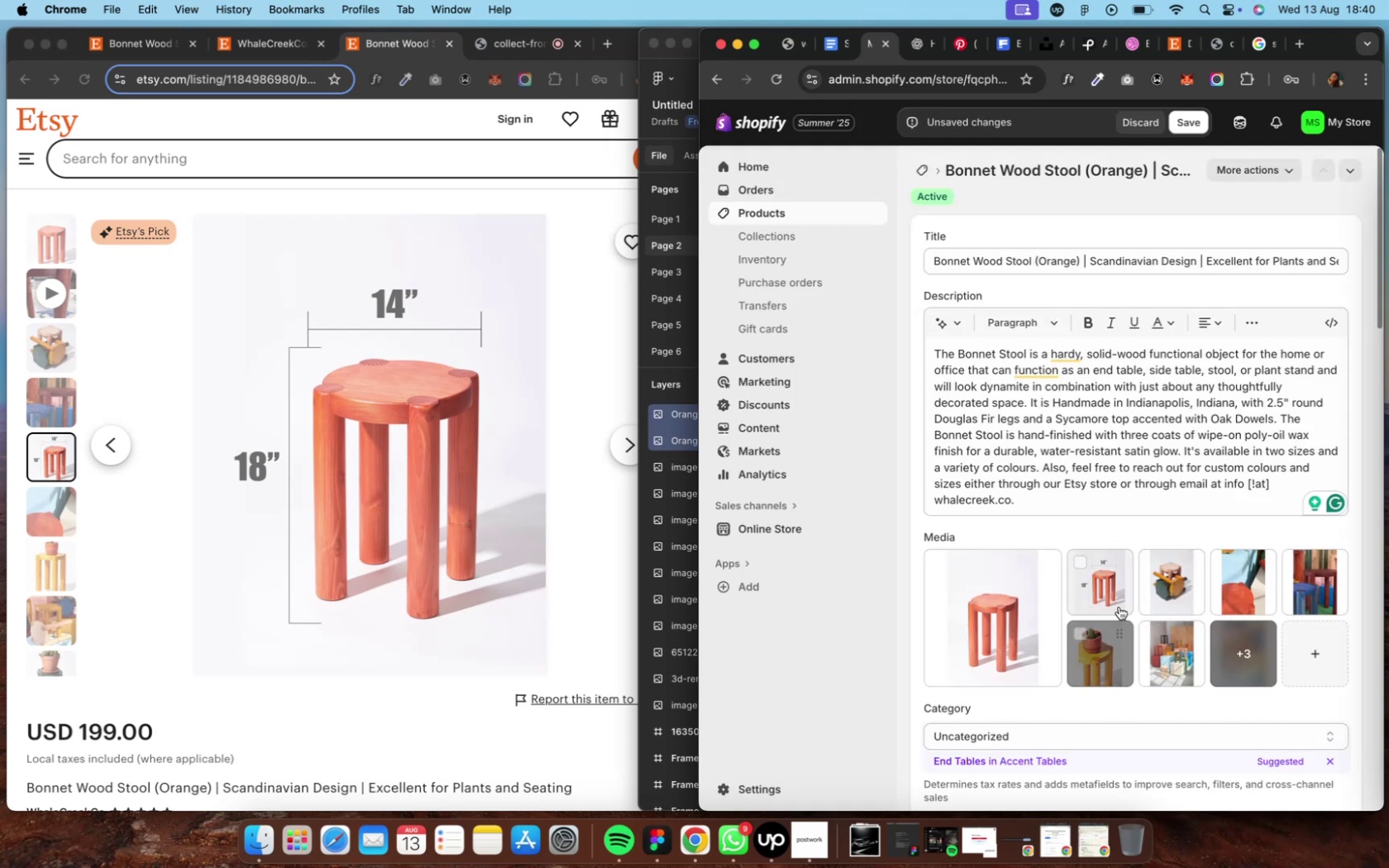 
wait(6.14)
 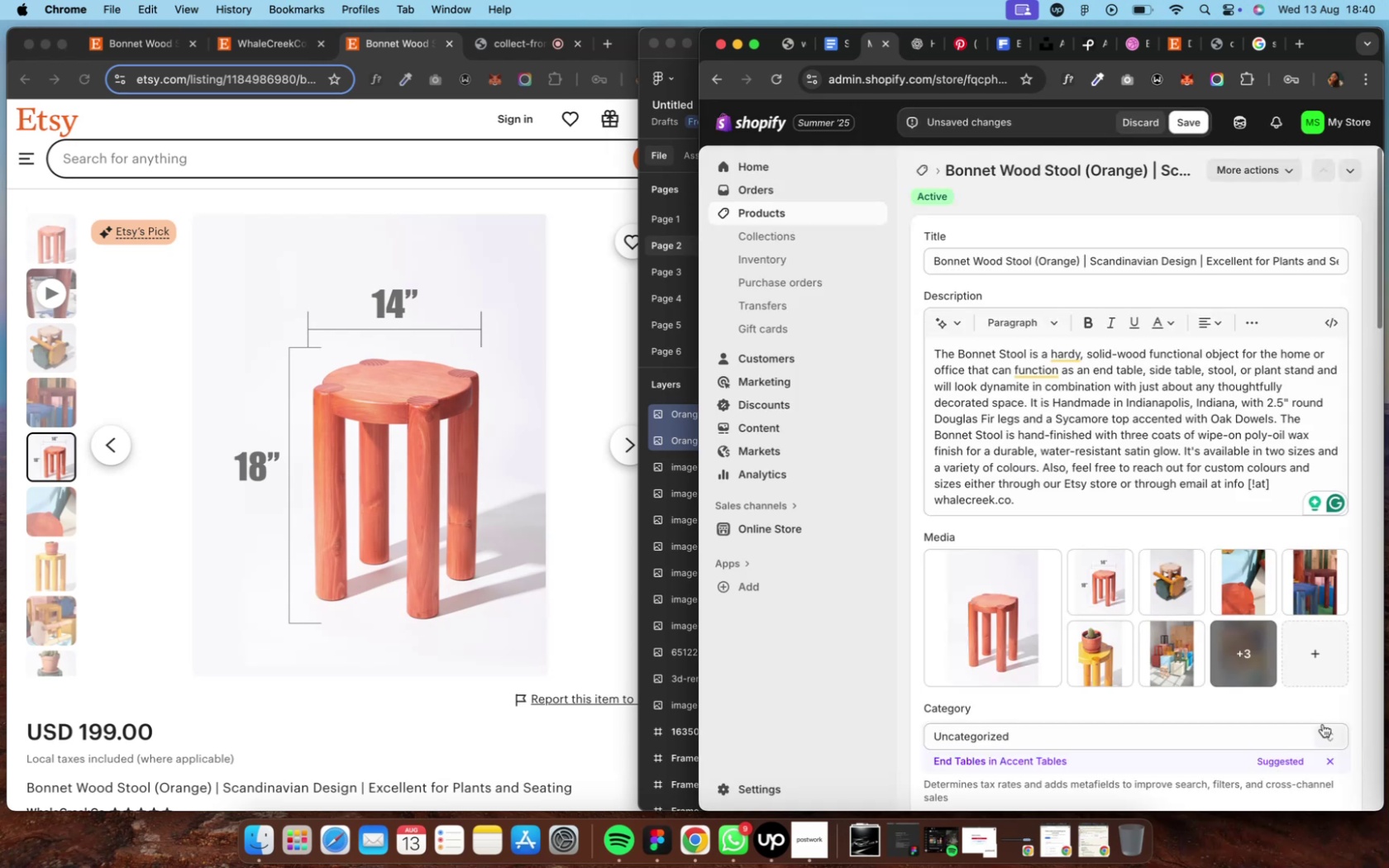 
left_click_drag(start_coordinate=[1110, 584], to_coordinate=[1177, 571])
 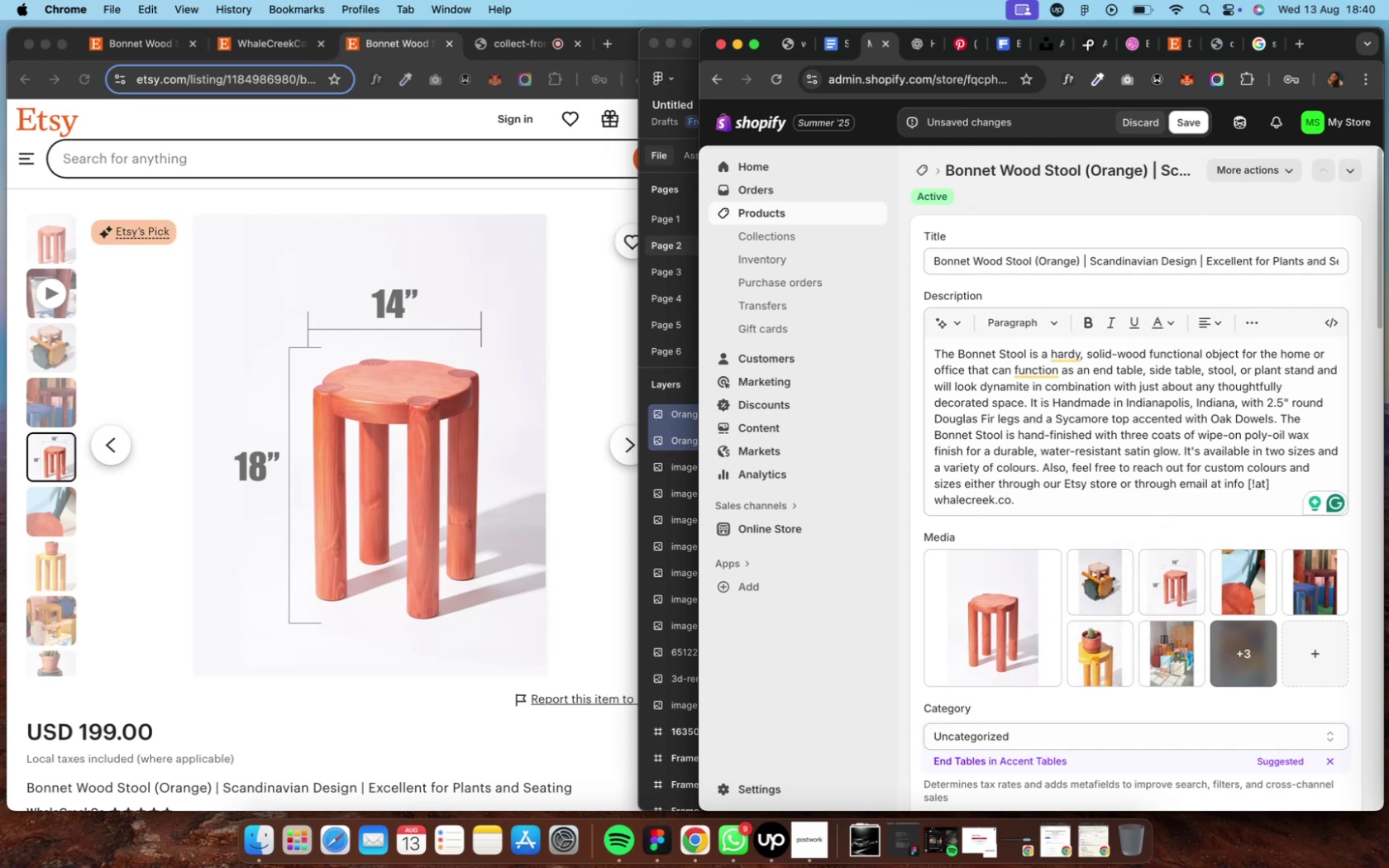 
wait(8.89)
 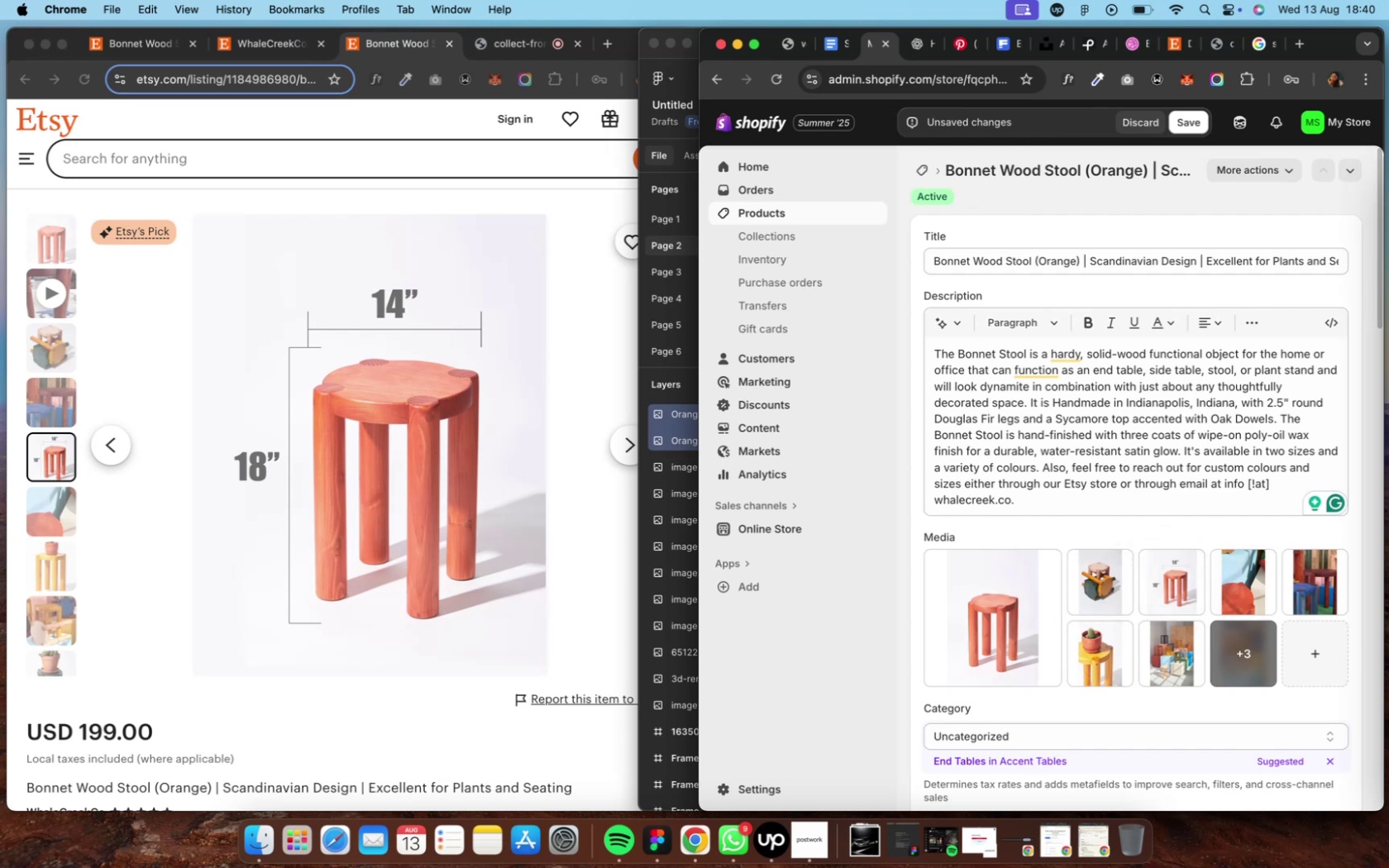 
left_click([1313, 678])
 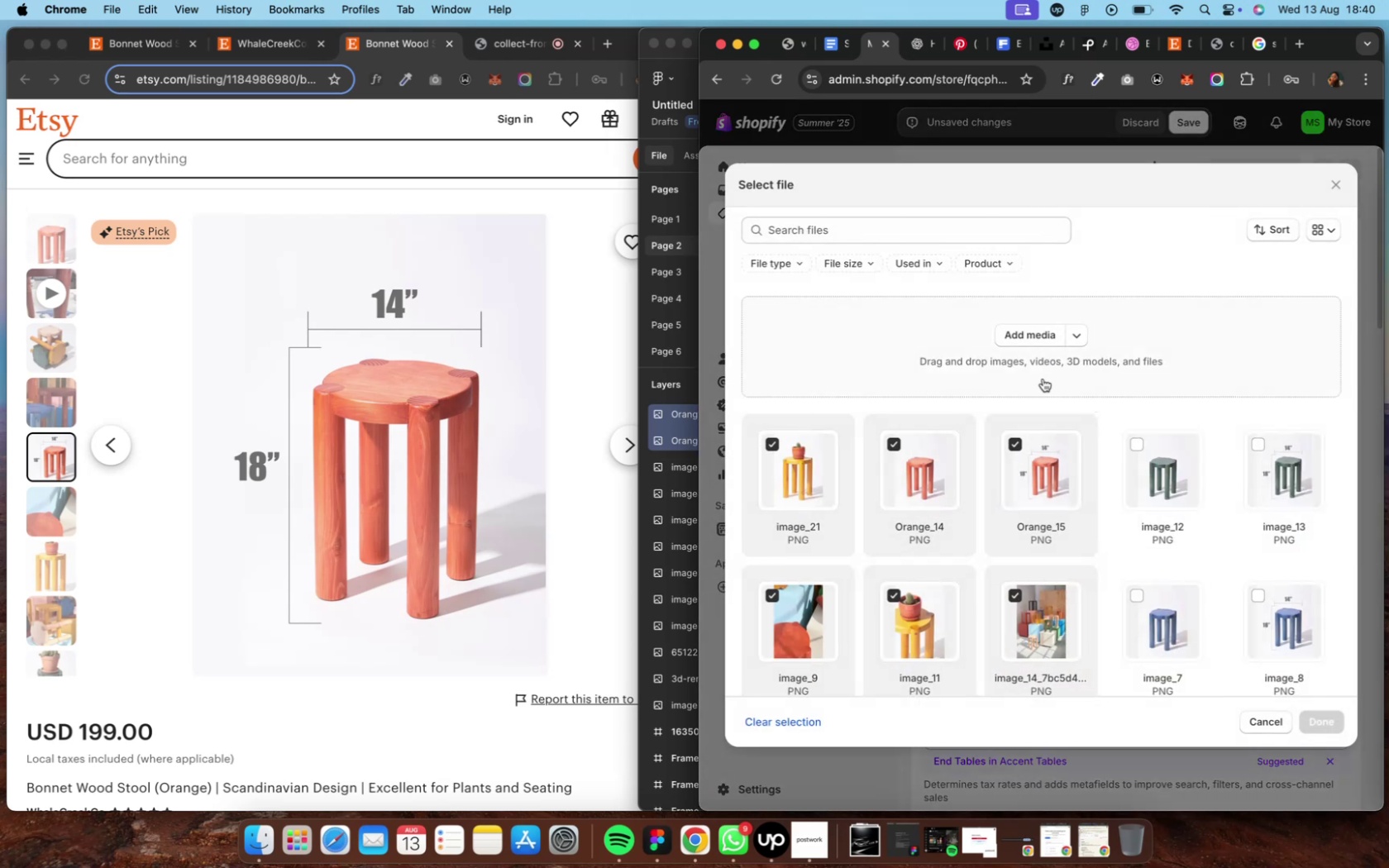 
left_click([1011, 332])
 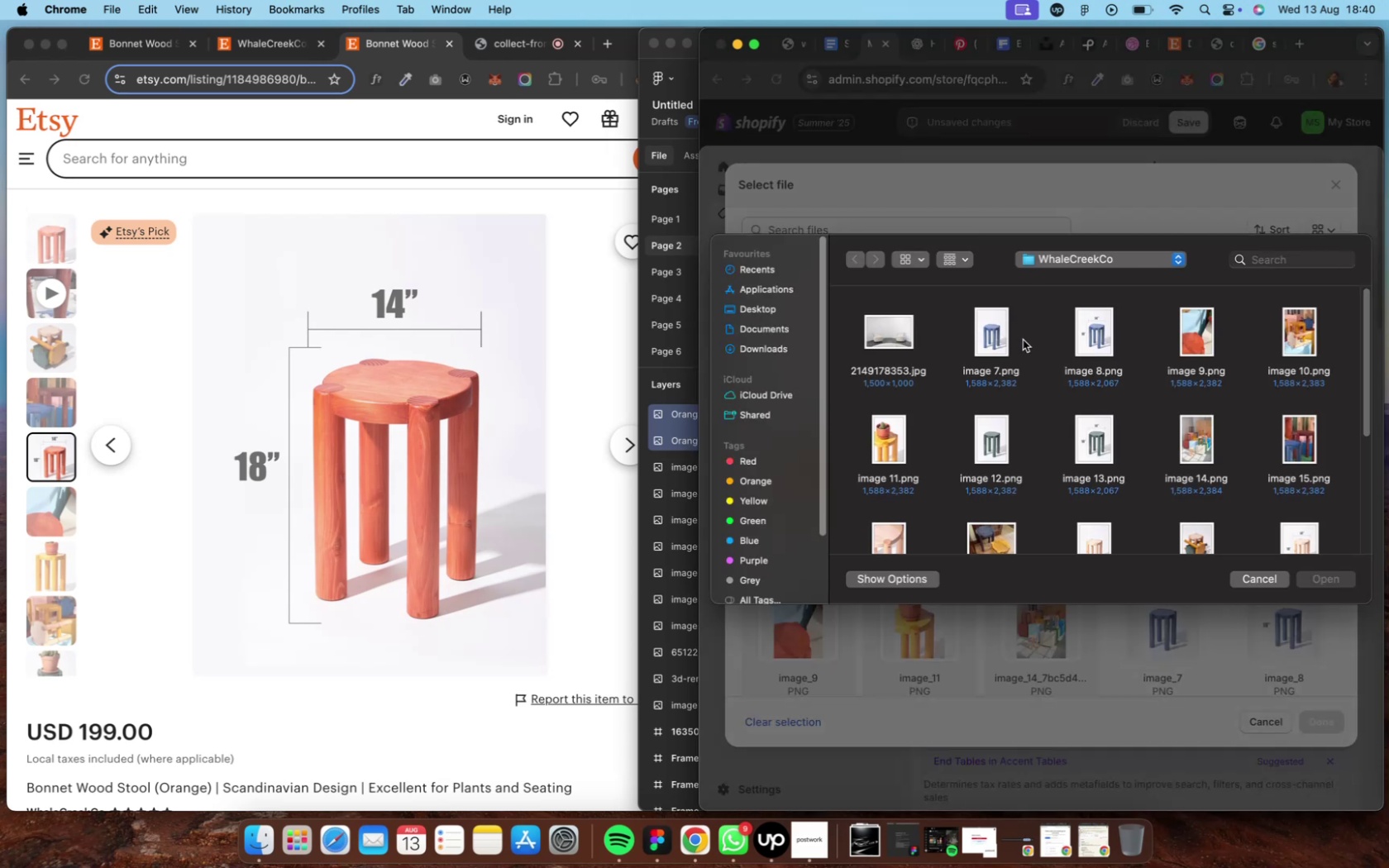 
scroll: coordinate [1092, 429], scroll_direction: down, amount: 26.0
 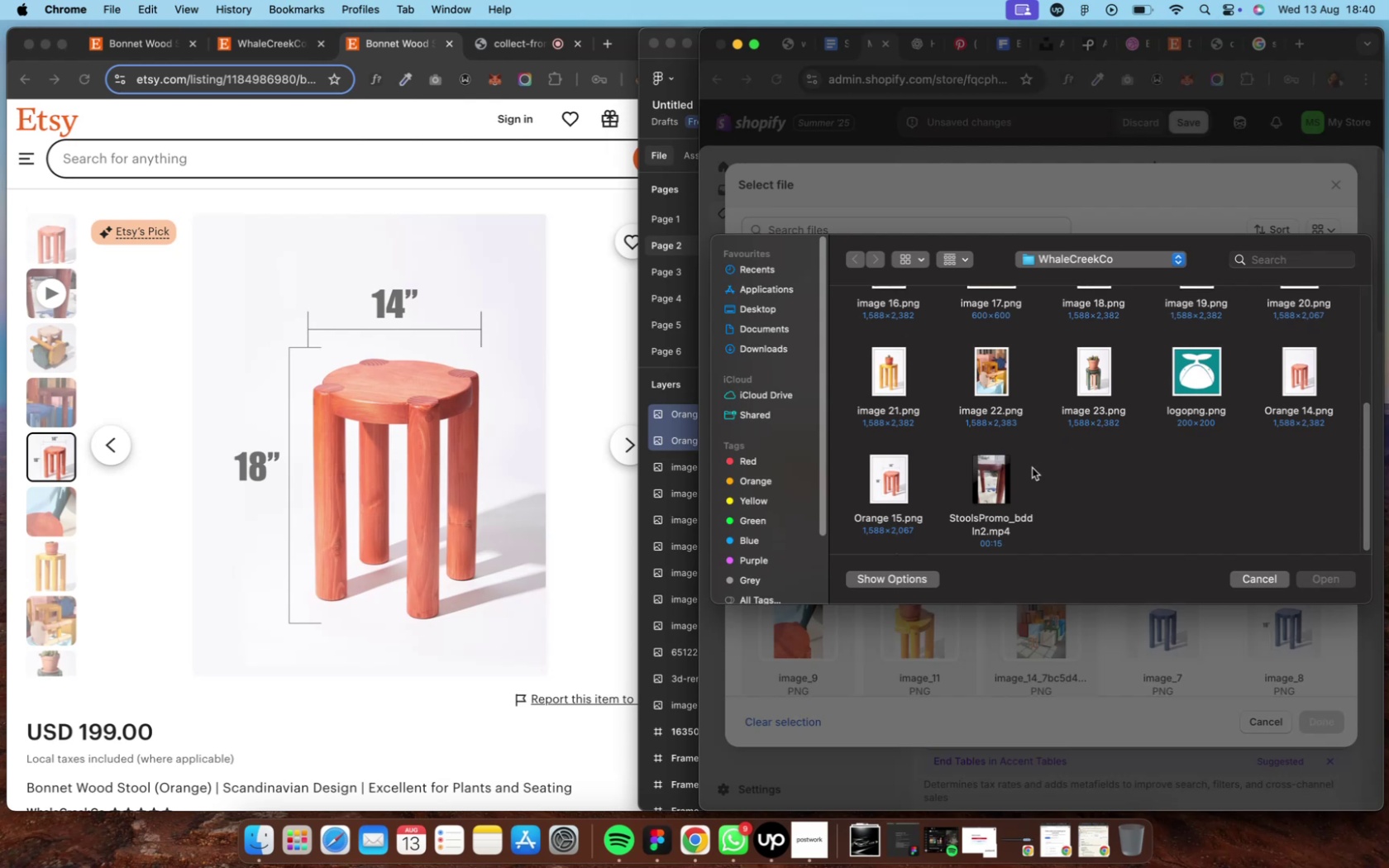 
left_click([1003, 476])
 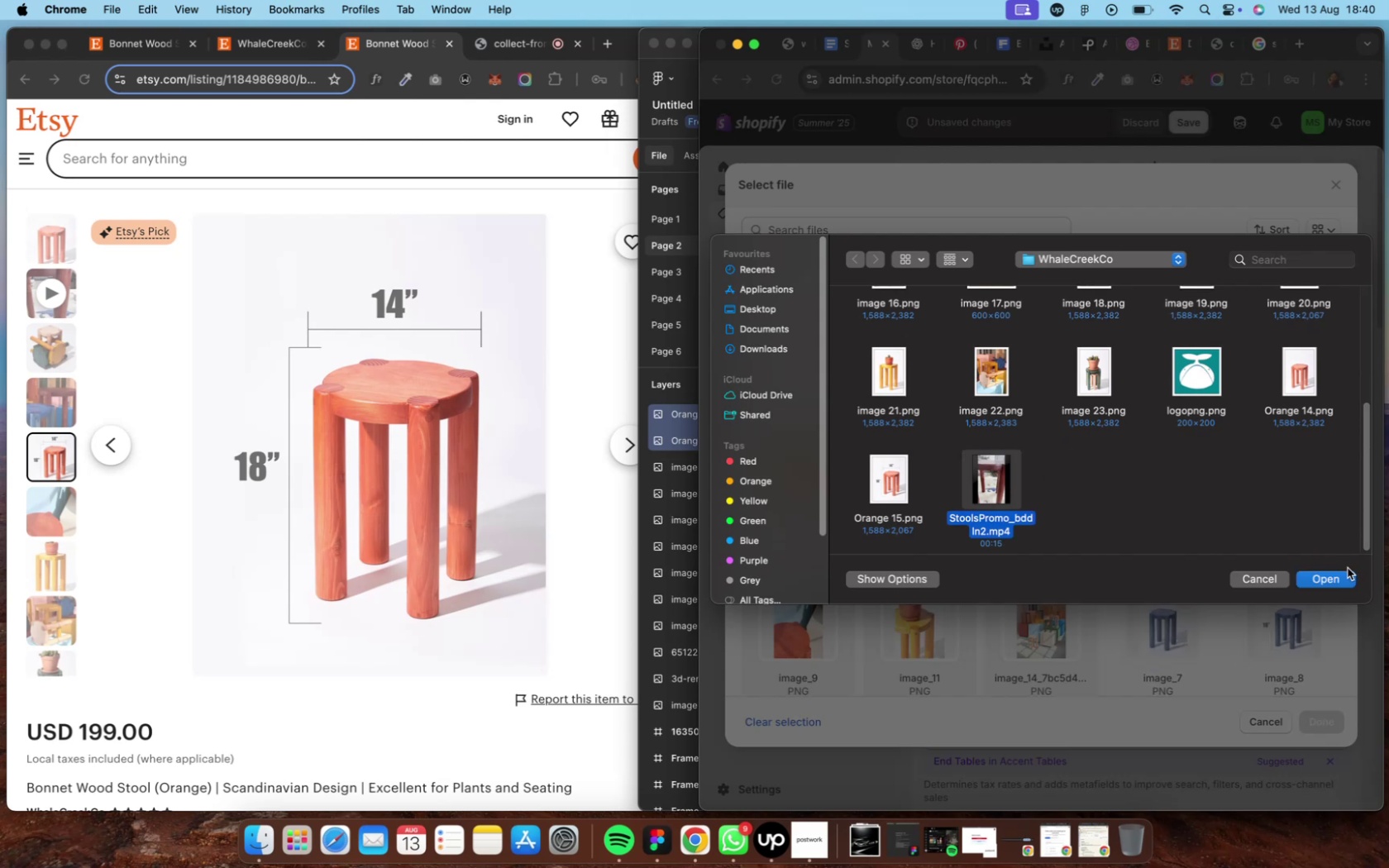 
left_click([1345, 579])
 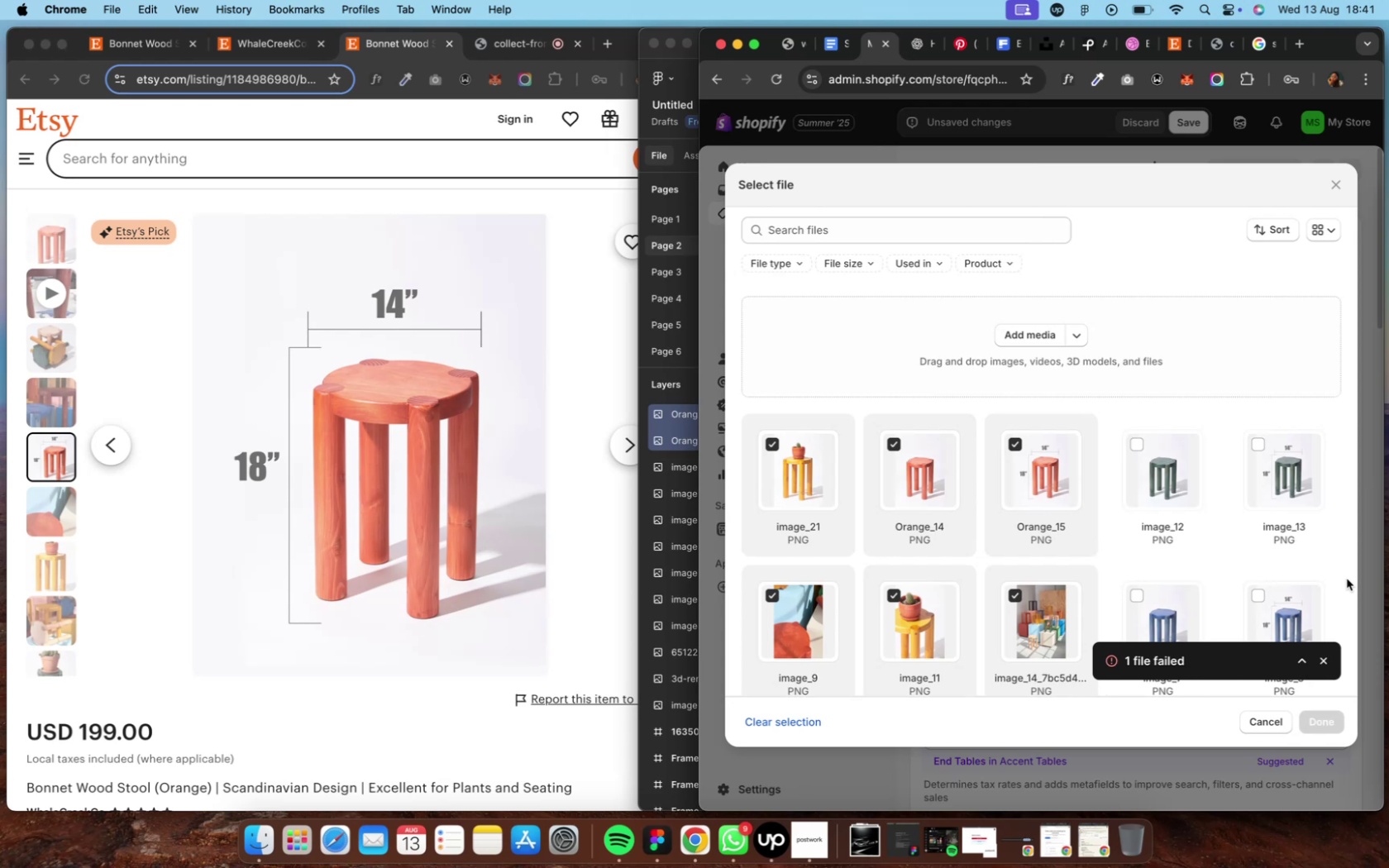 
wait(12.08)
 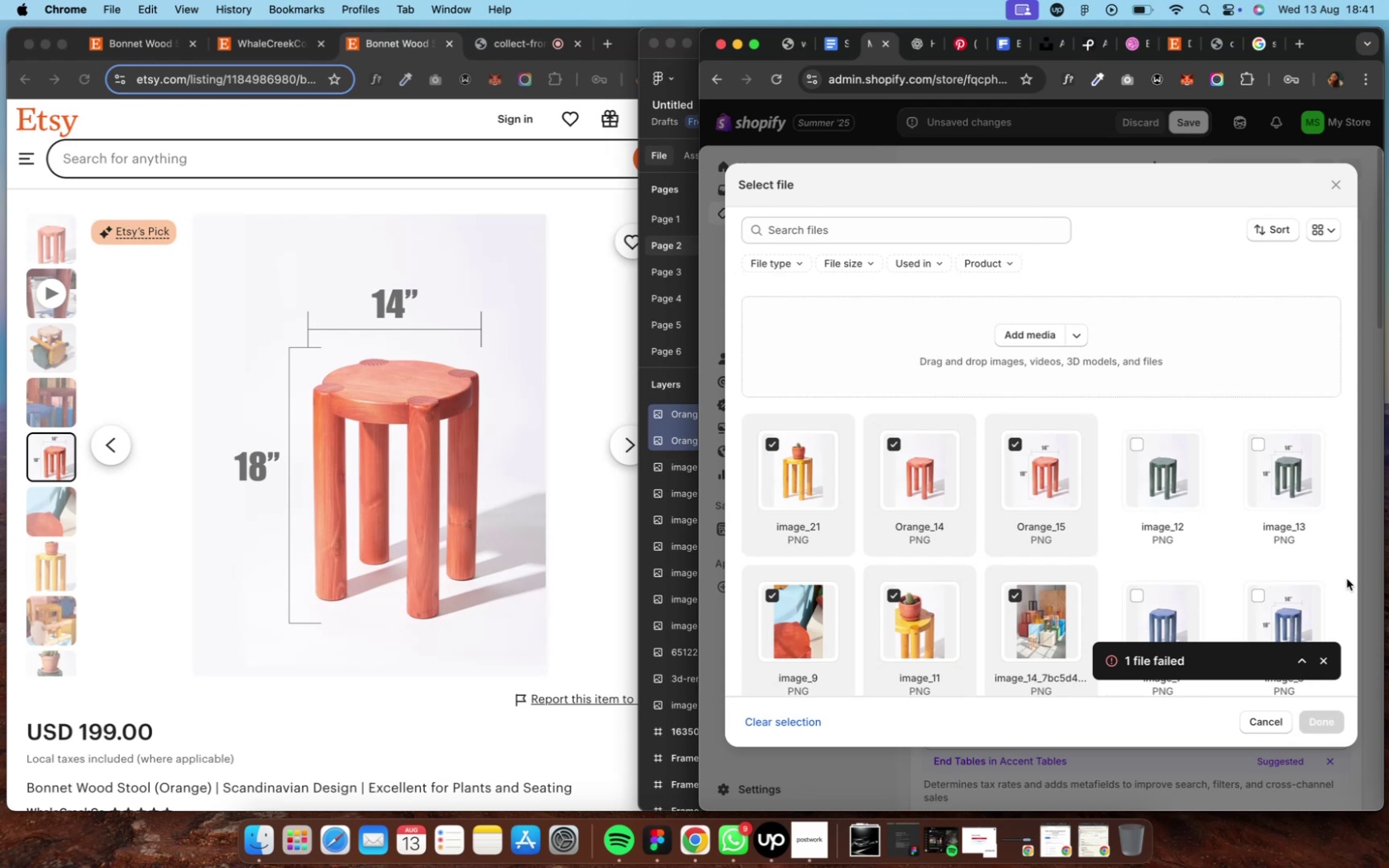 
left_click([1297, 656])
 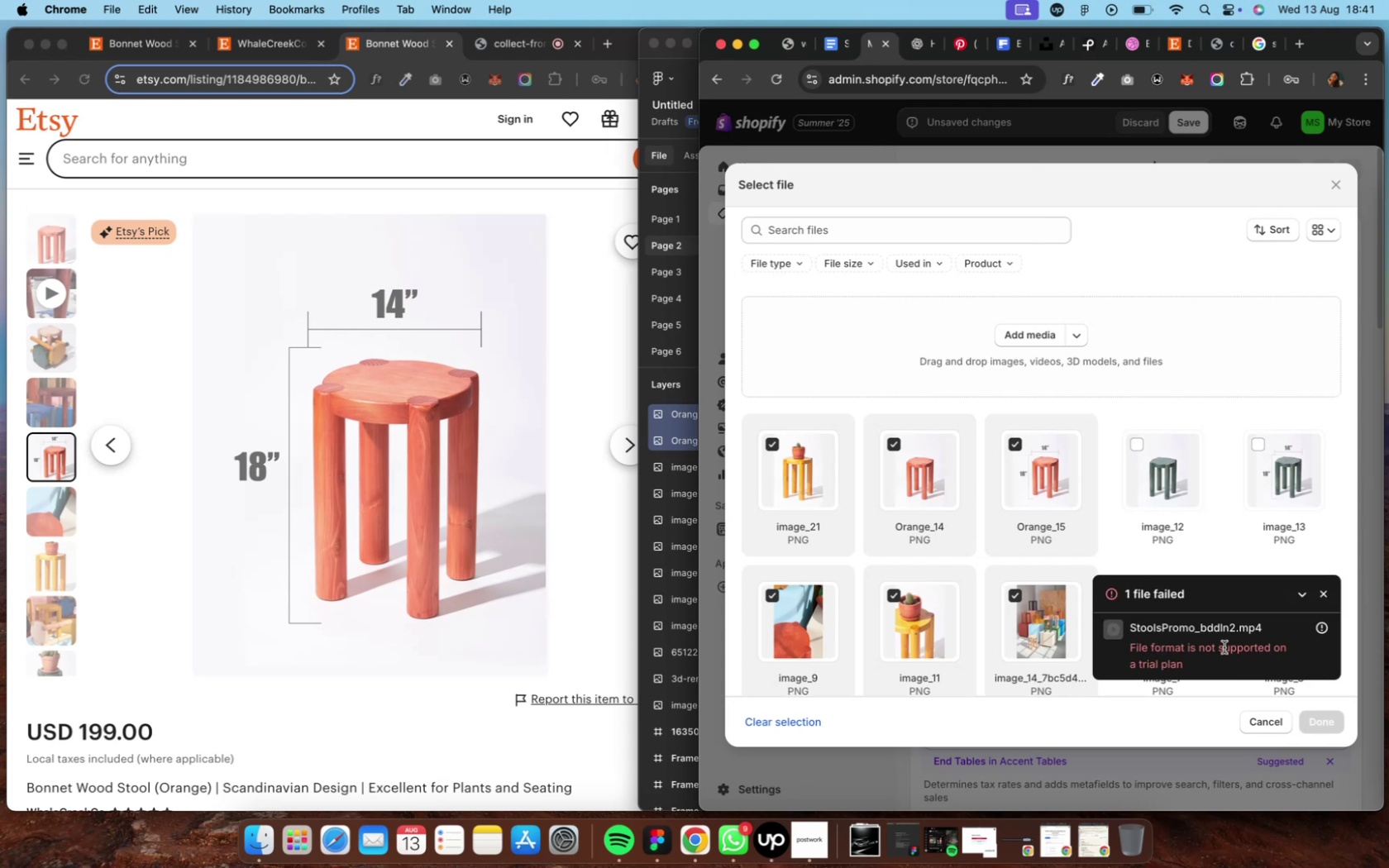 
wait(8.06)
 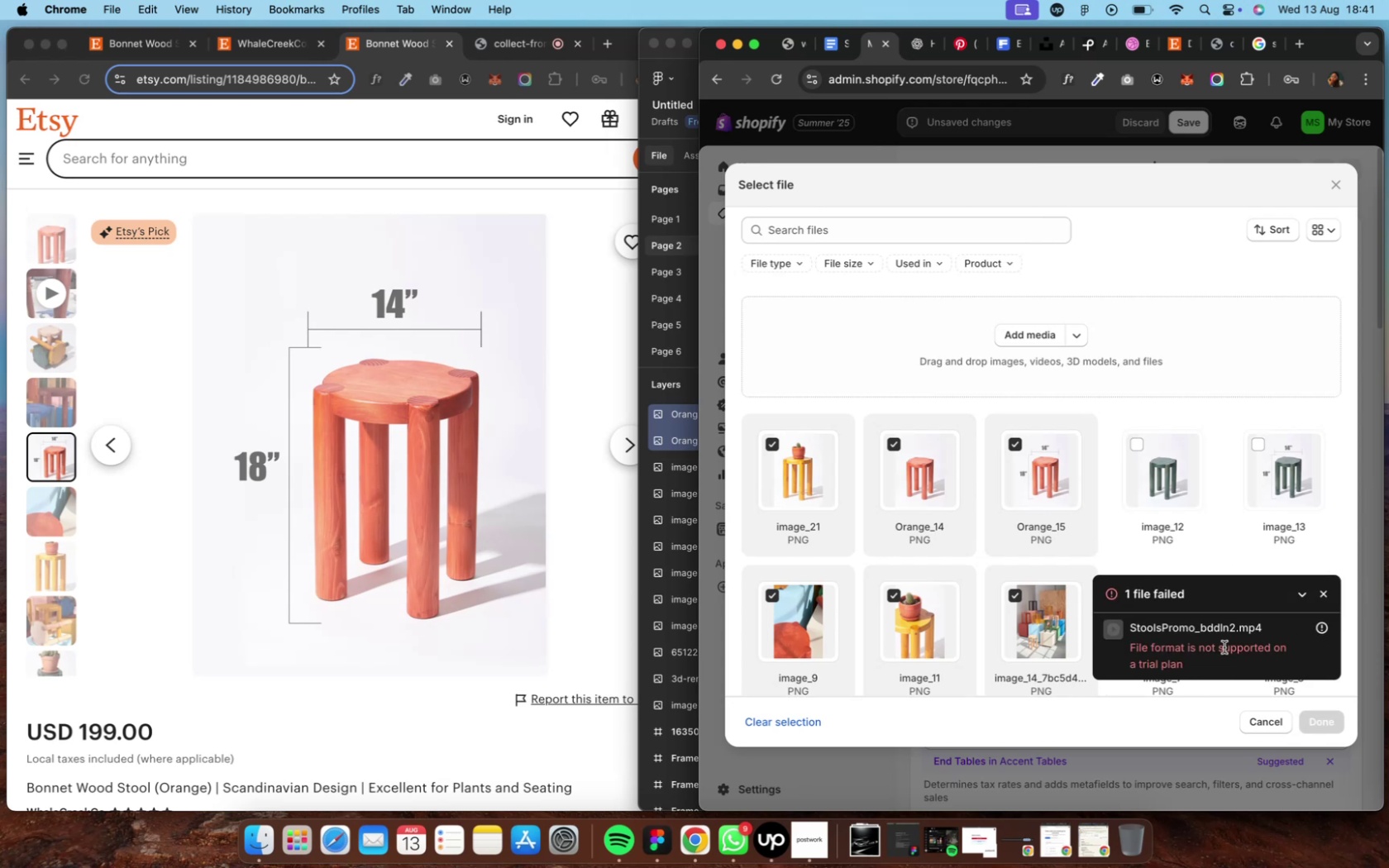 
left_click([1265, 716])
 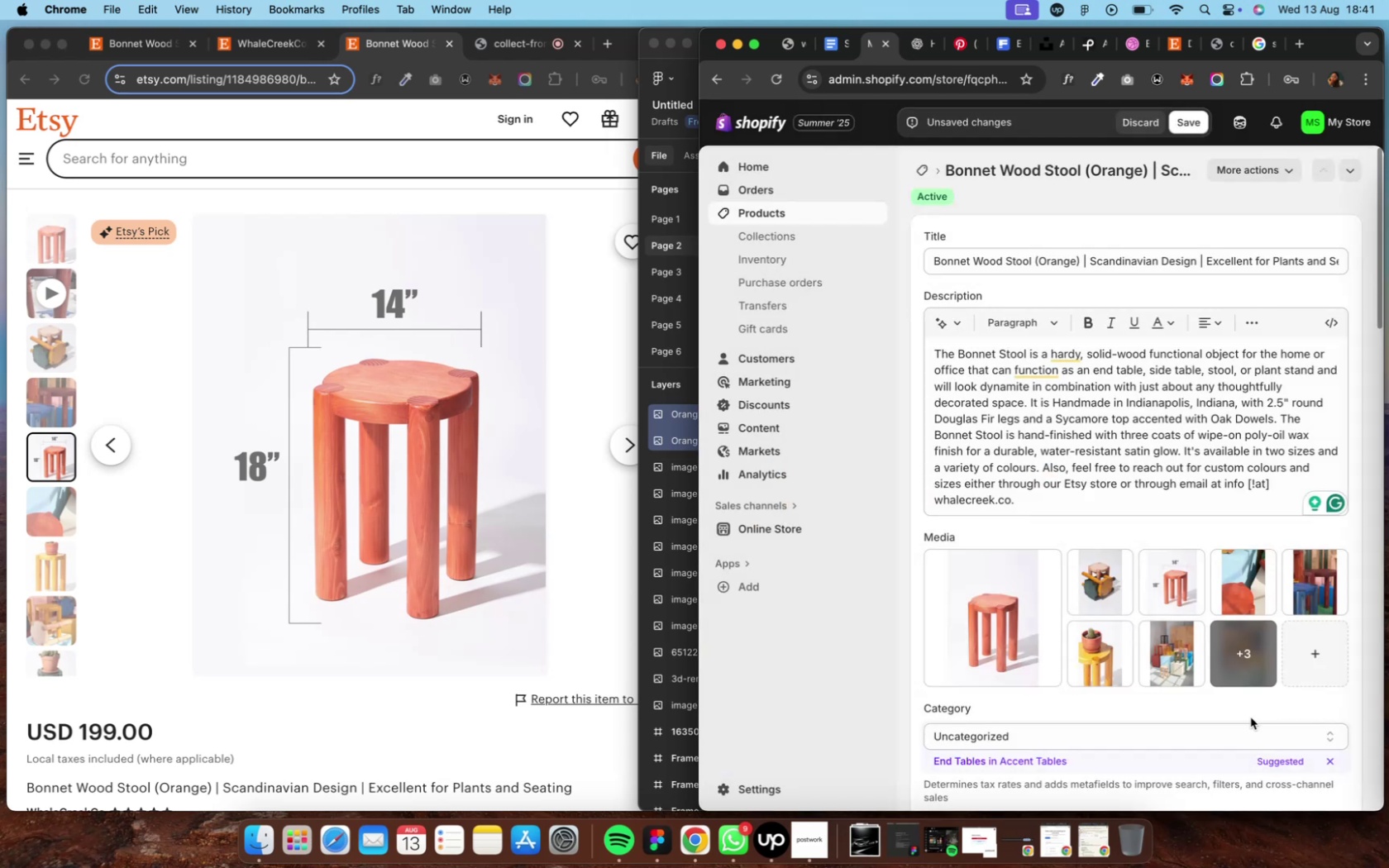 
wait(6.24)
 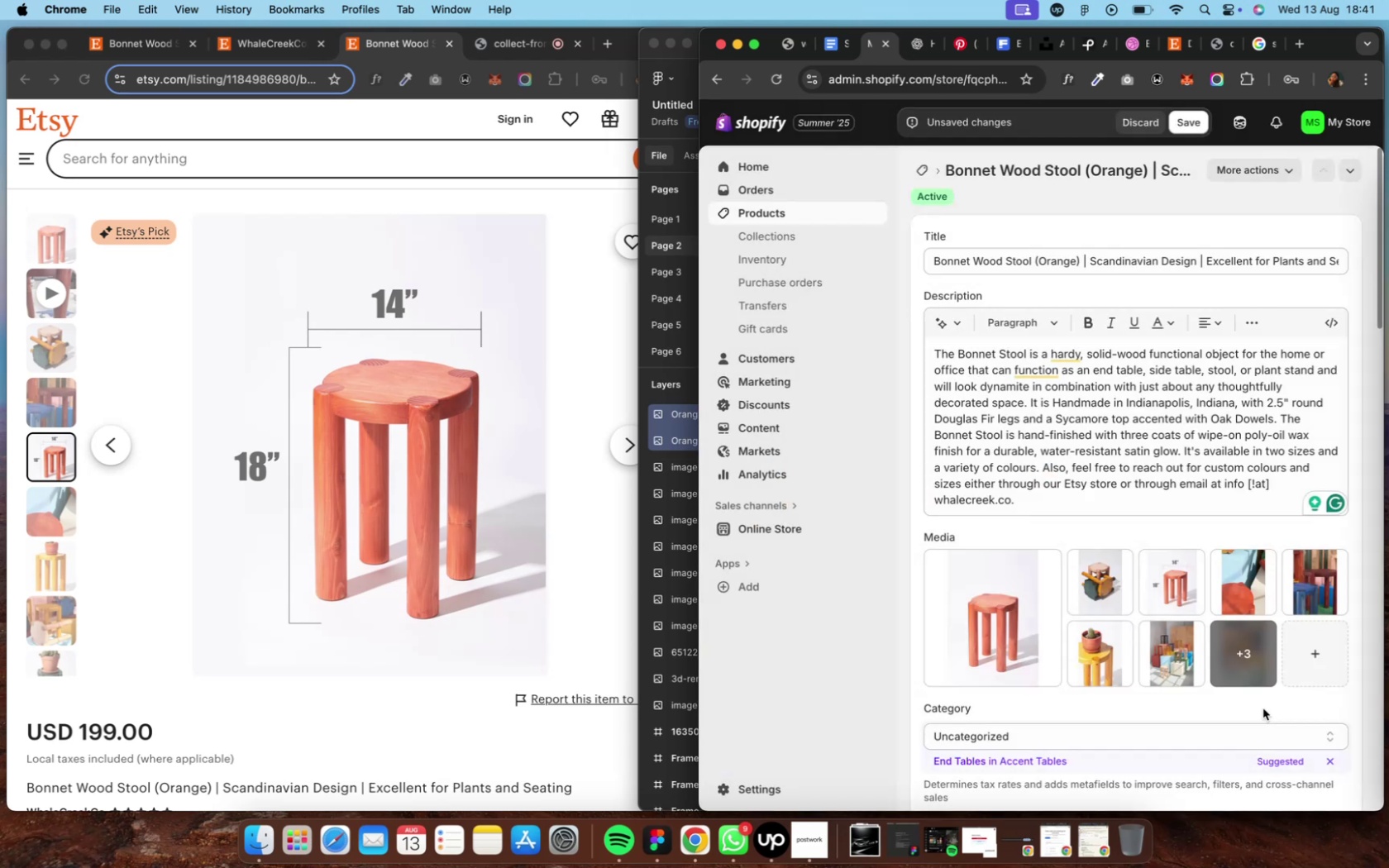 
left_click([1198, 737])
 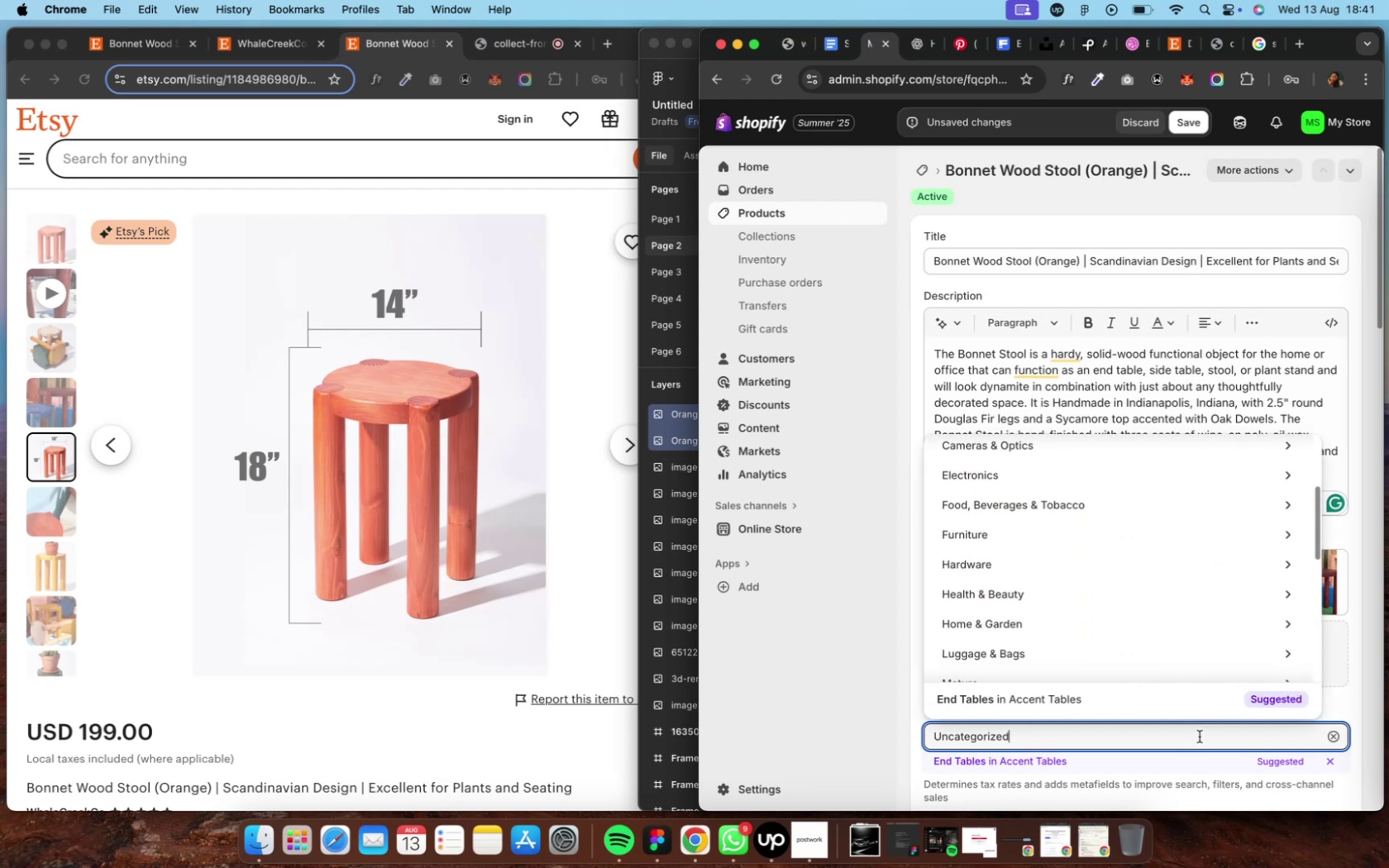 
type(st)
 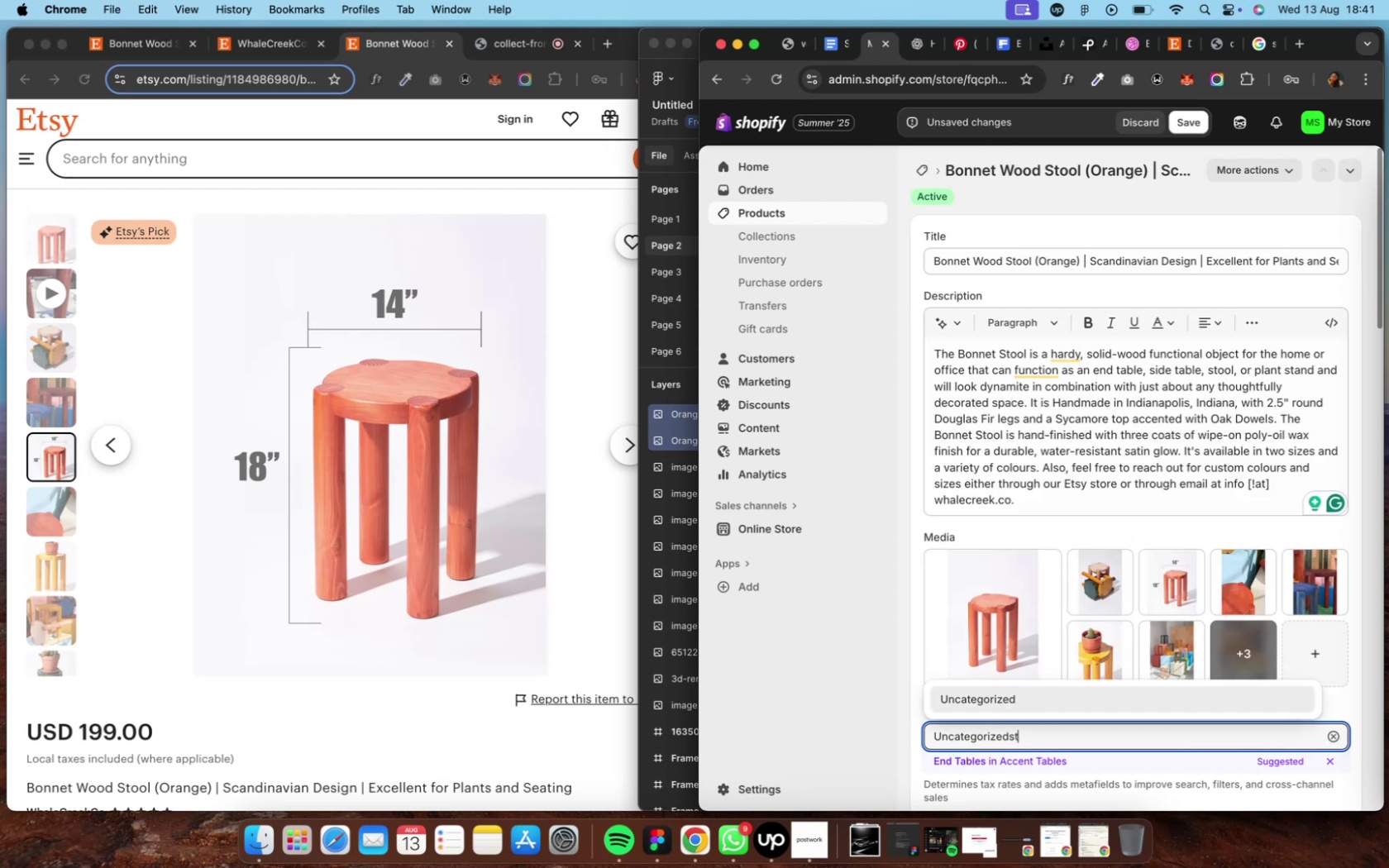 
key(Meta+CommandLeft)
 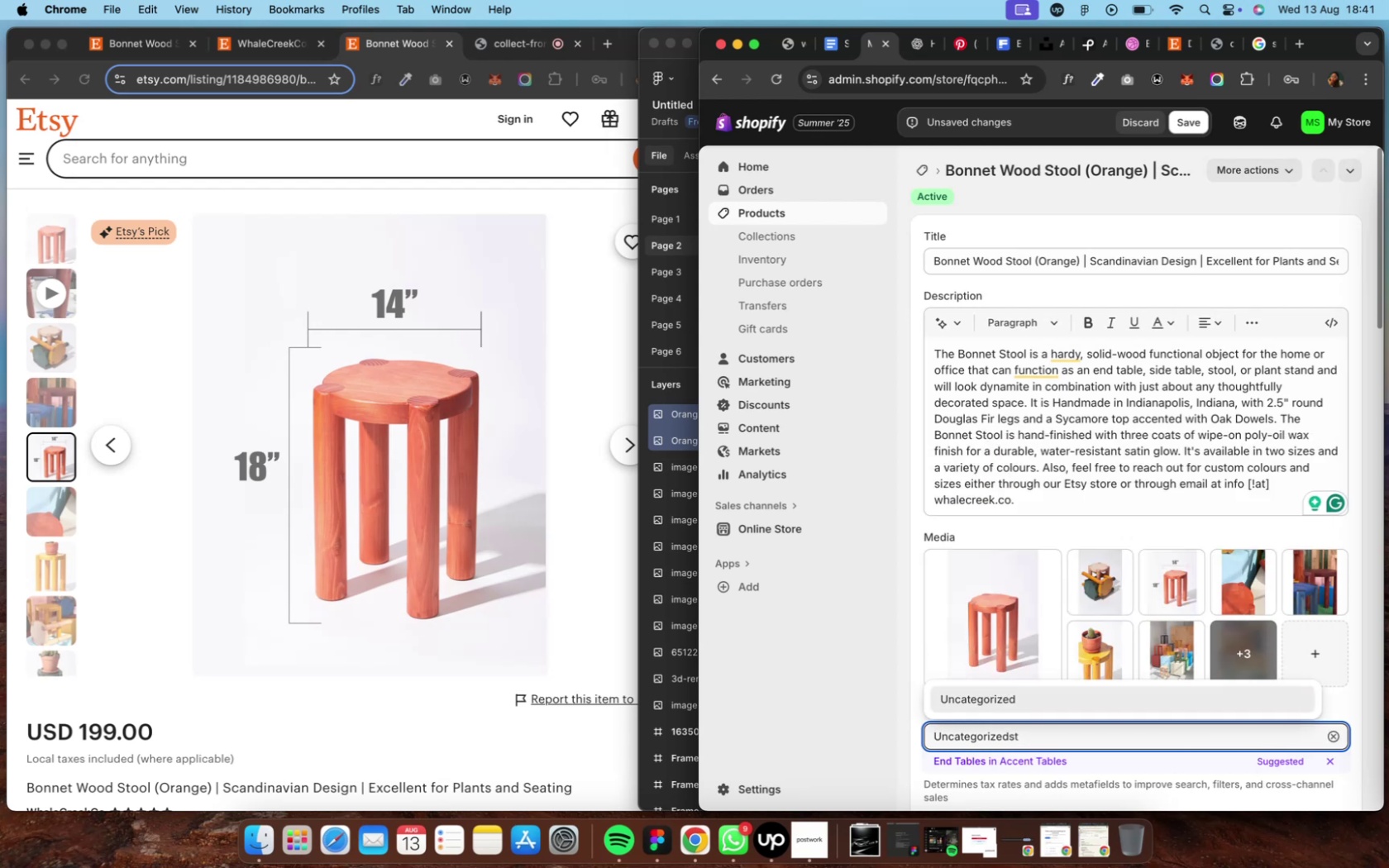 
key(Meta+A)
 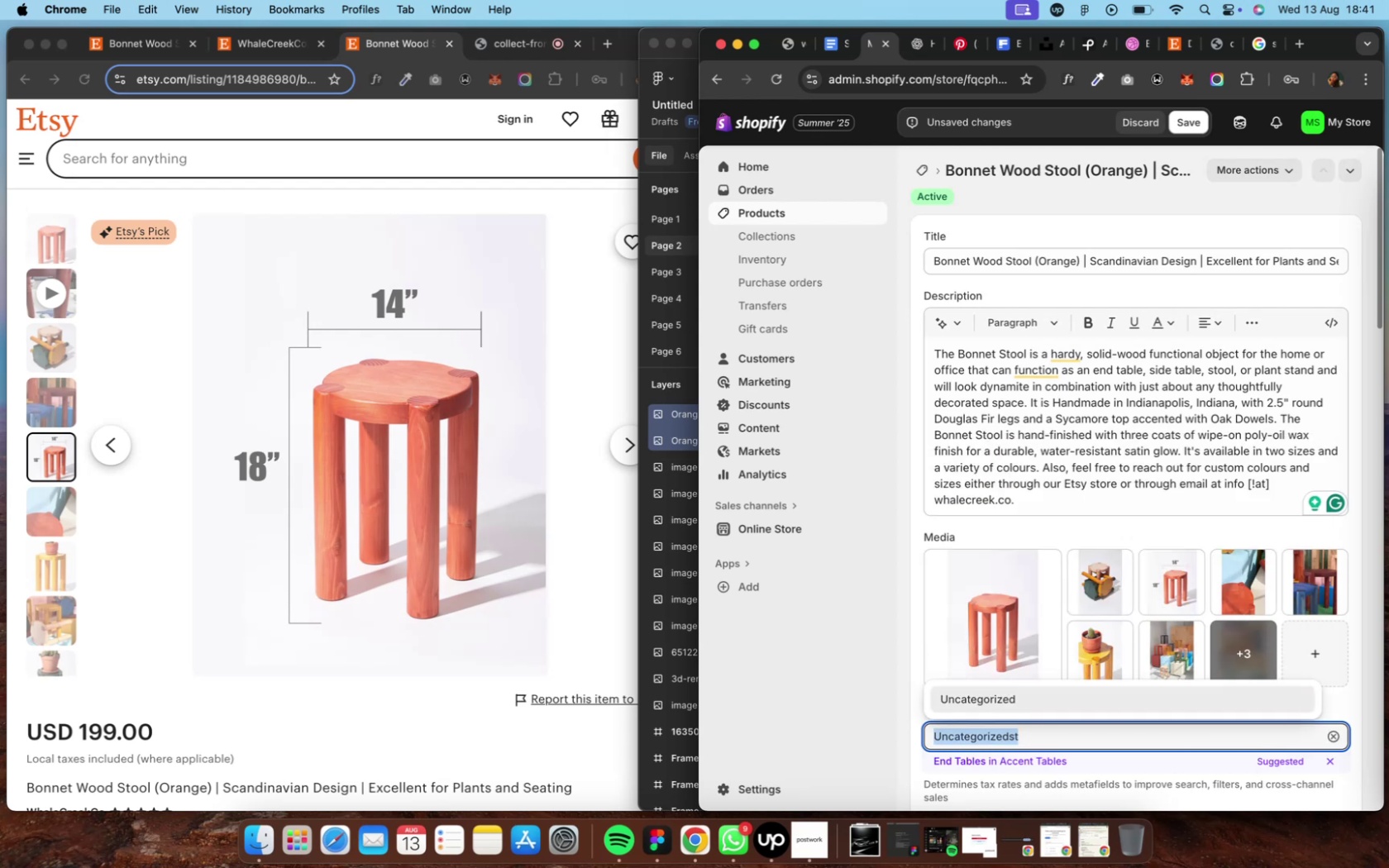 
type(stool)
 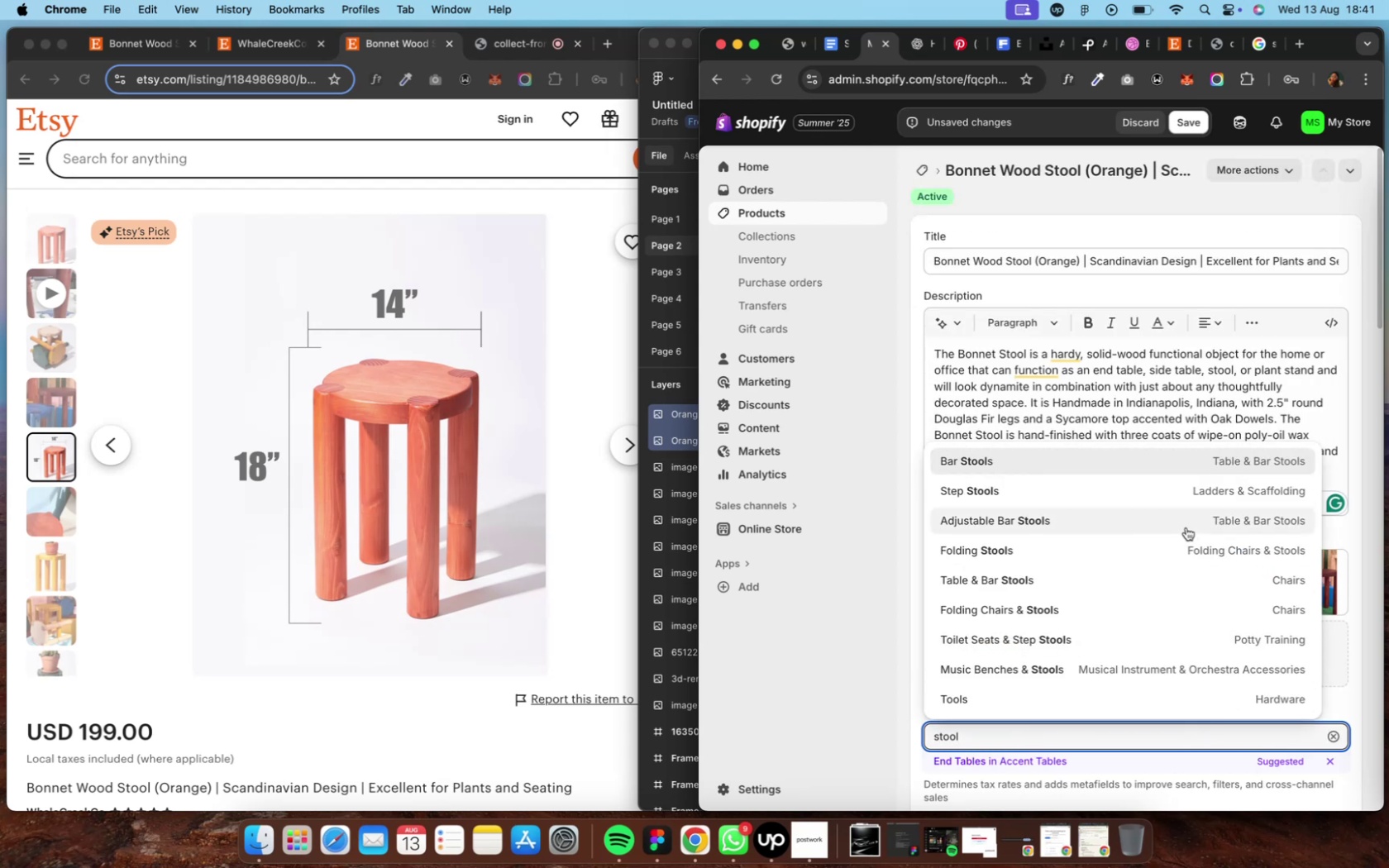 
left_click([1162, 455])
 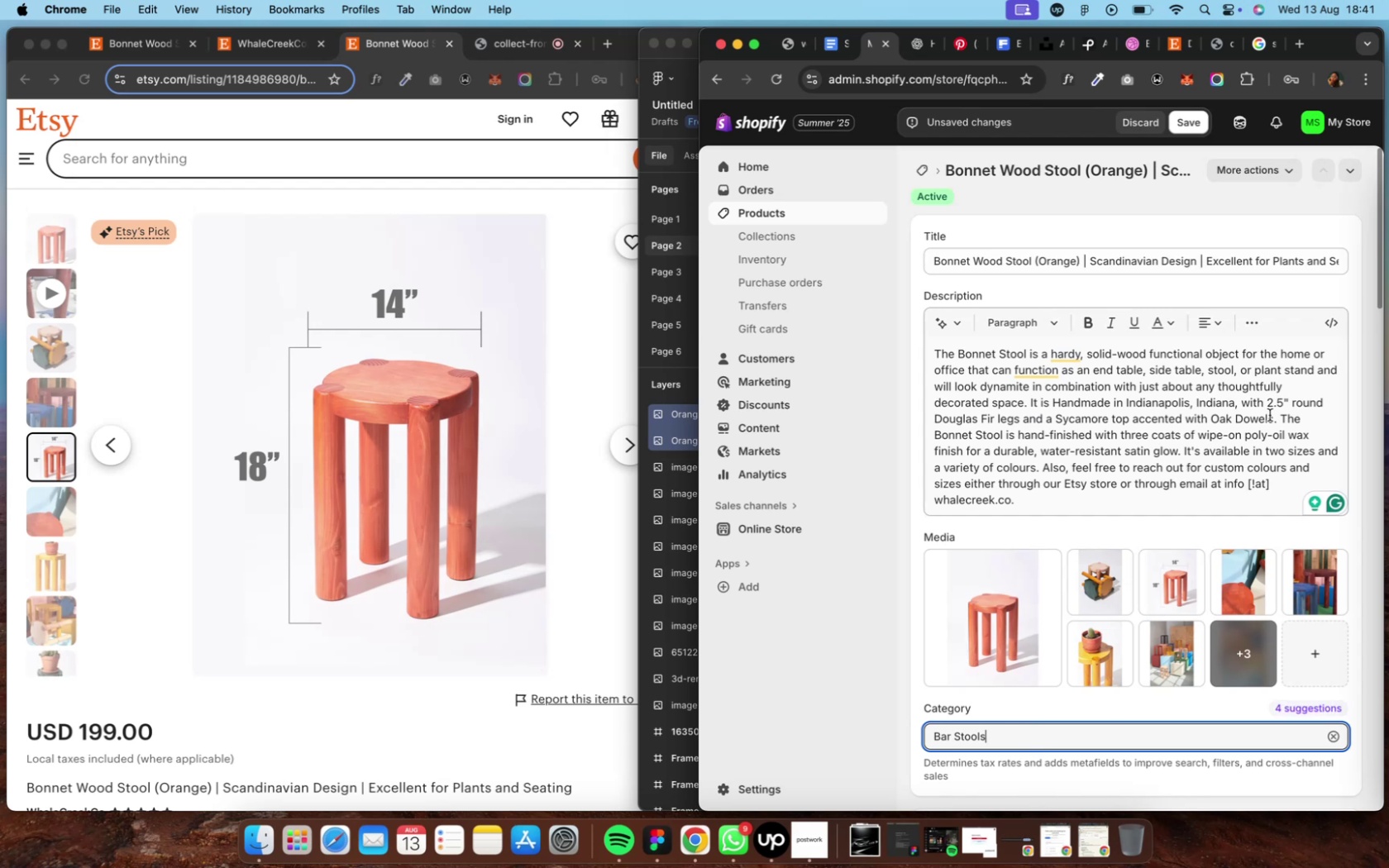 
wait(5.89)
 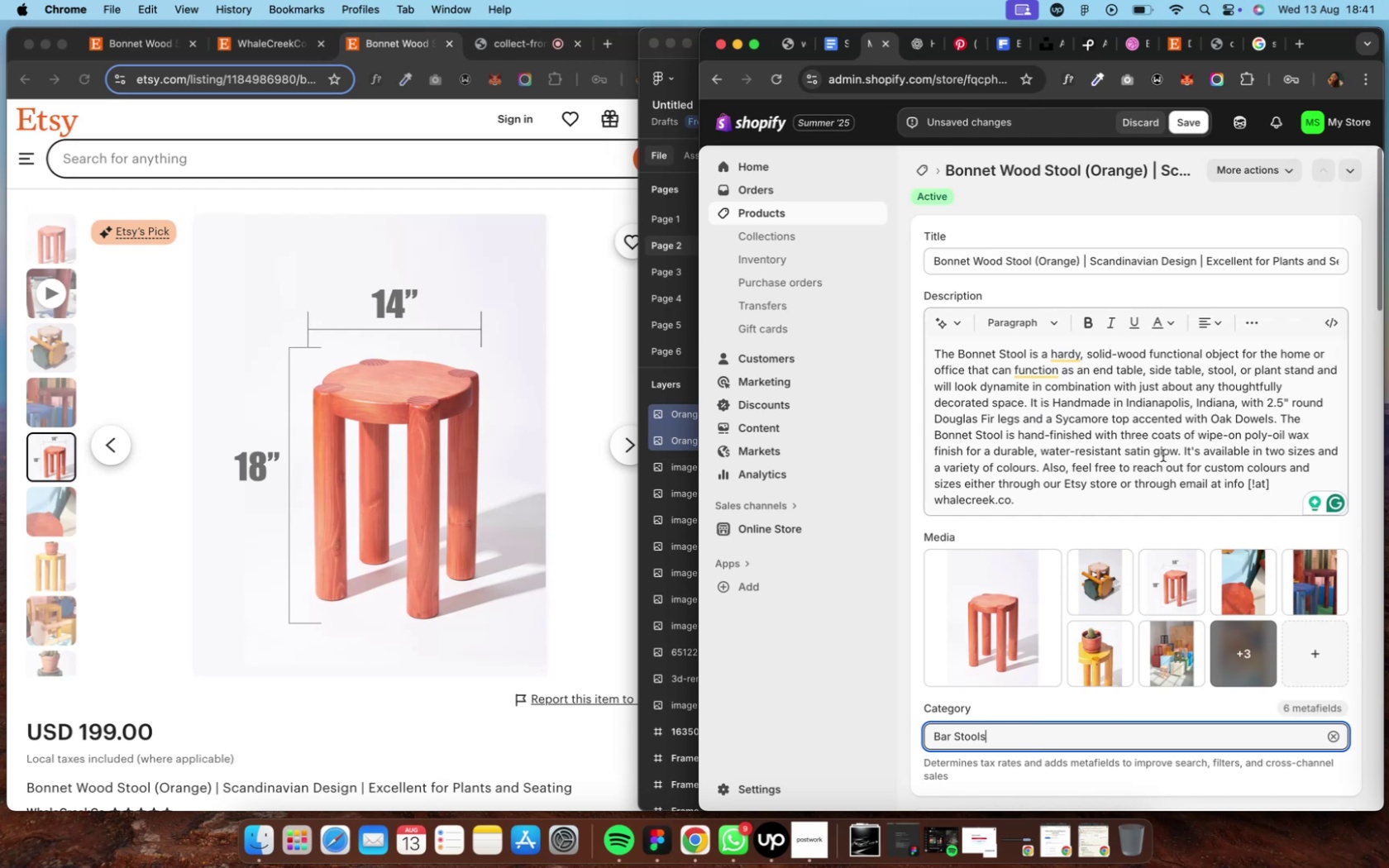 
left_click([1296, 703])
 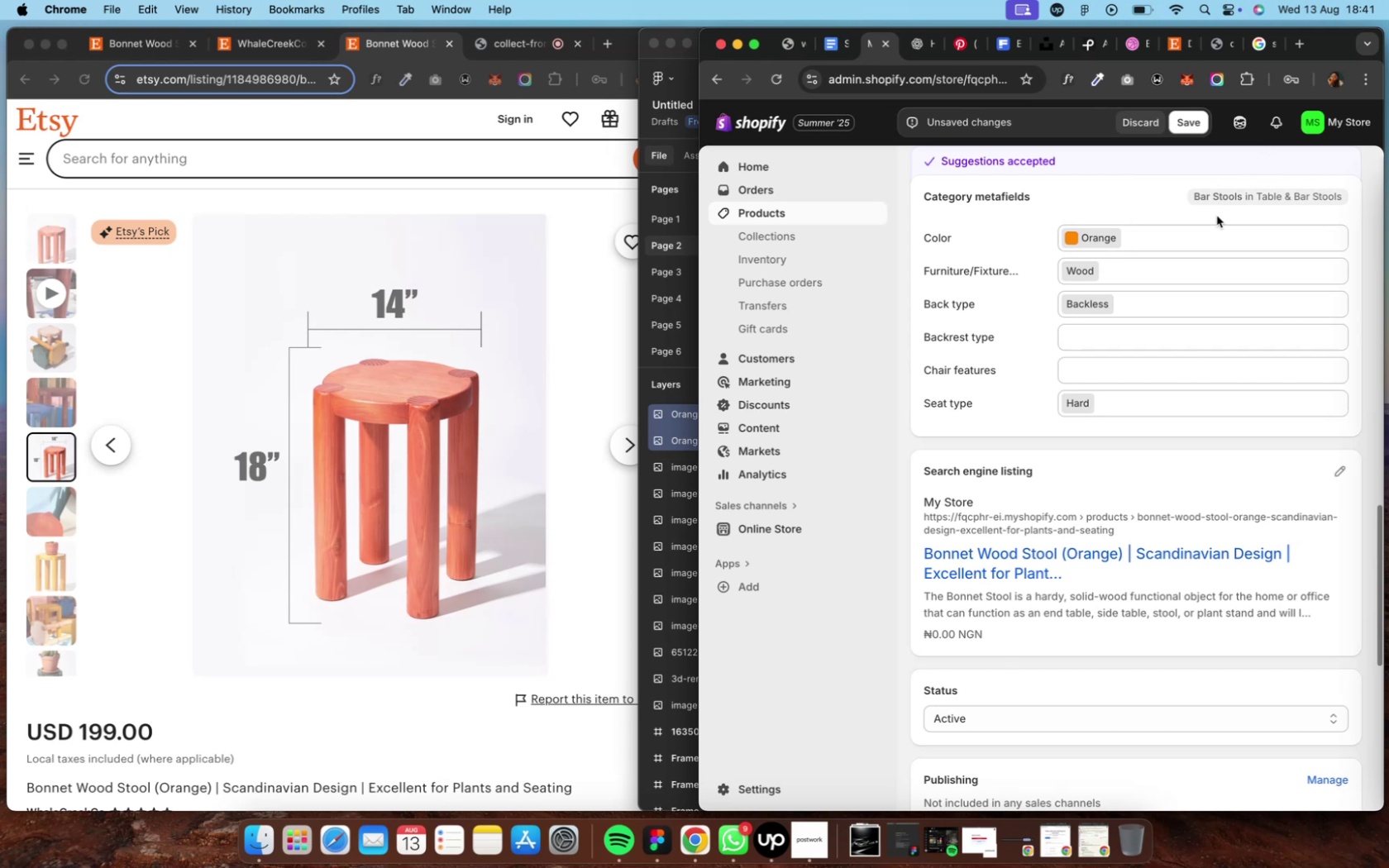 
wait(6.59)
 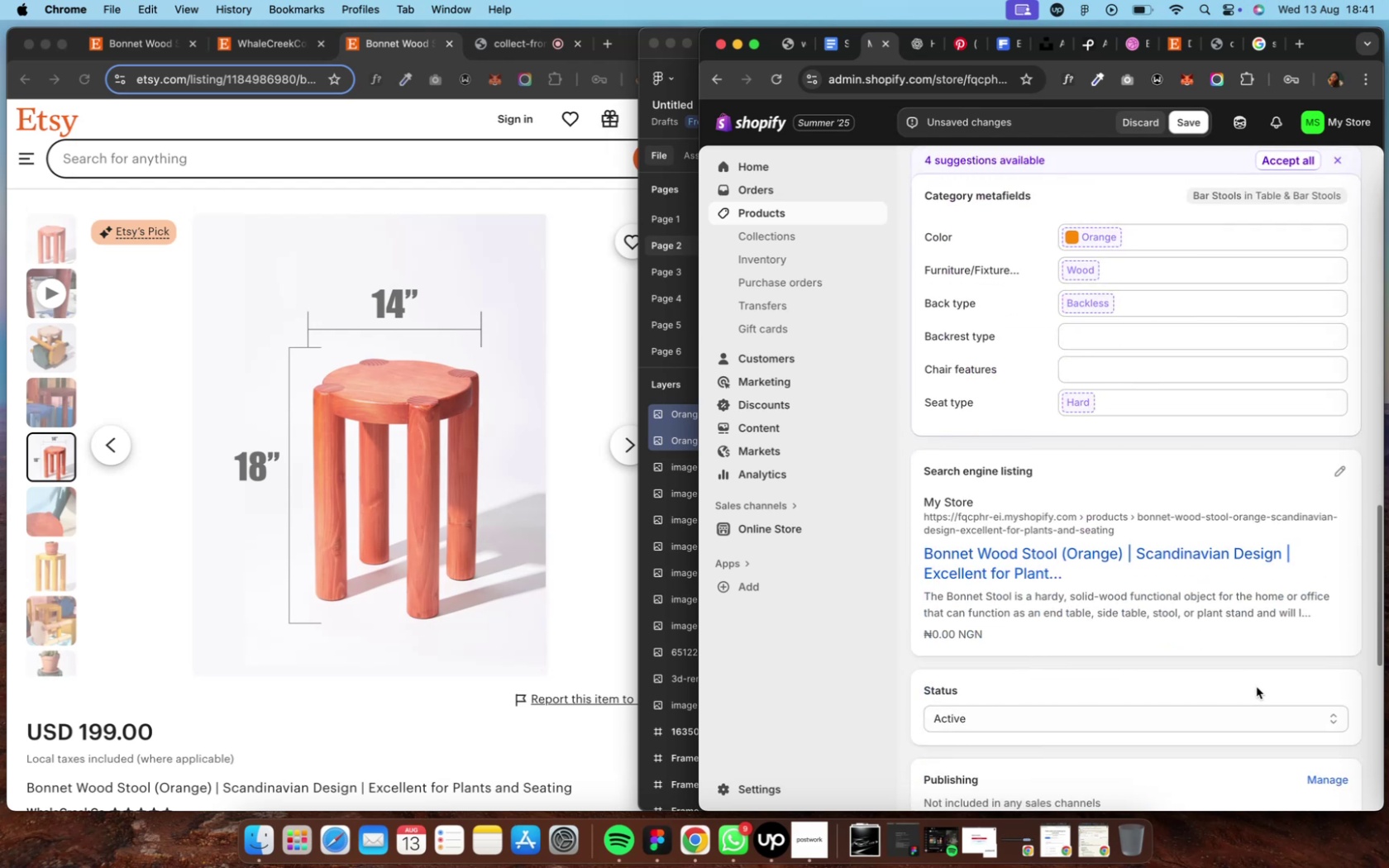 
mouse_move([1112, 304])
 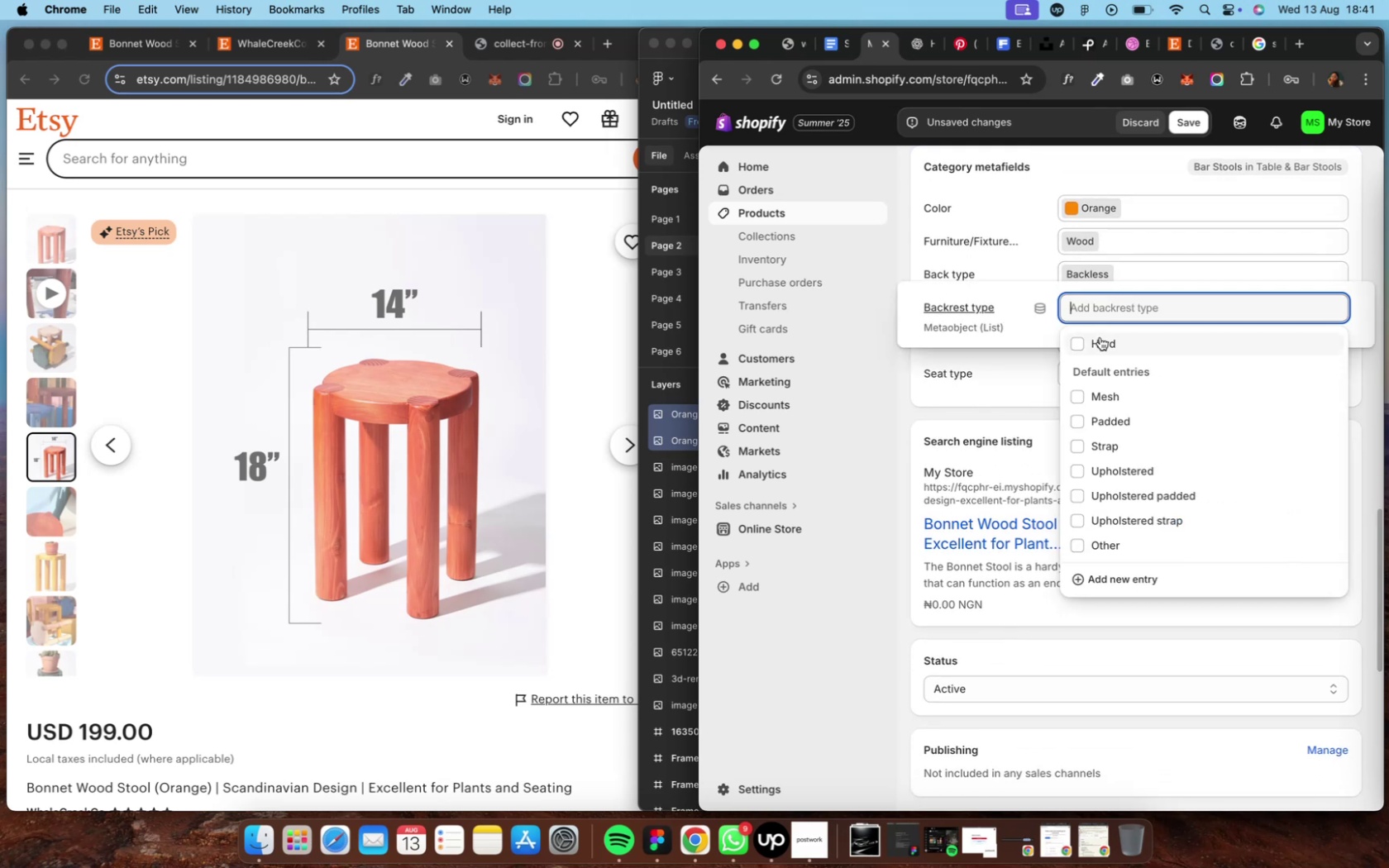 
left_click([1099, 338])
 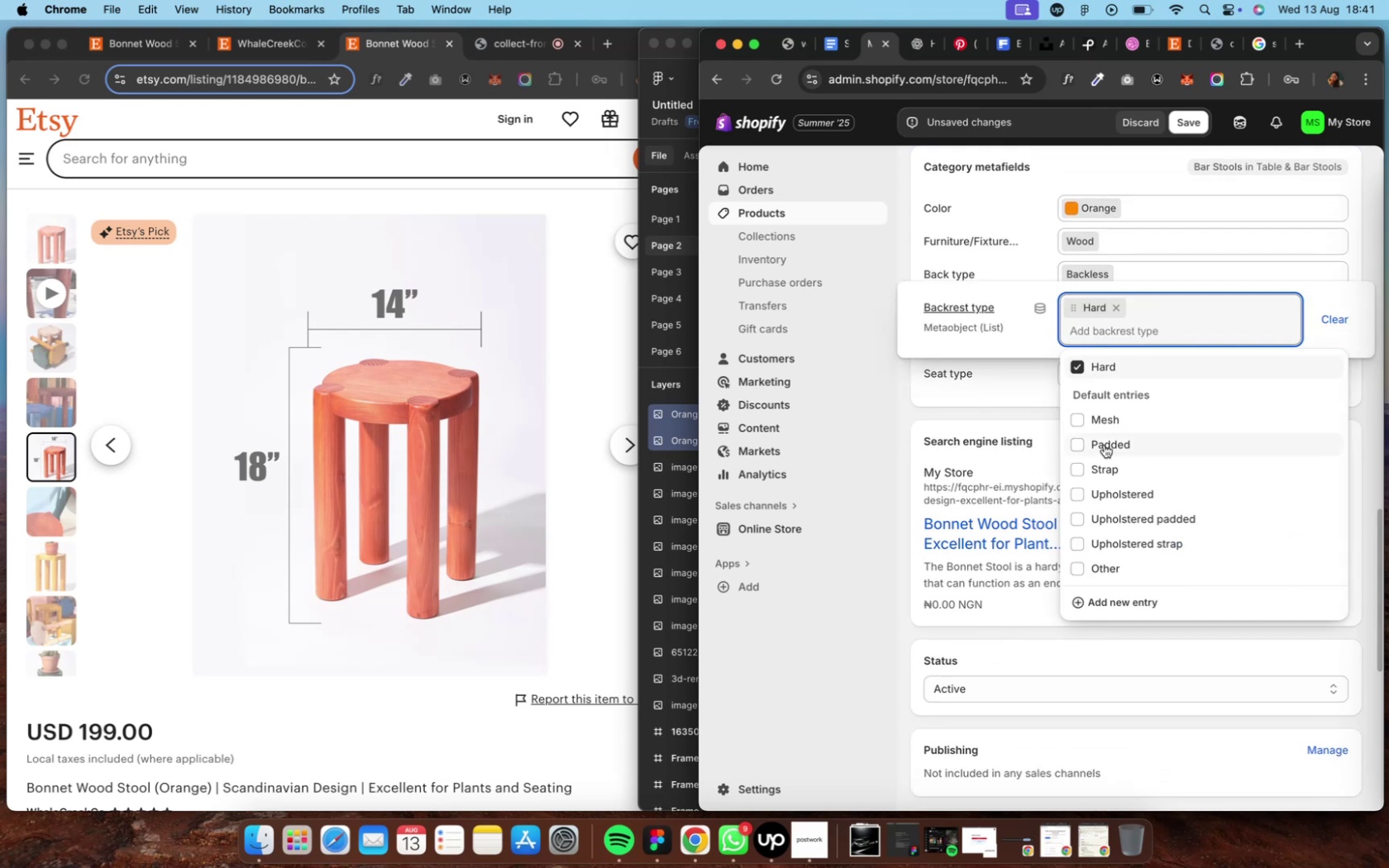 
left_click([995, 392])
 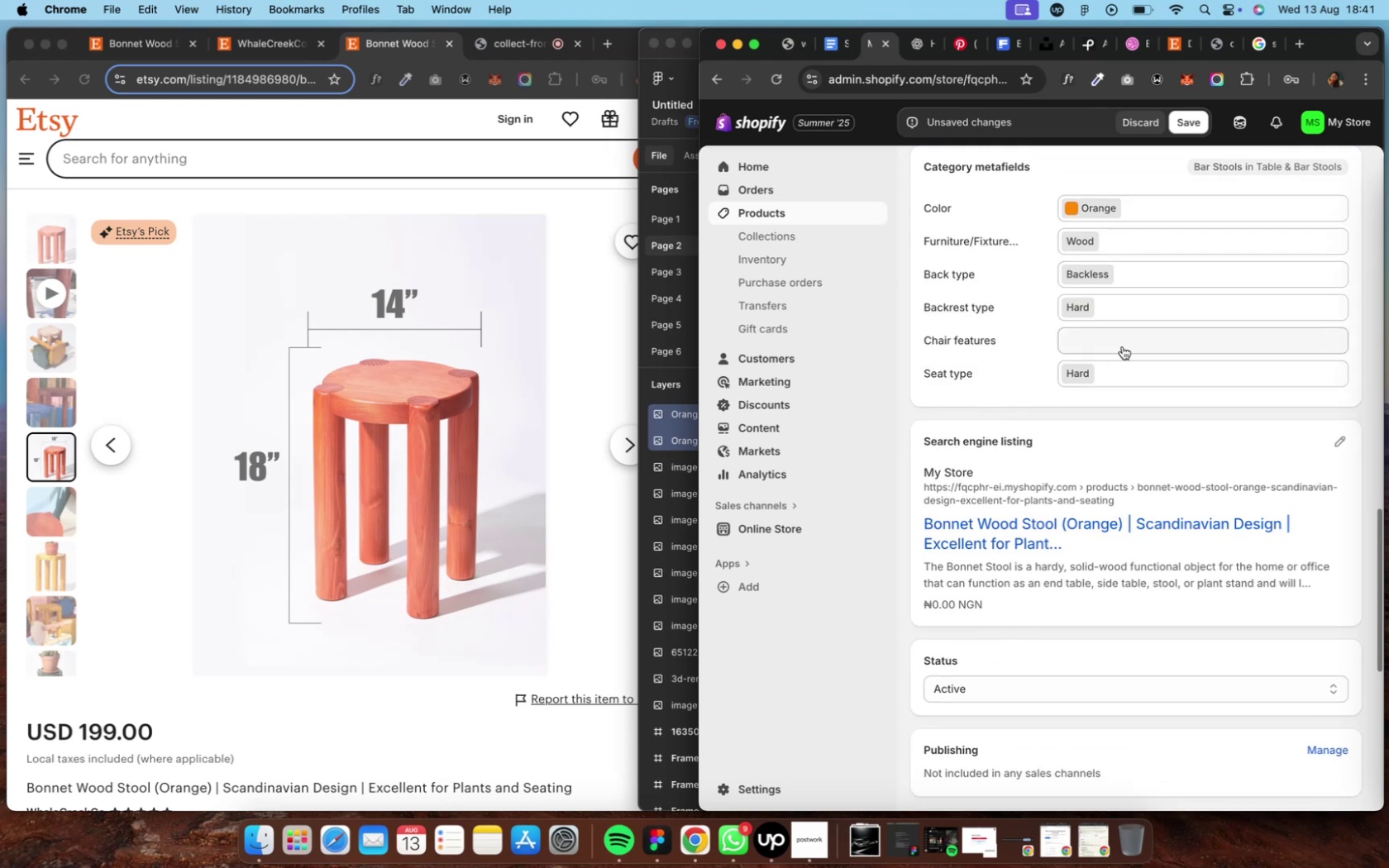 
left_click([1121, 346])
 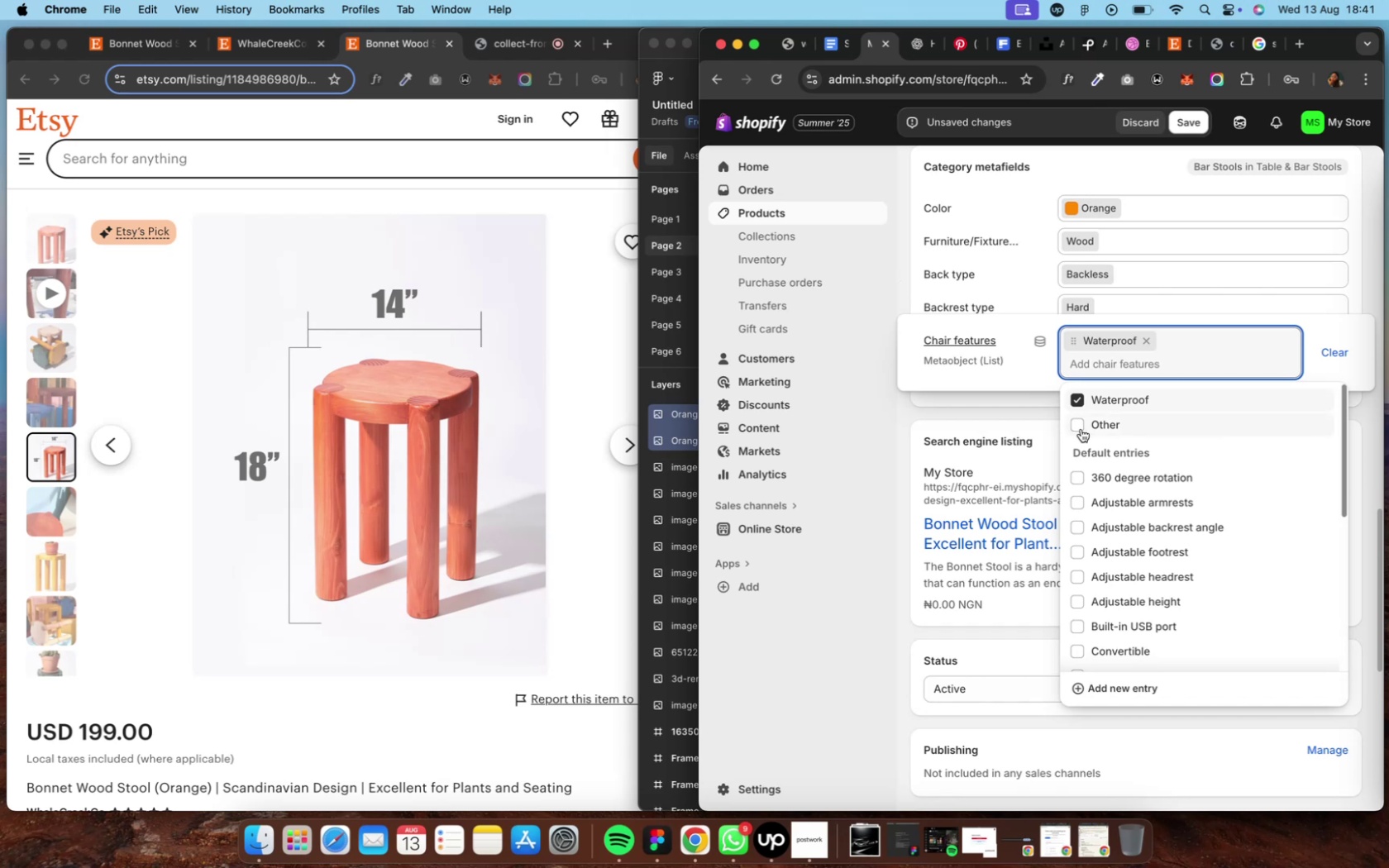 
left_click([1080, 425])
 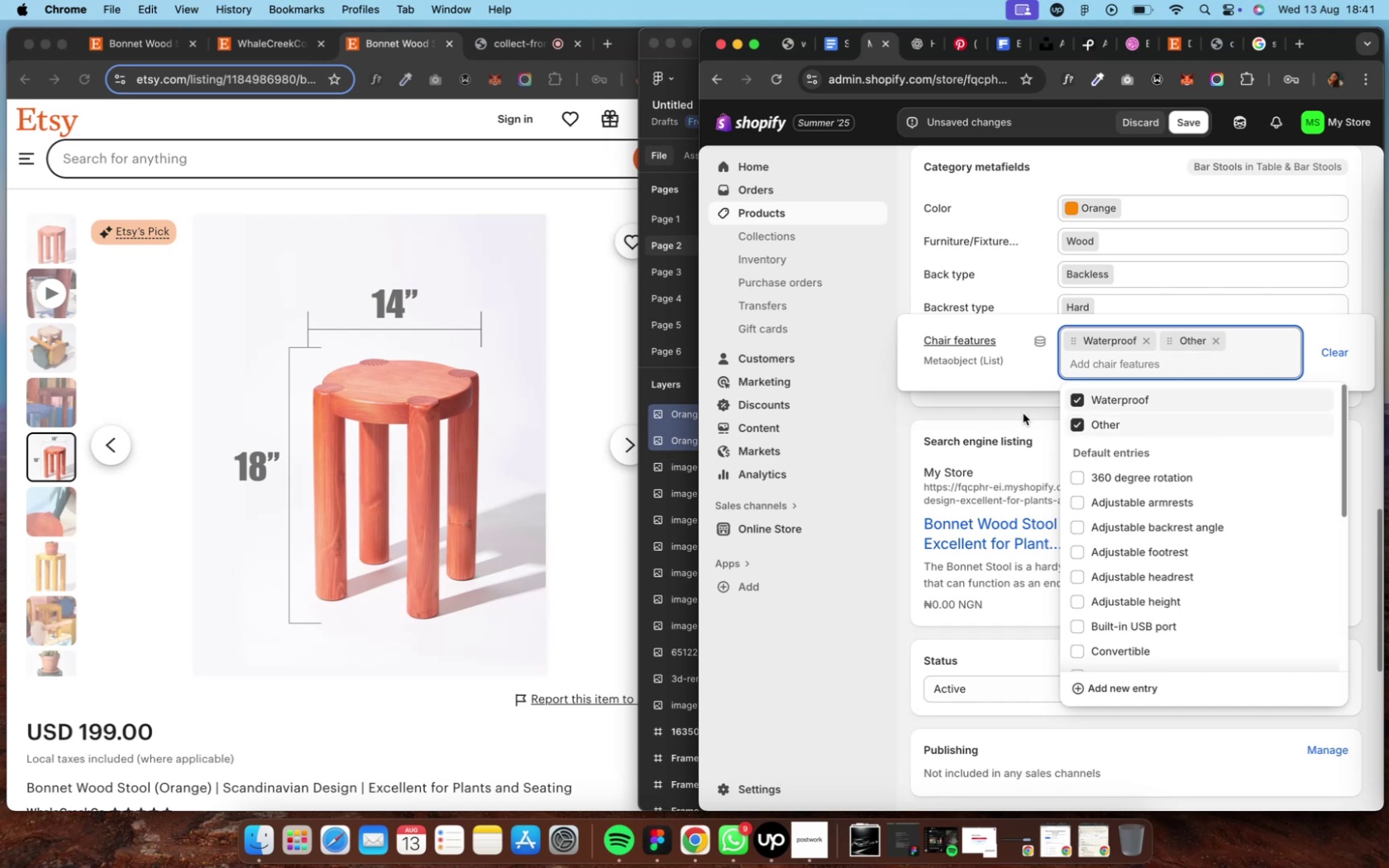 
left_click([1020, 403])
 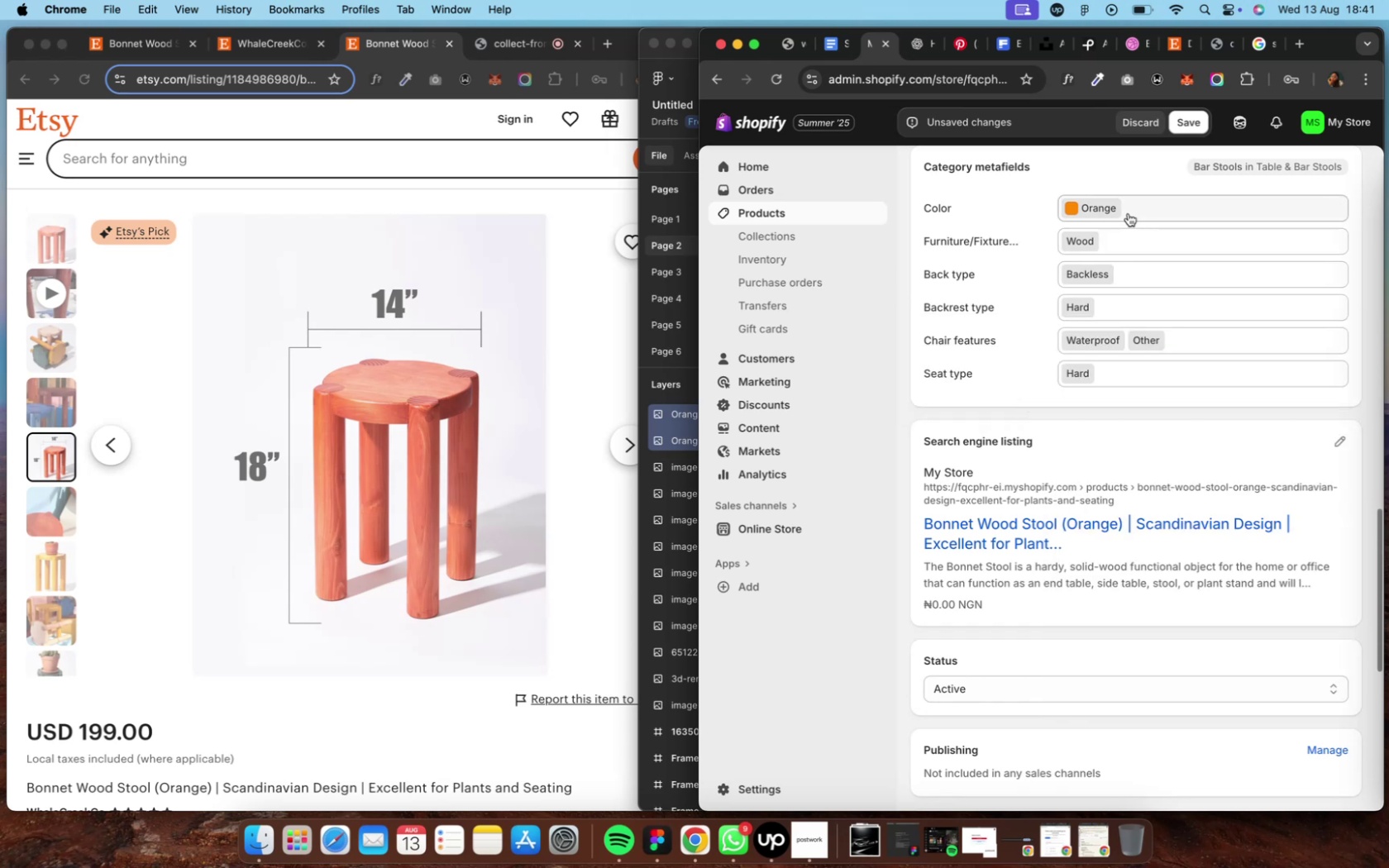 
left_click([1106, 246])
 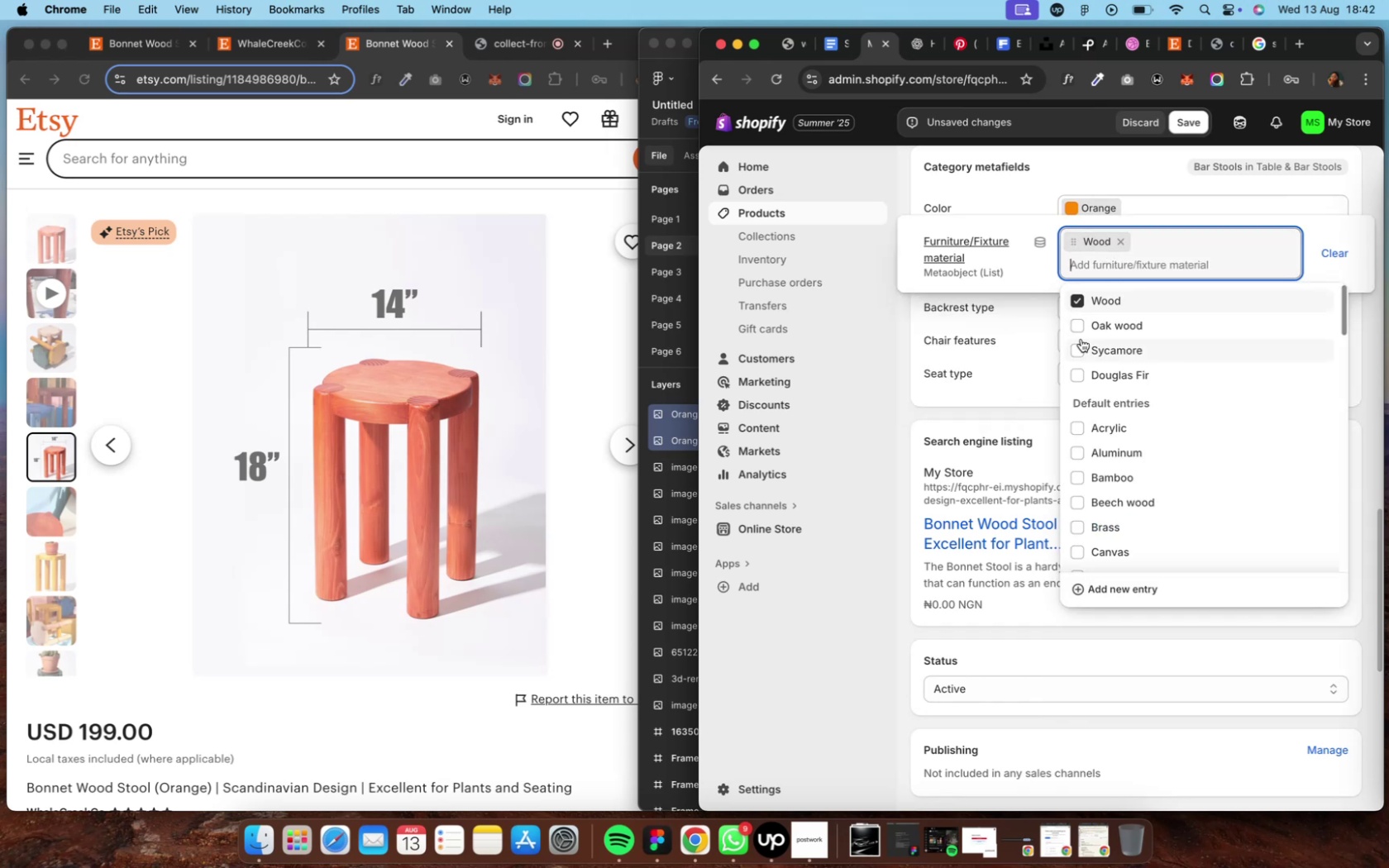 
left_click([1079, 330])
 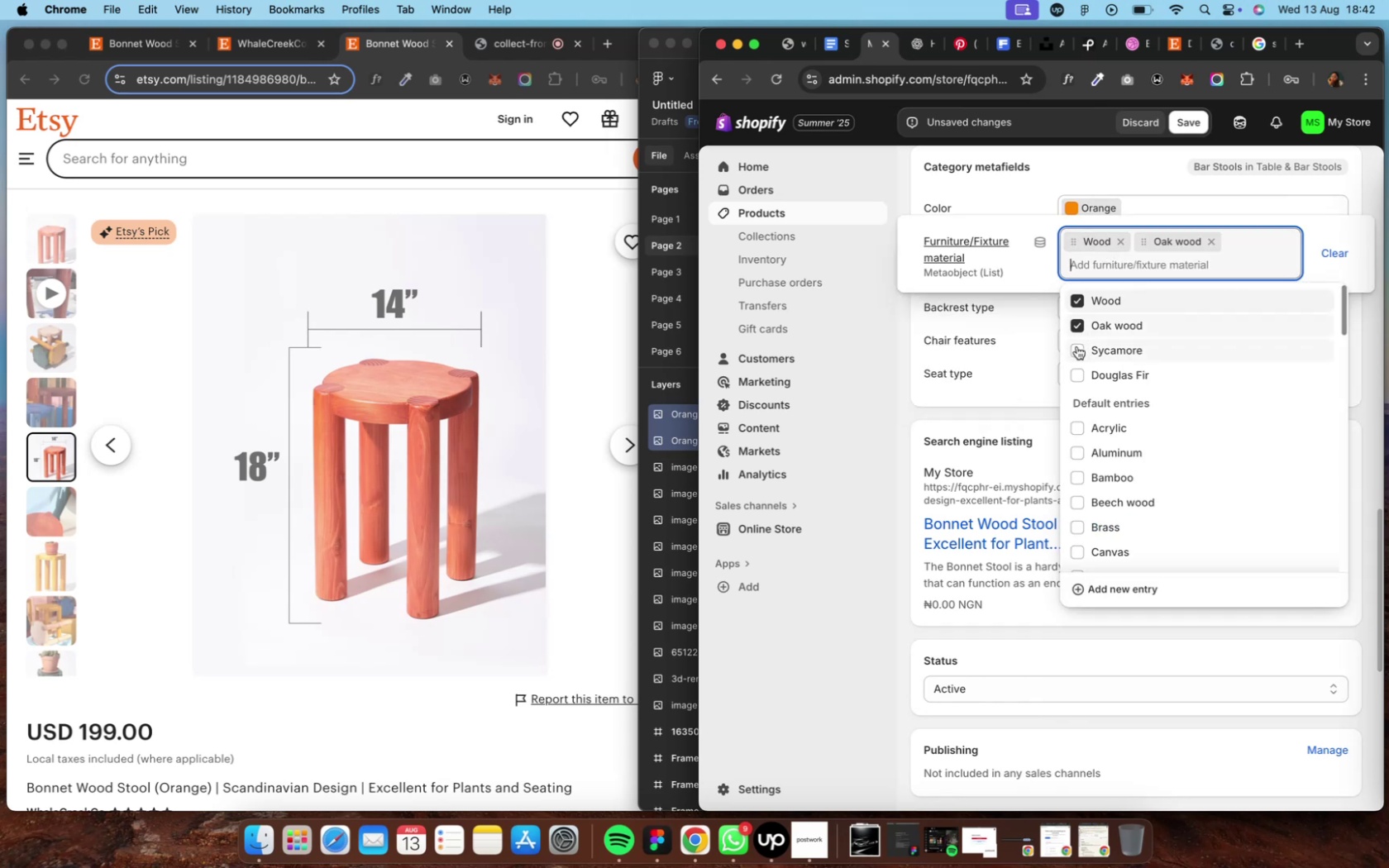 
left_click([1076, 347])
 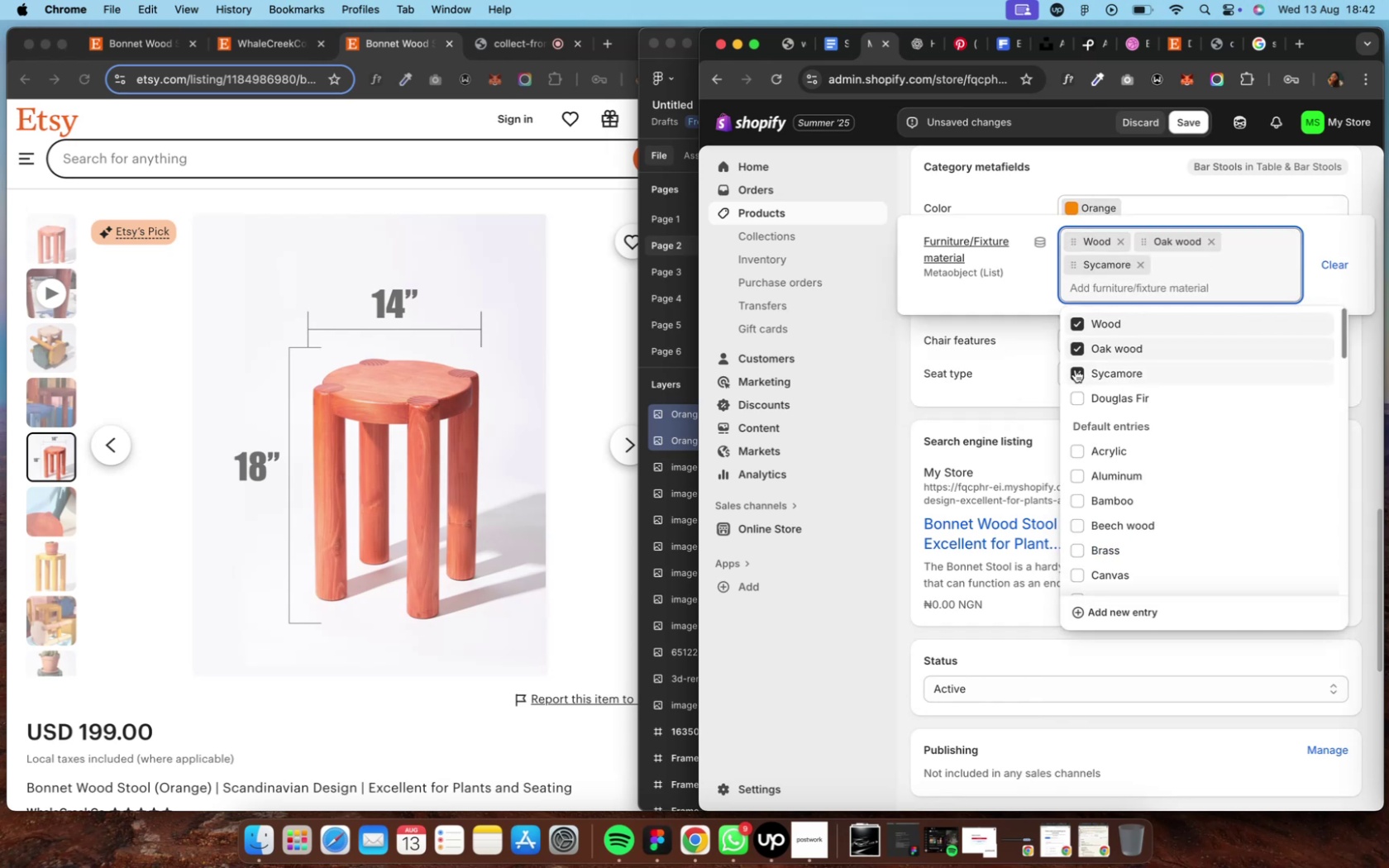 
left_click([1074, 370])
 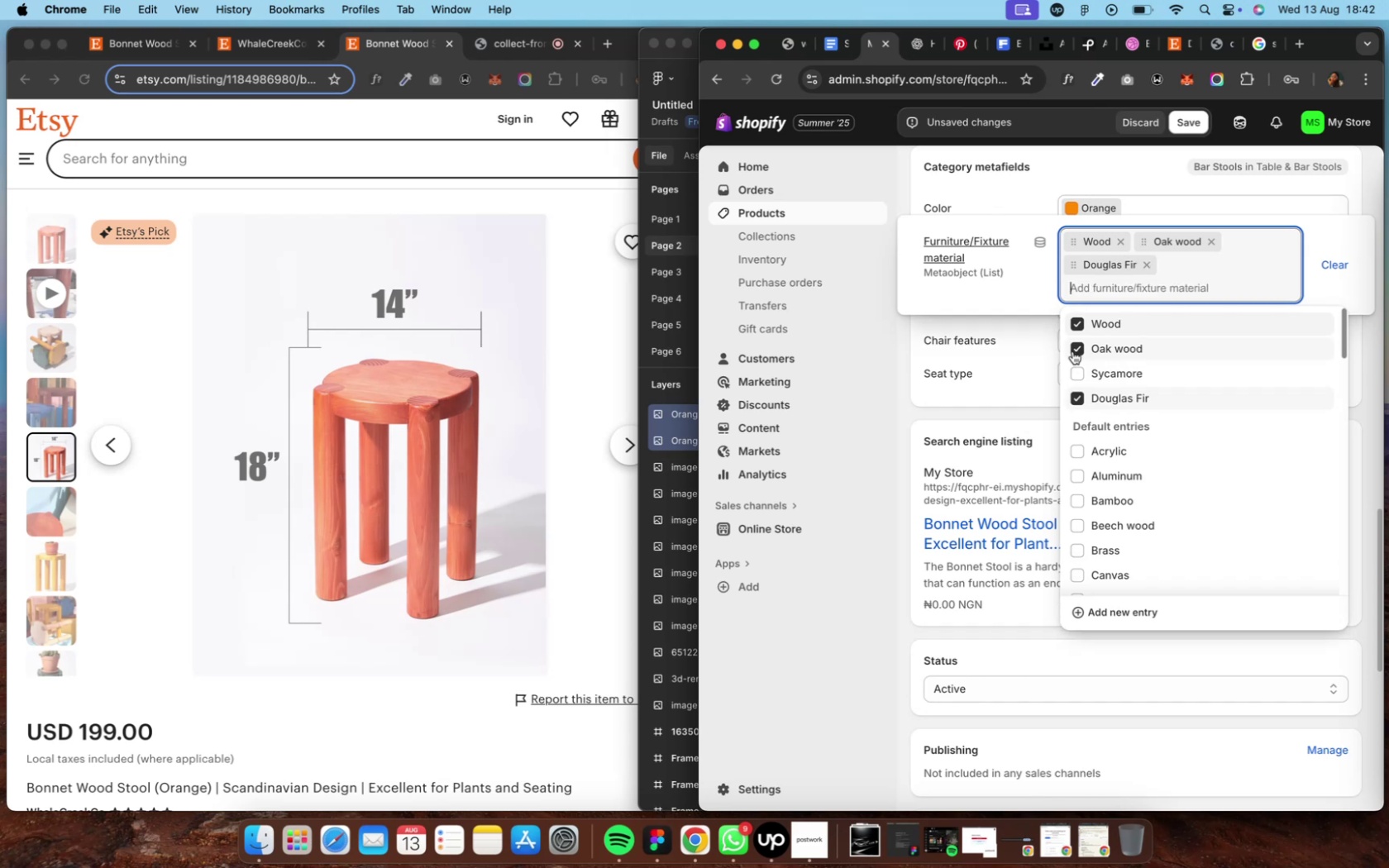 
left_click([1073, 370])
 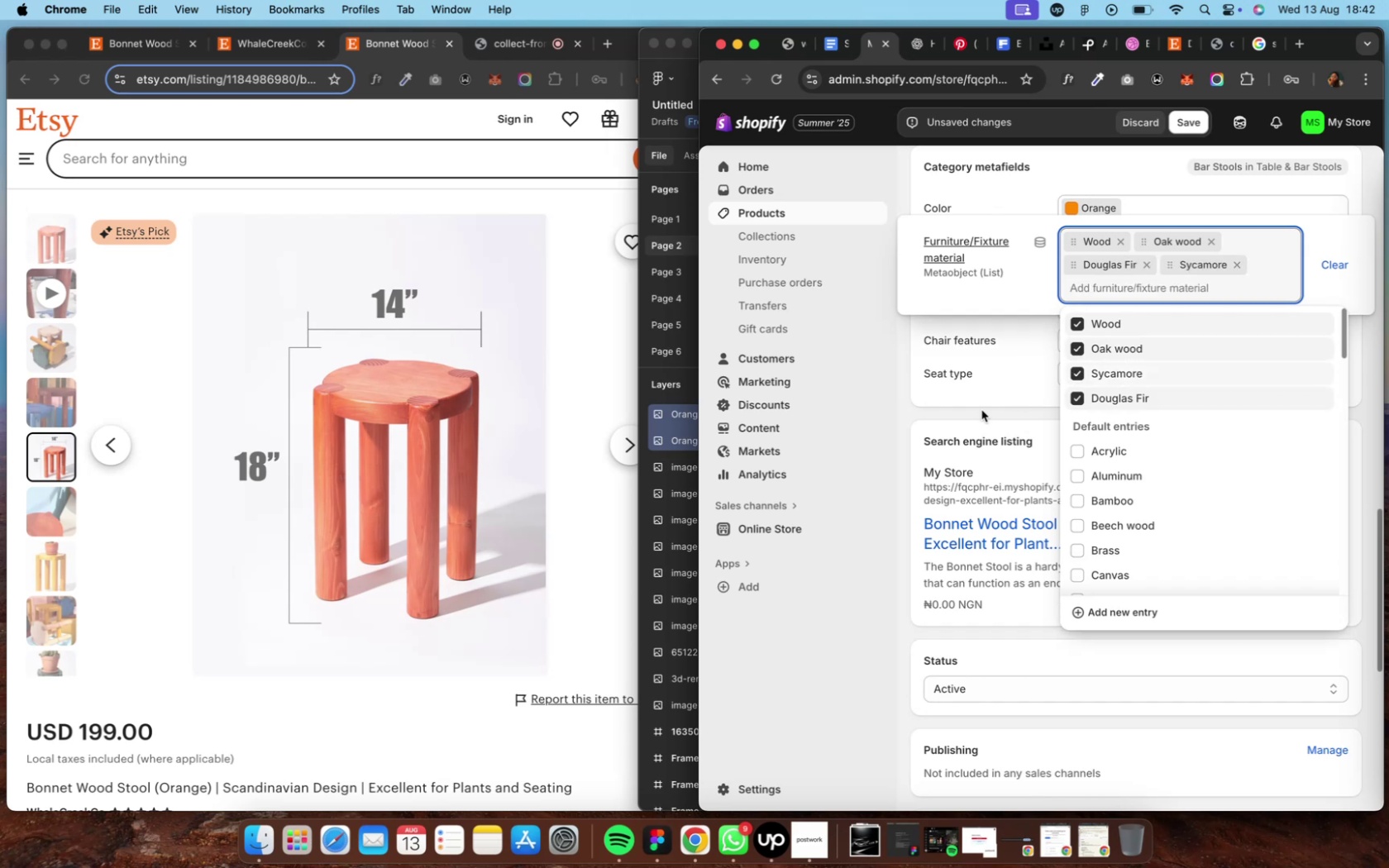 
left_click([980, 410])
 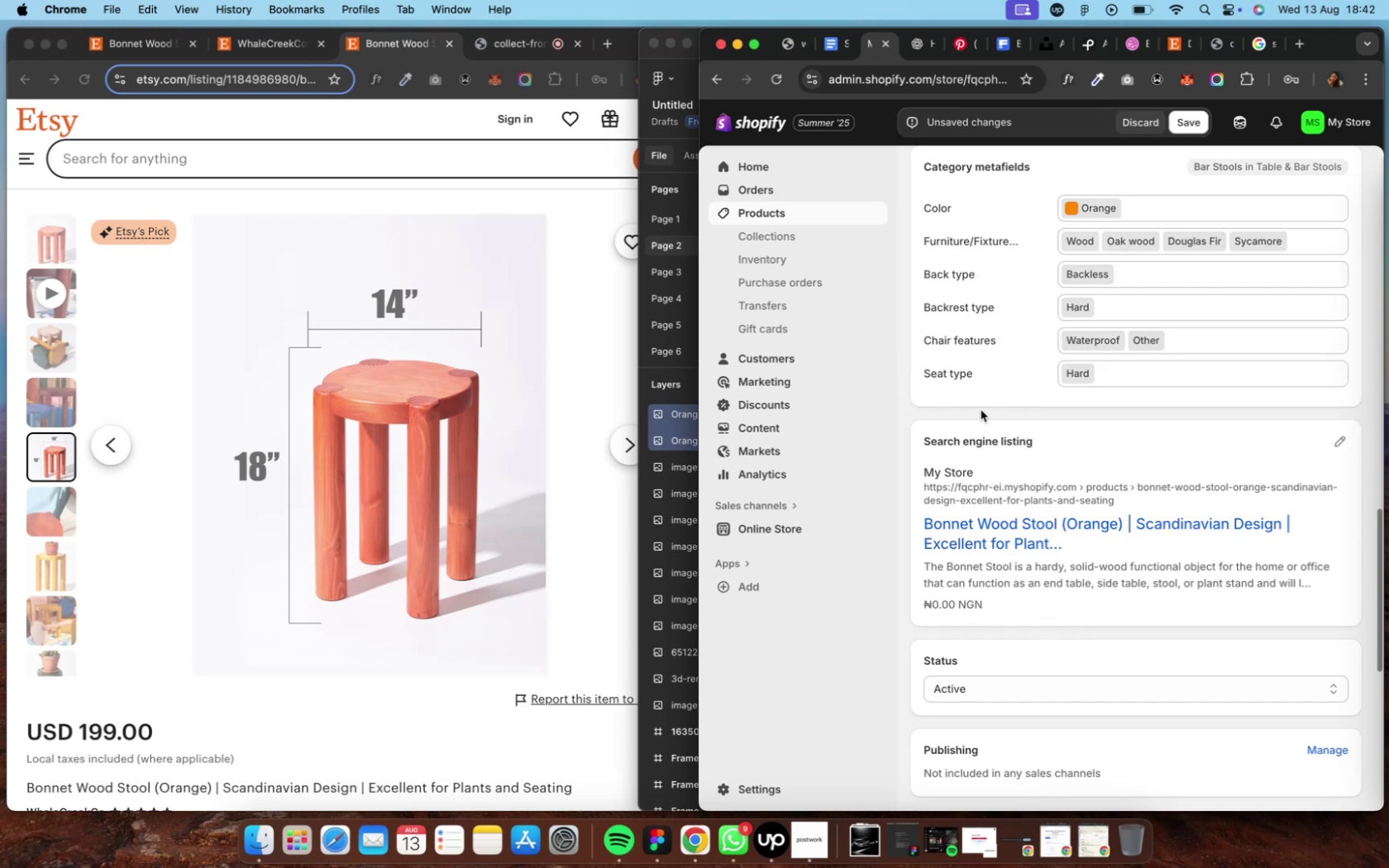 
scroll: coordinate [980, 409], scroll_direction: up, amount: 22.0
 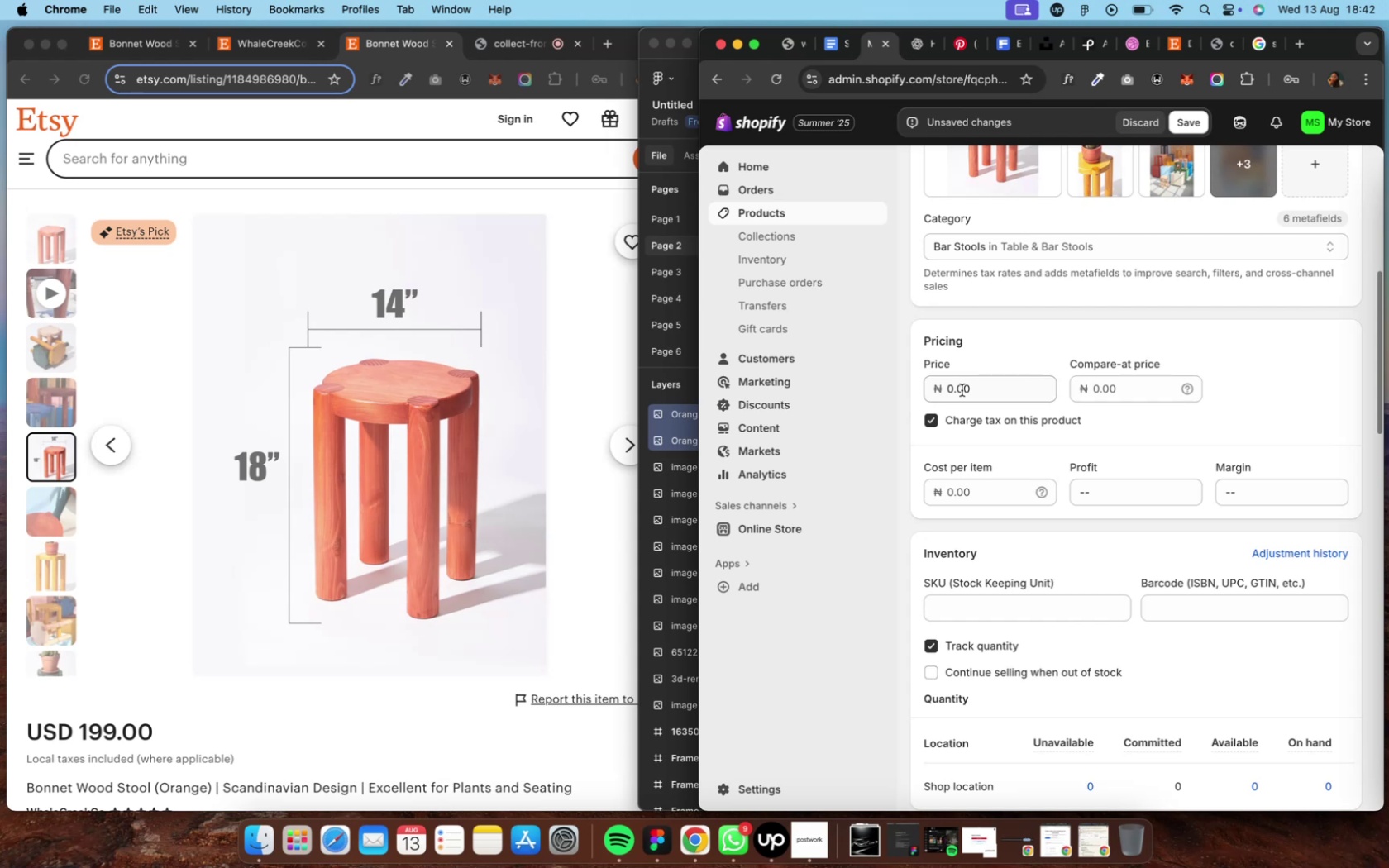 
left_click([956, 390])
 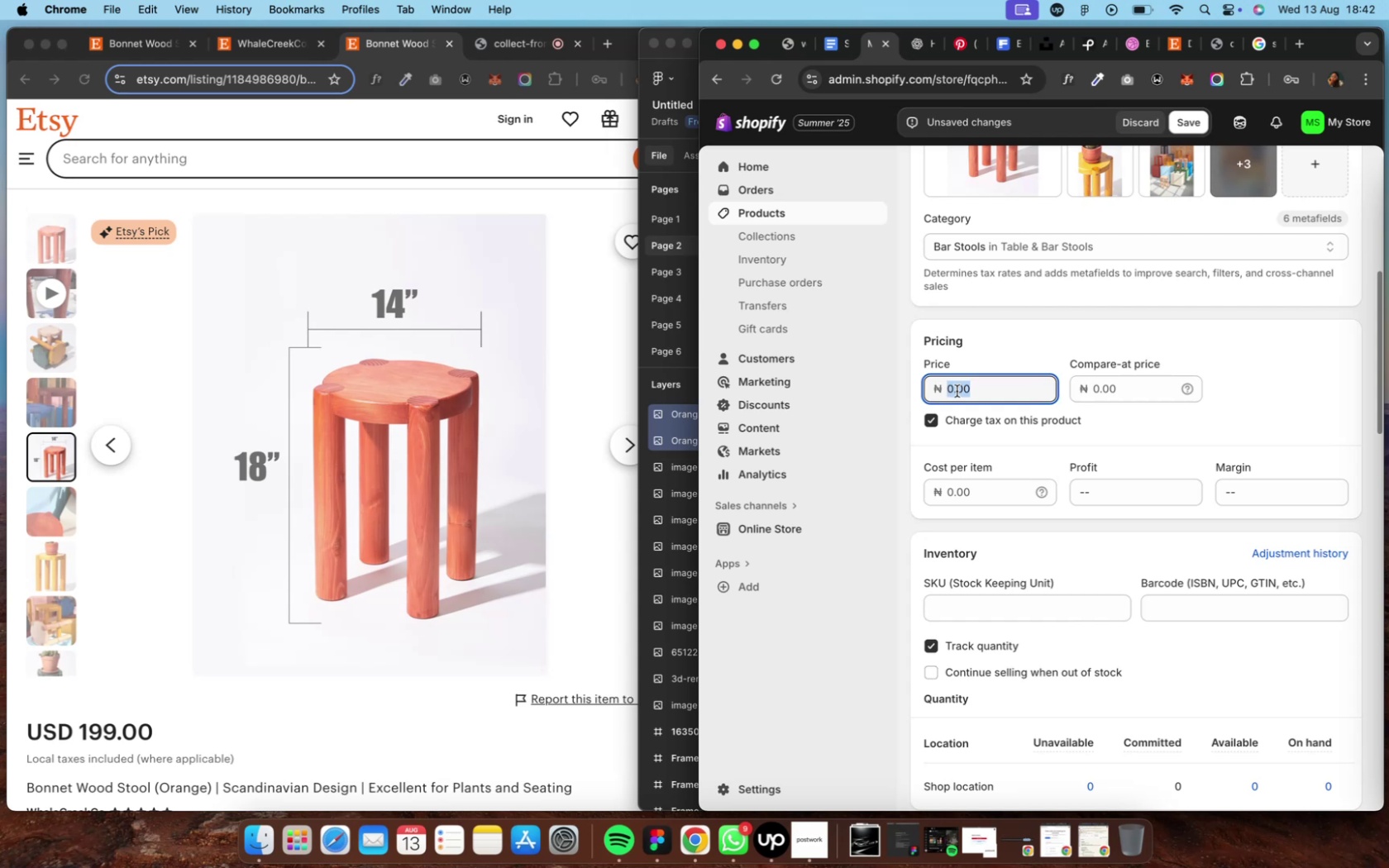 
key(ArrowLeft)
 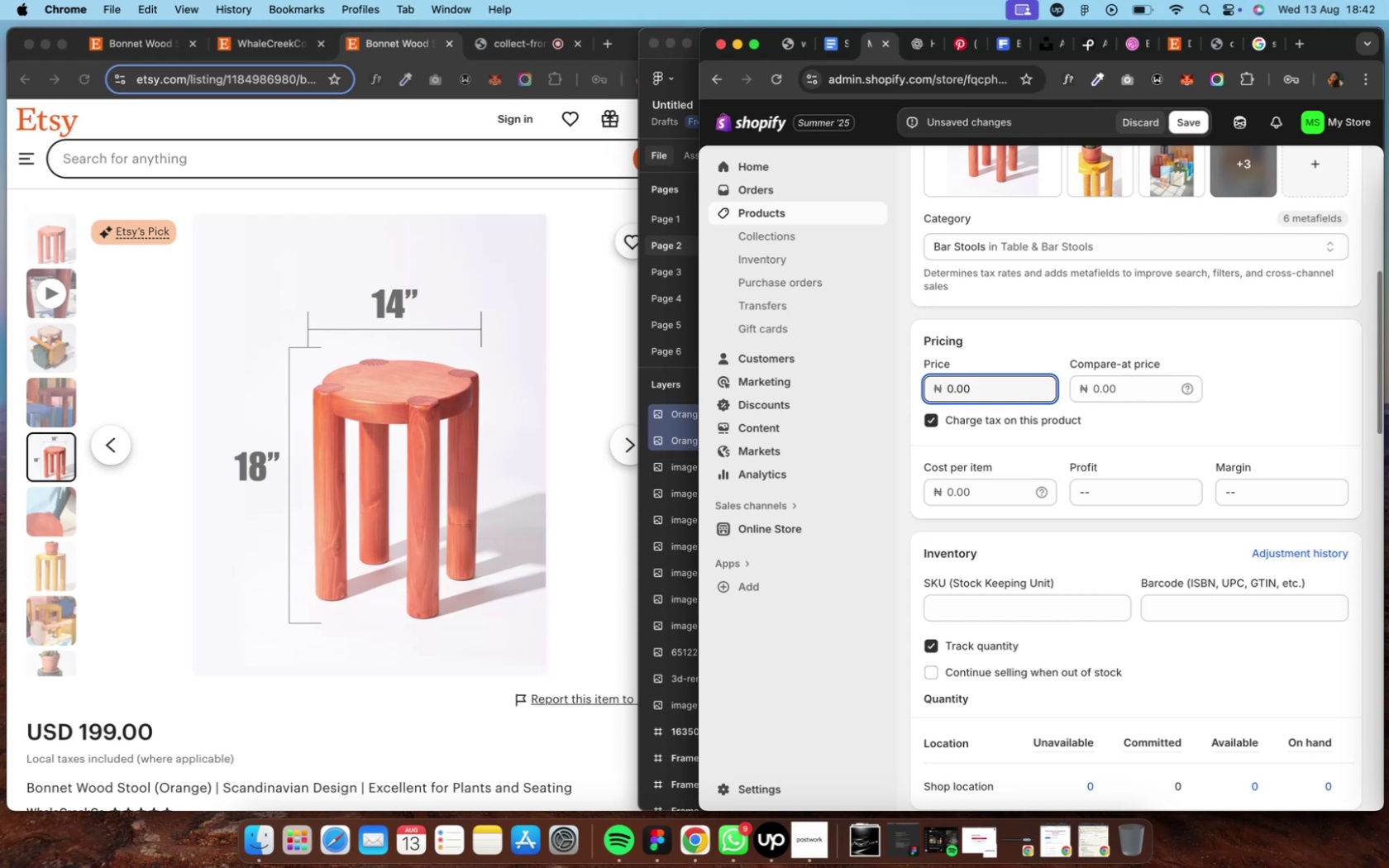 
type(20000)
 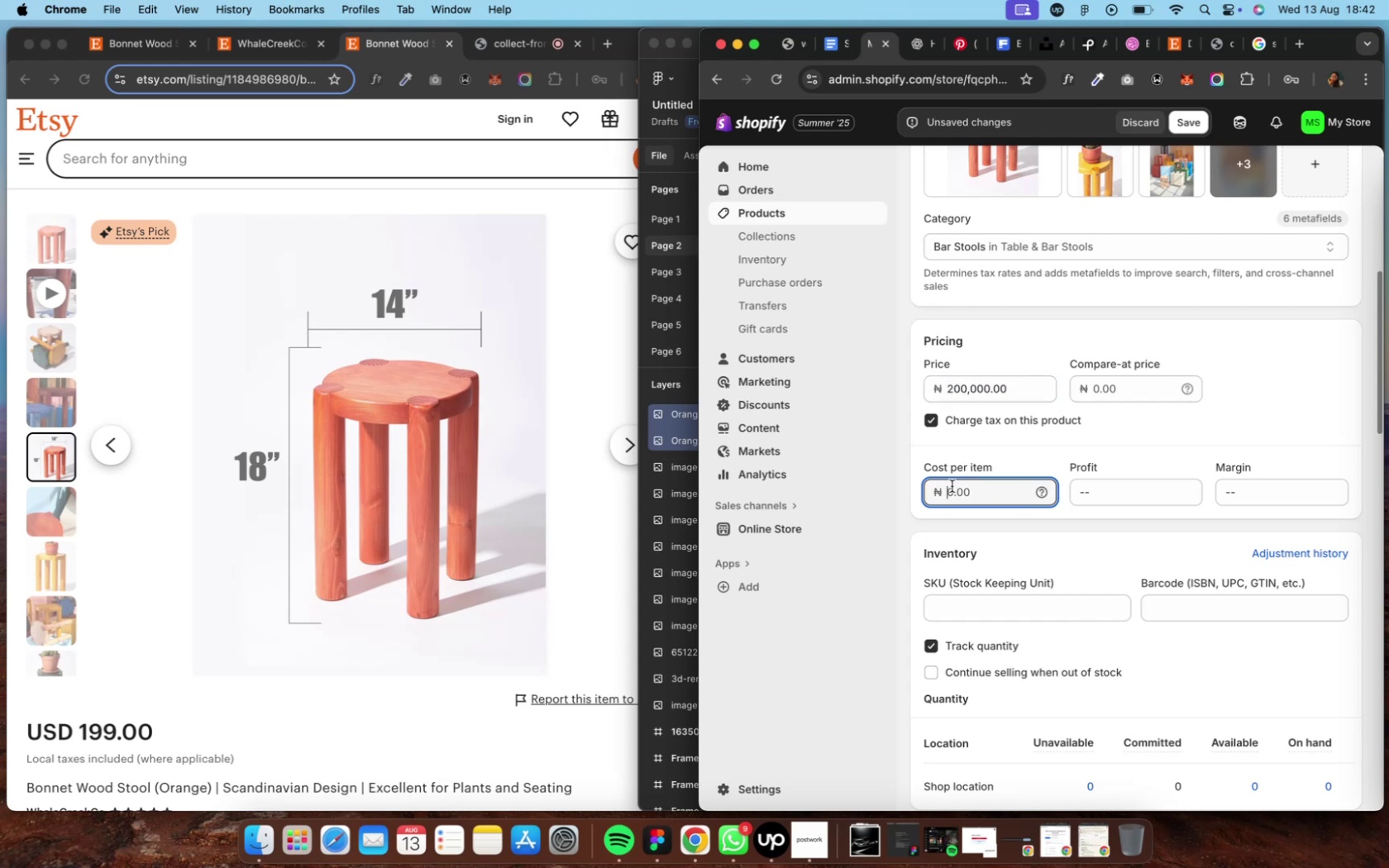 
wait(5.43)
 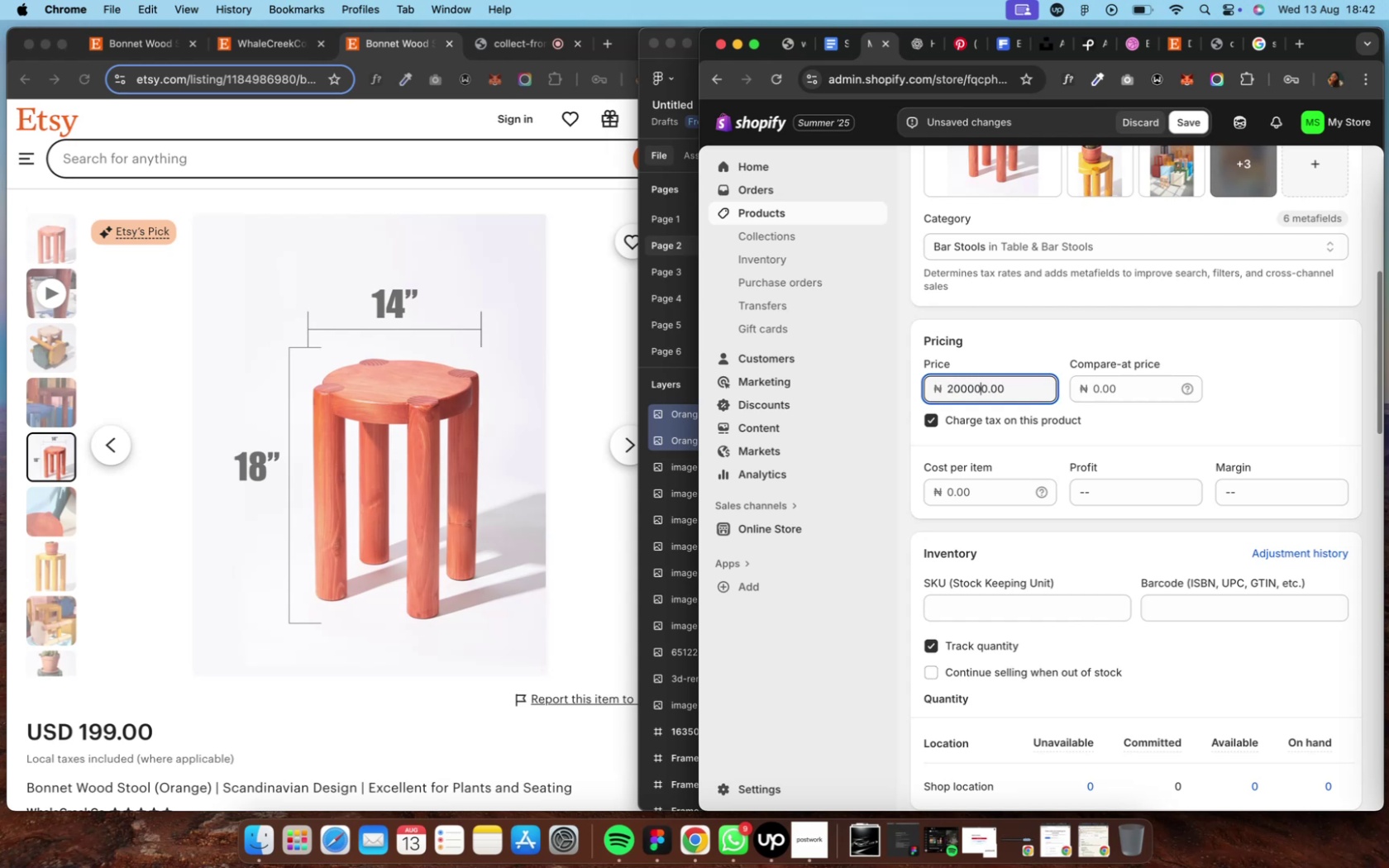 
type(160000)
 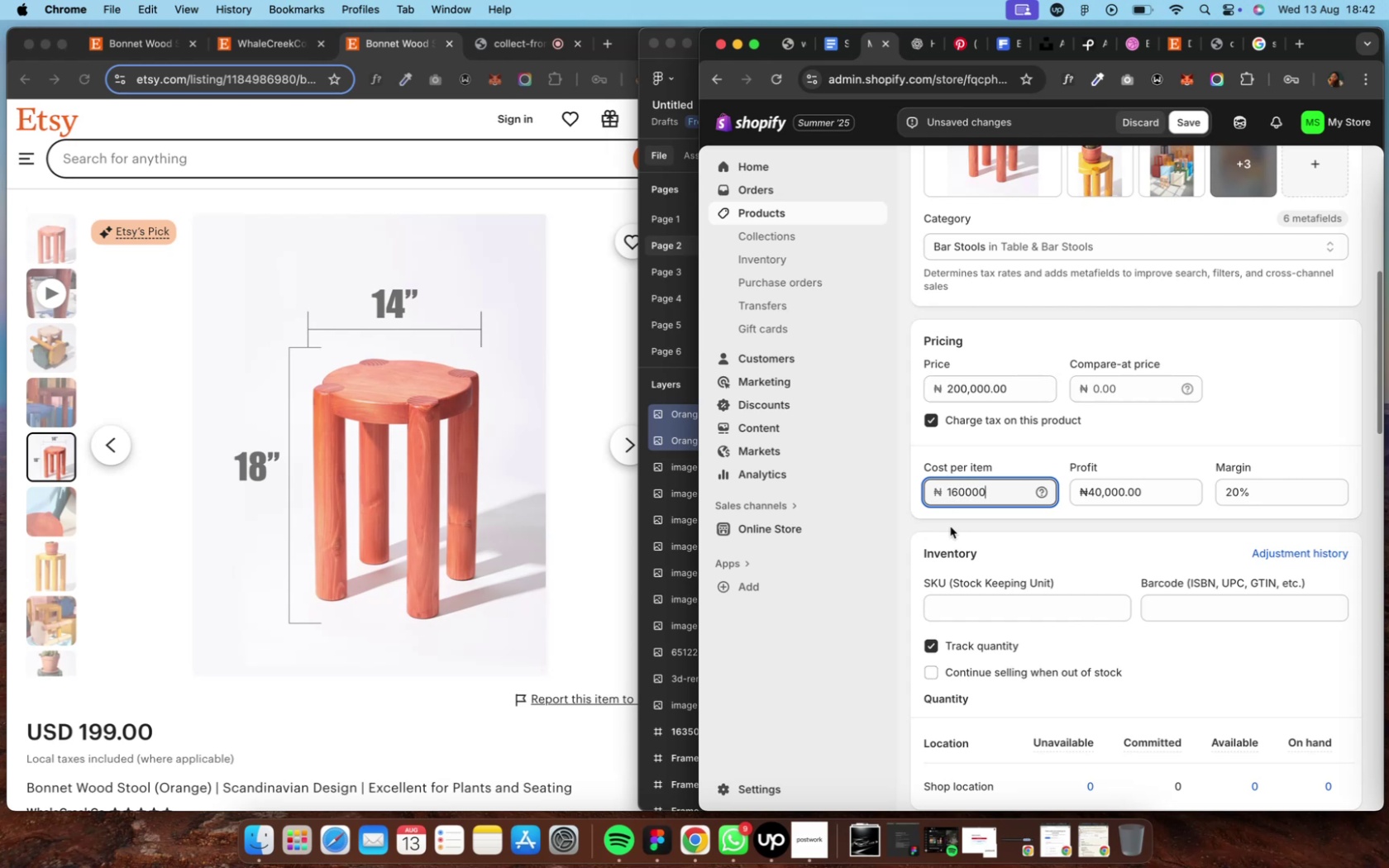 
left_click([927, 649])
 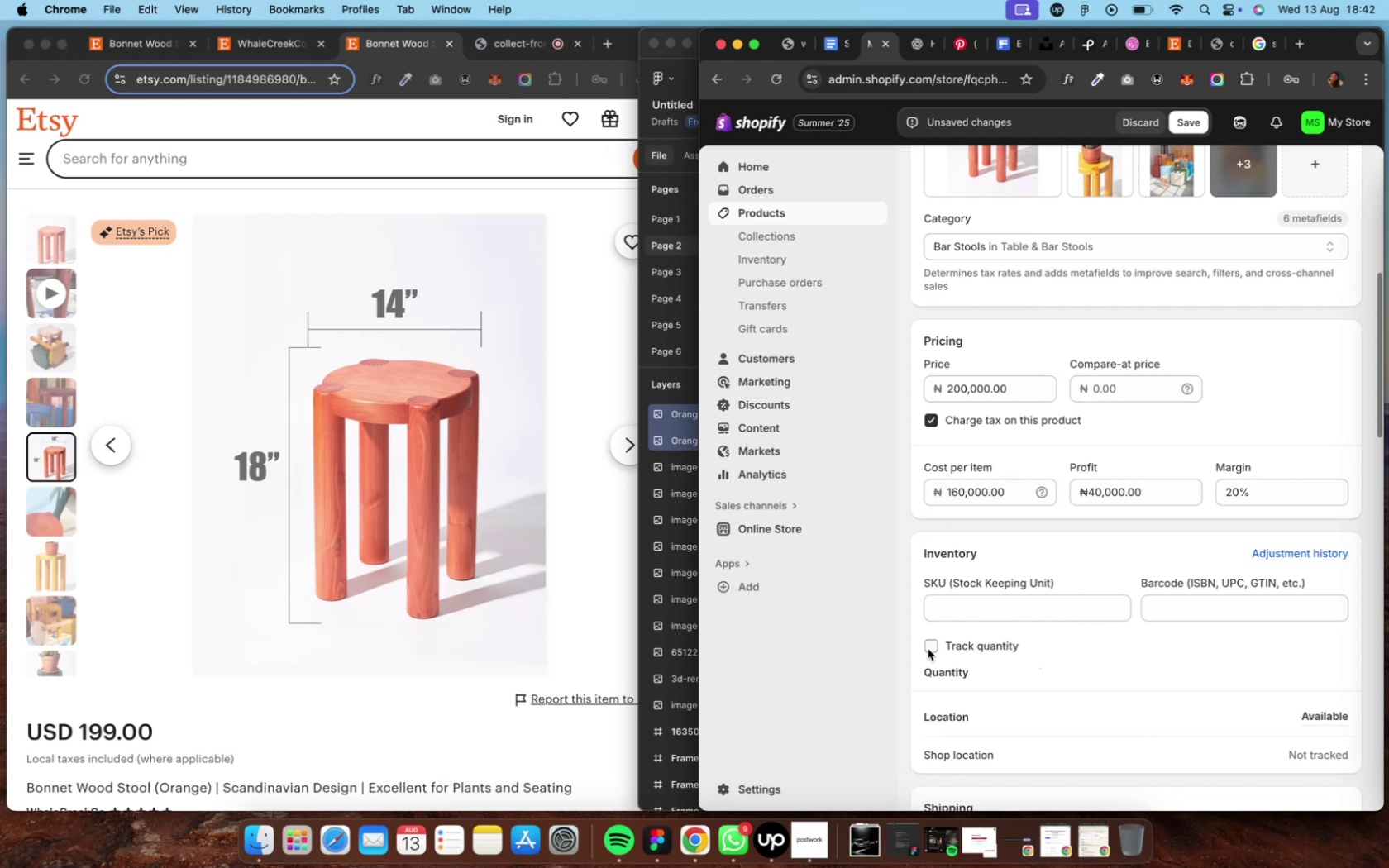 
scroll: coordinate [927, 649], scroll_direction: down, amount: 11.0
 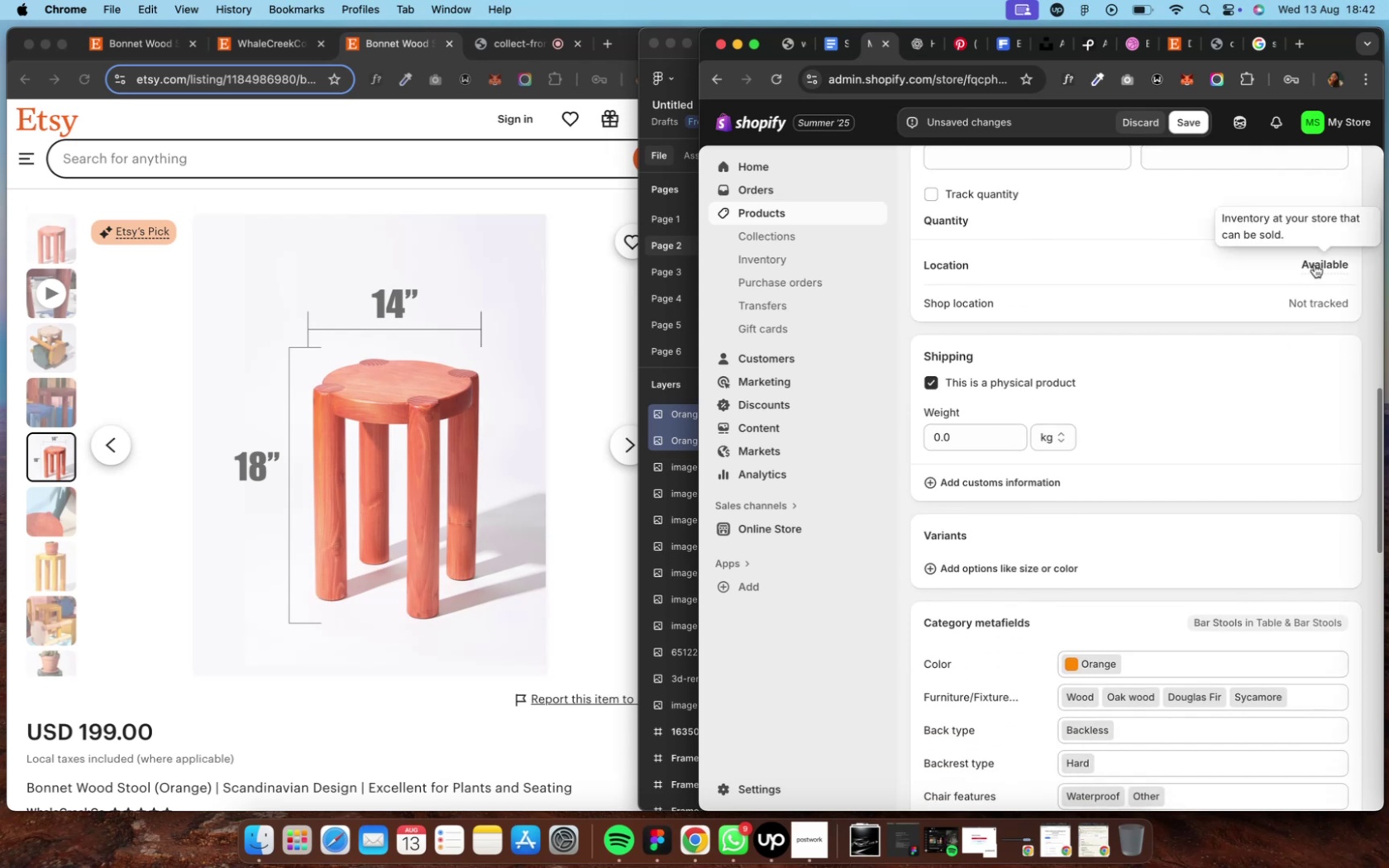 
left_click([1313, 265])
 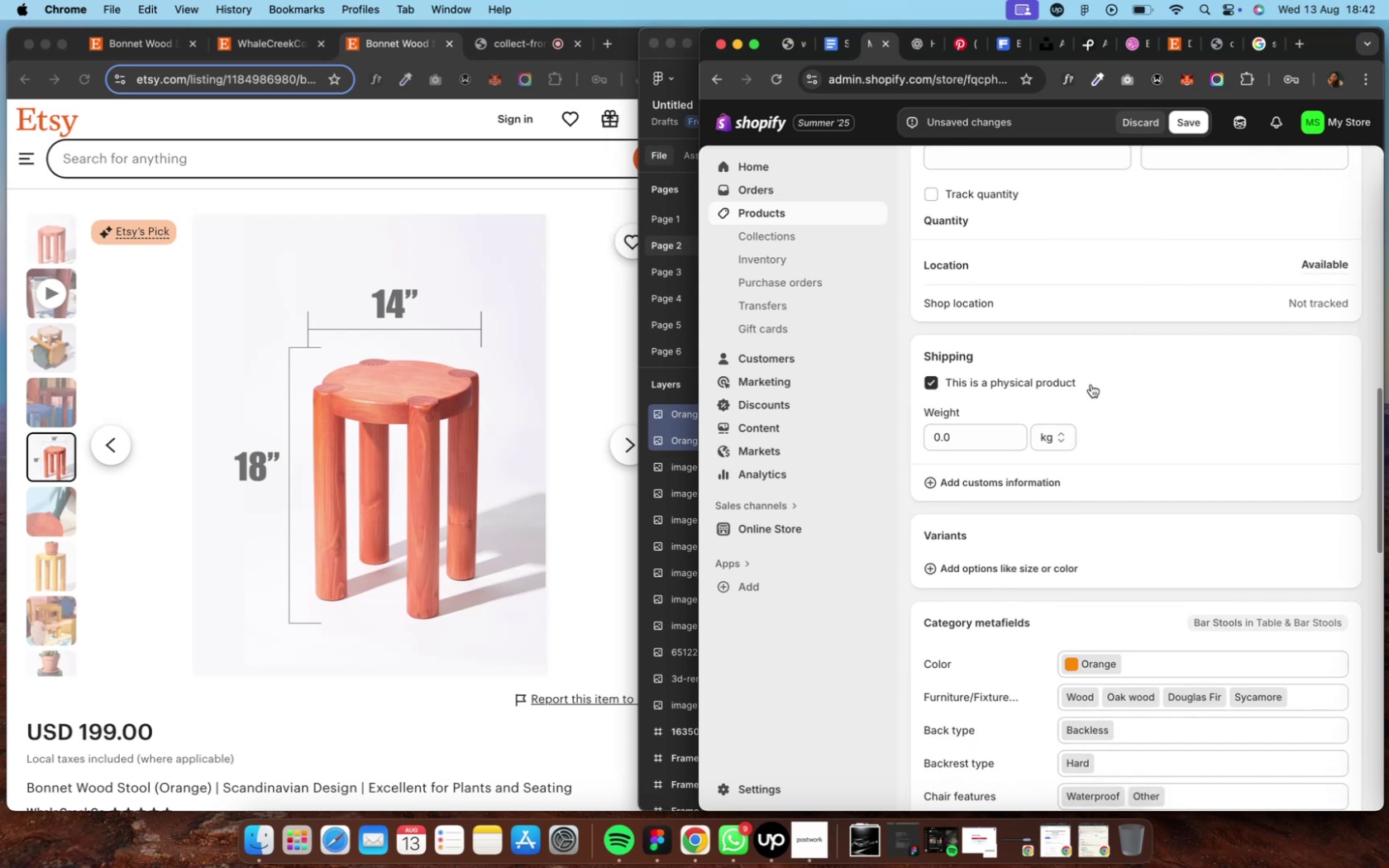 
wait(5.28)
 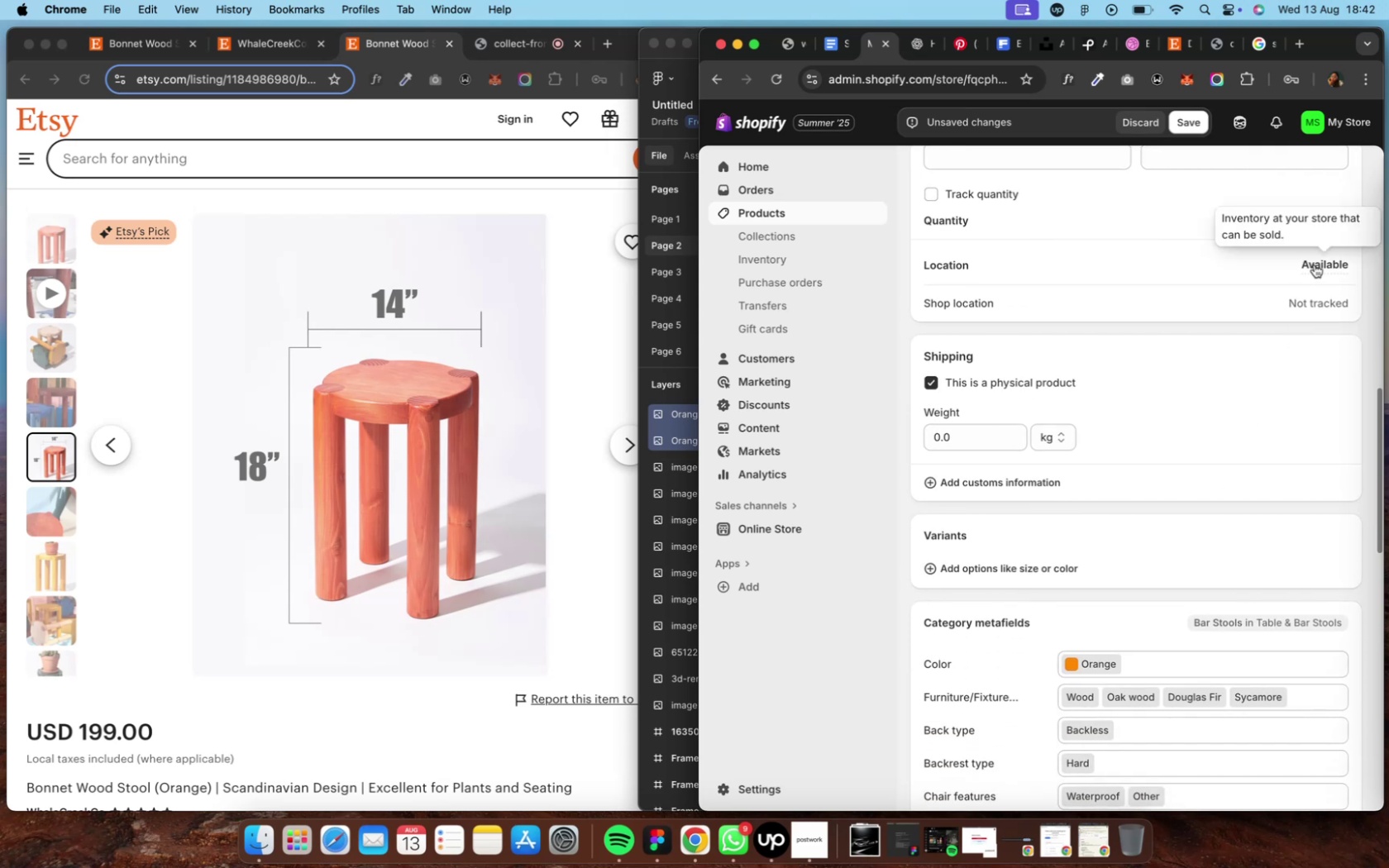 
left_click([1305, 303])
 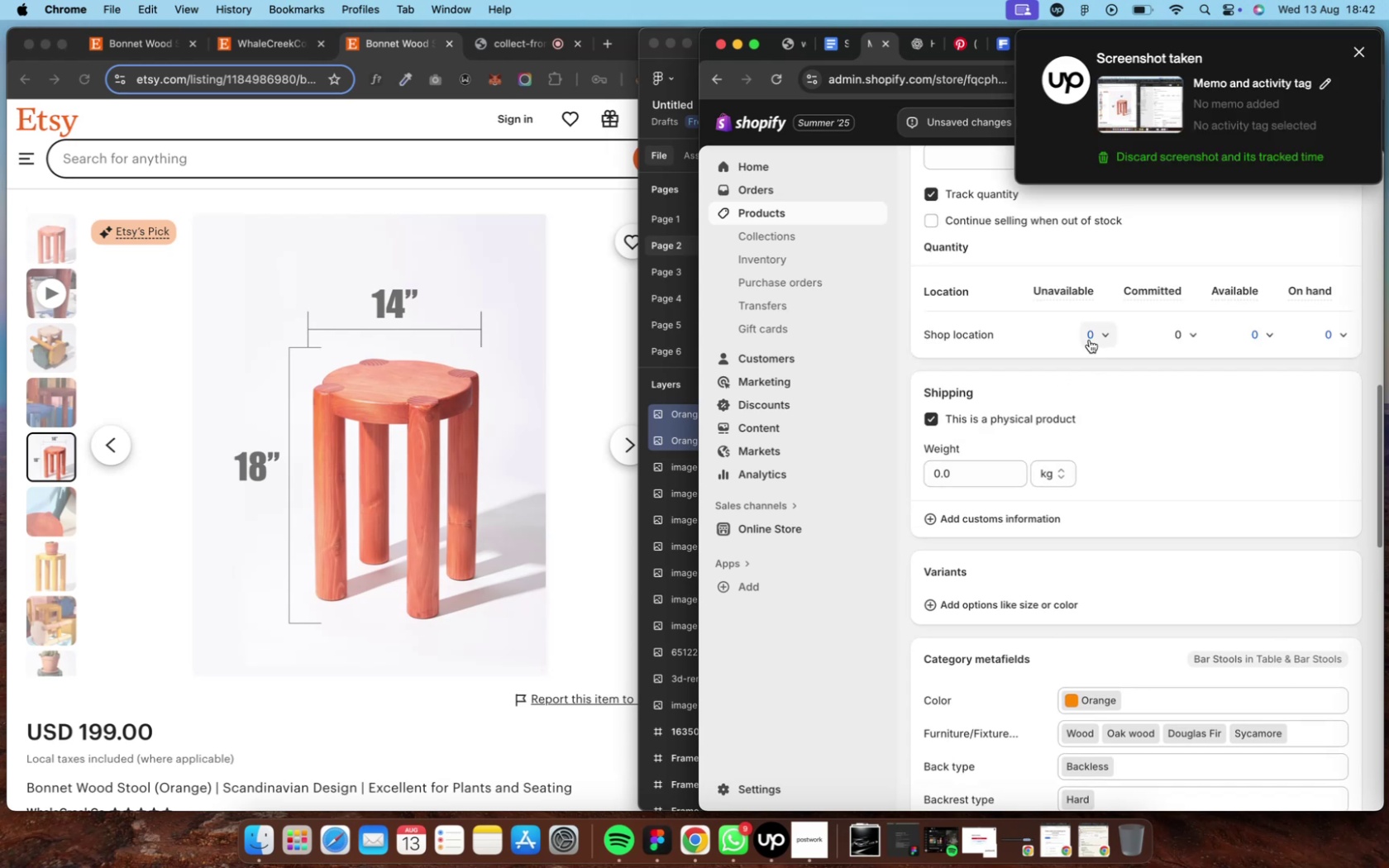 
wait(5.9)
 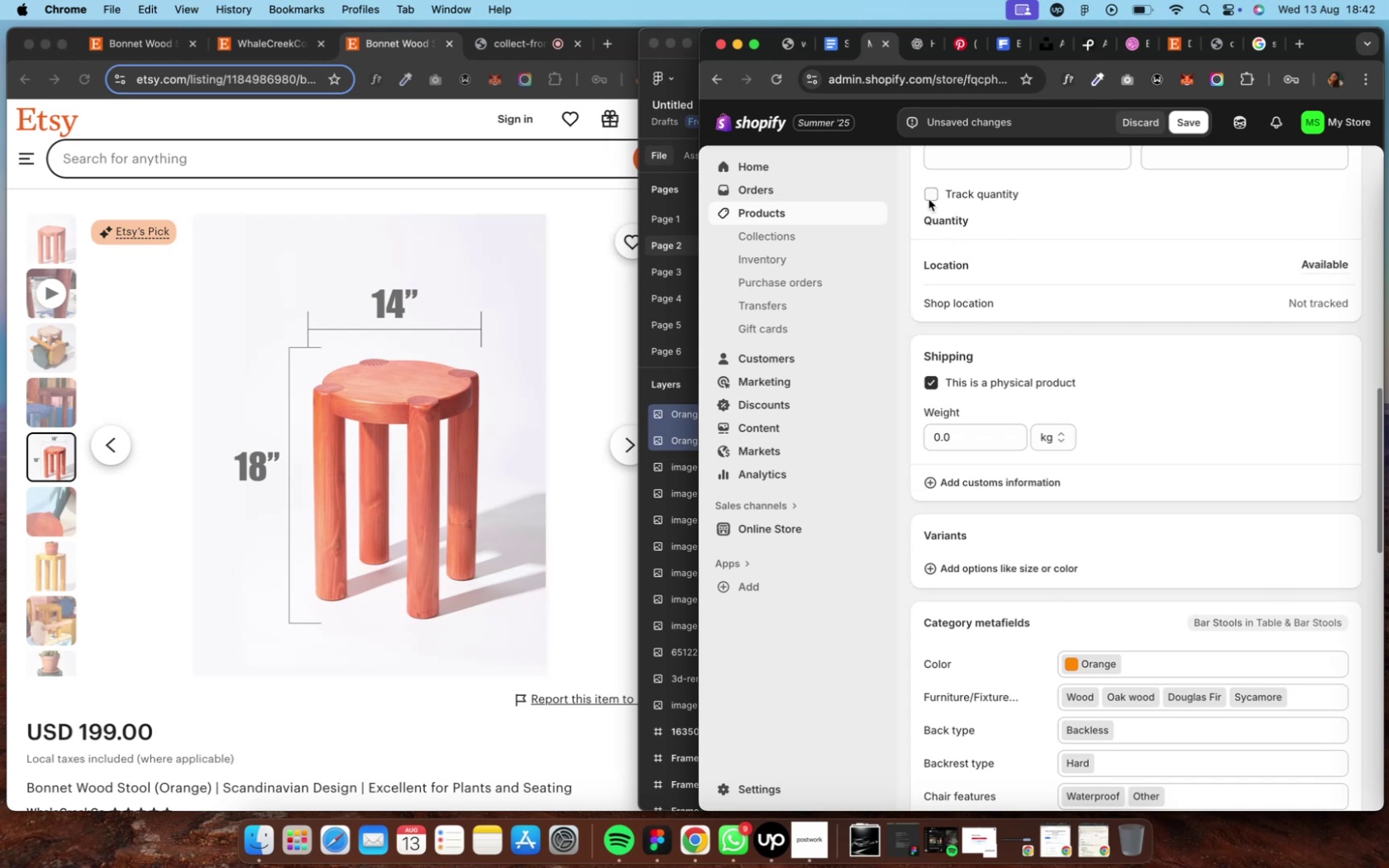 
left_click([1266, 334])
 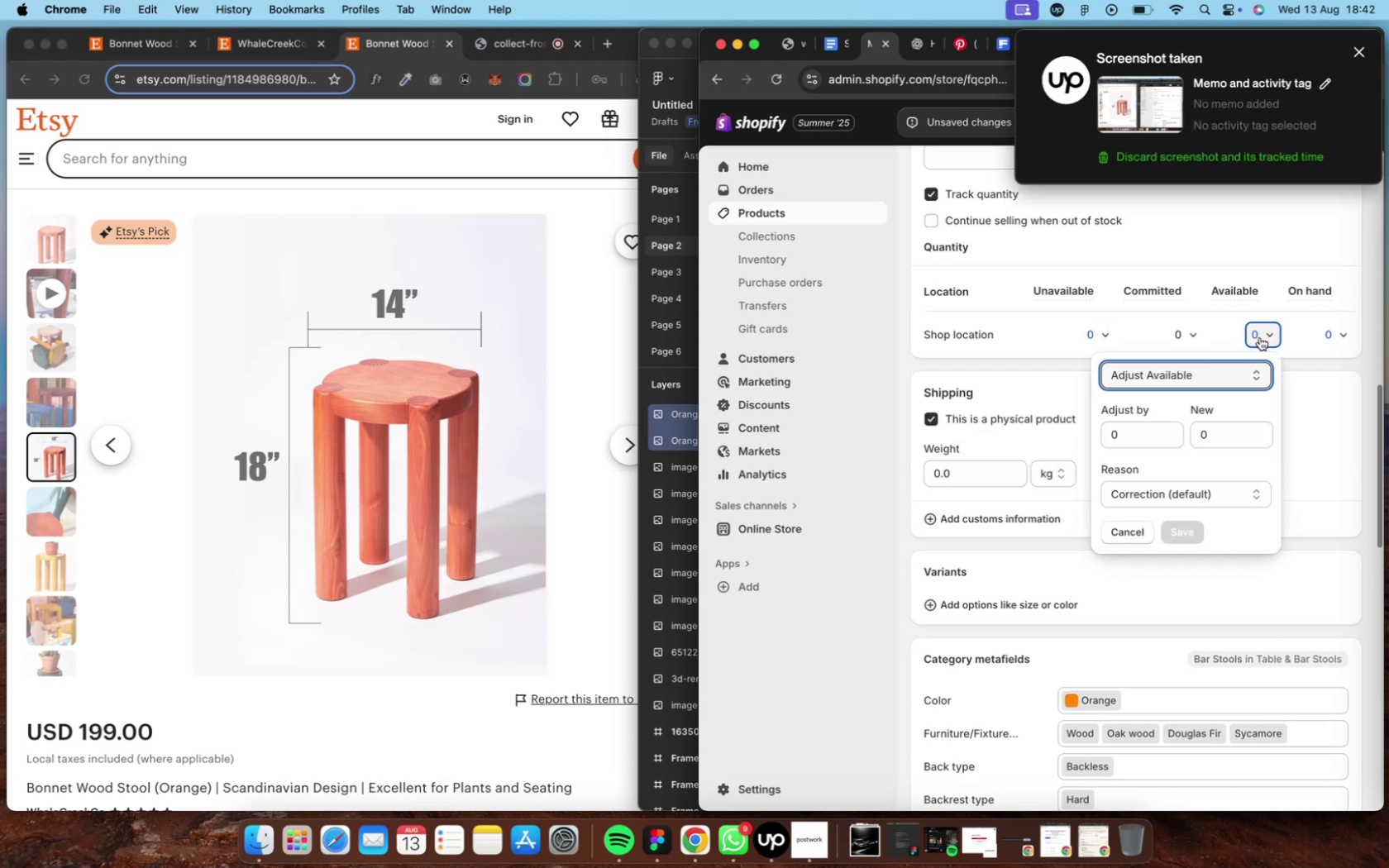 
wait(5.37)
 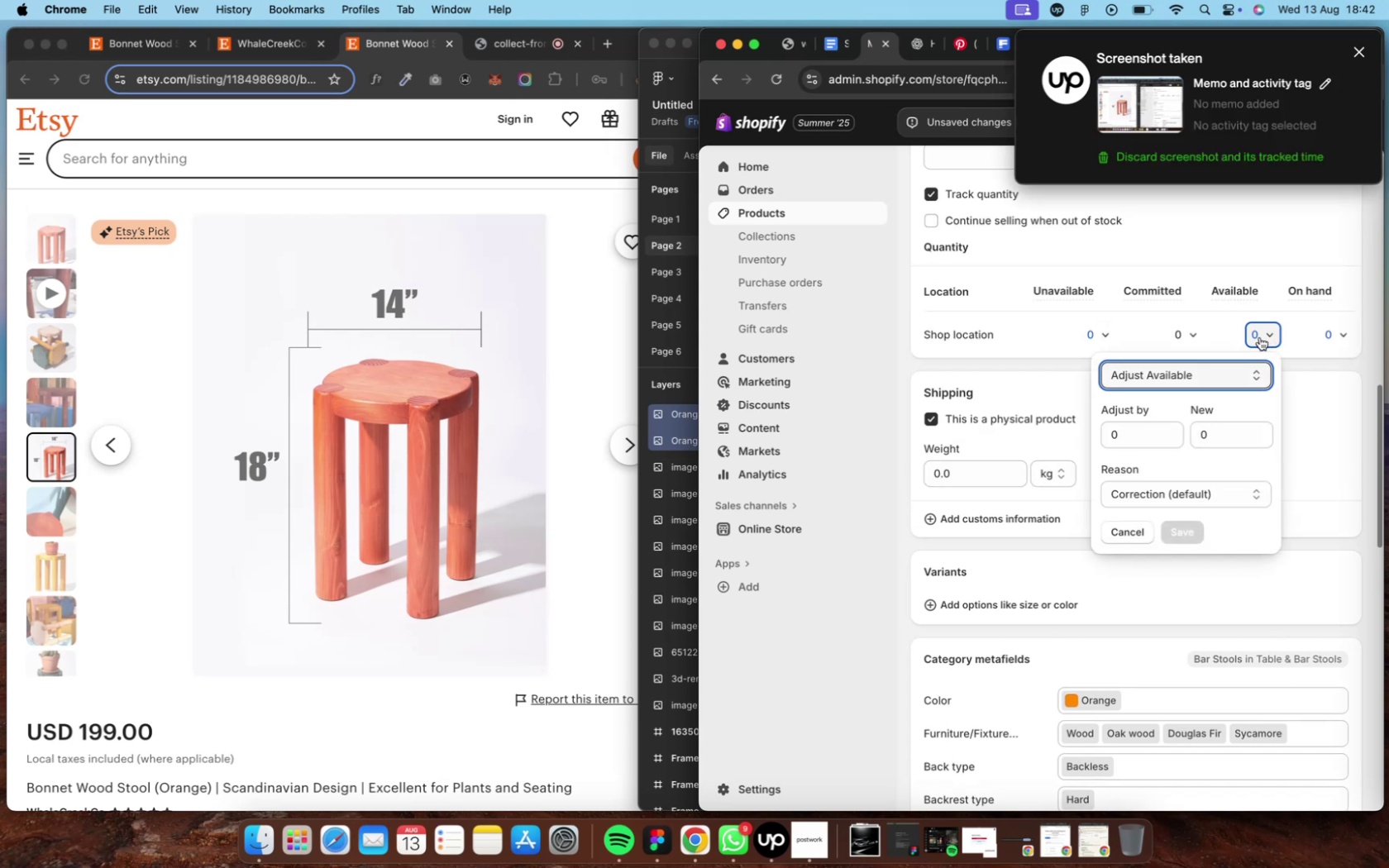 
left_click([1258, 337])
 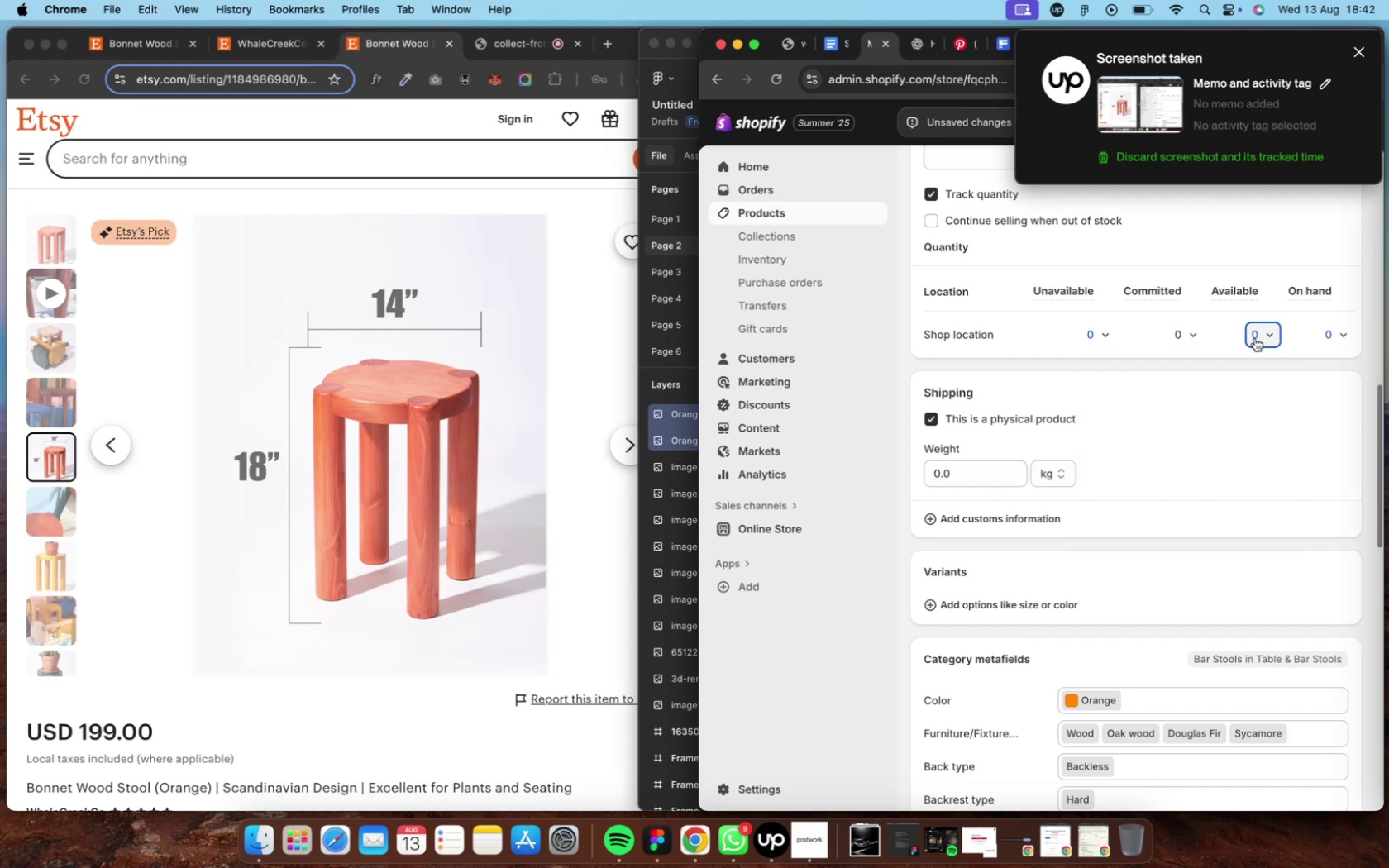 
left_click([1253, 339])
 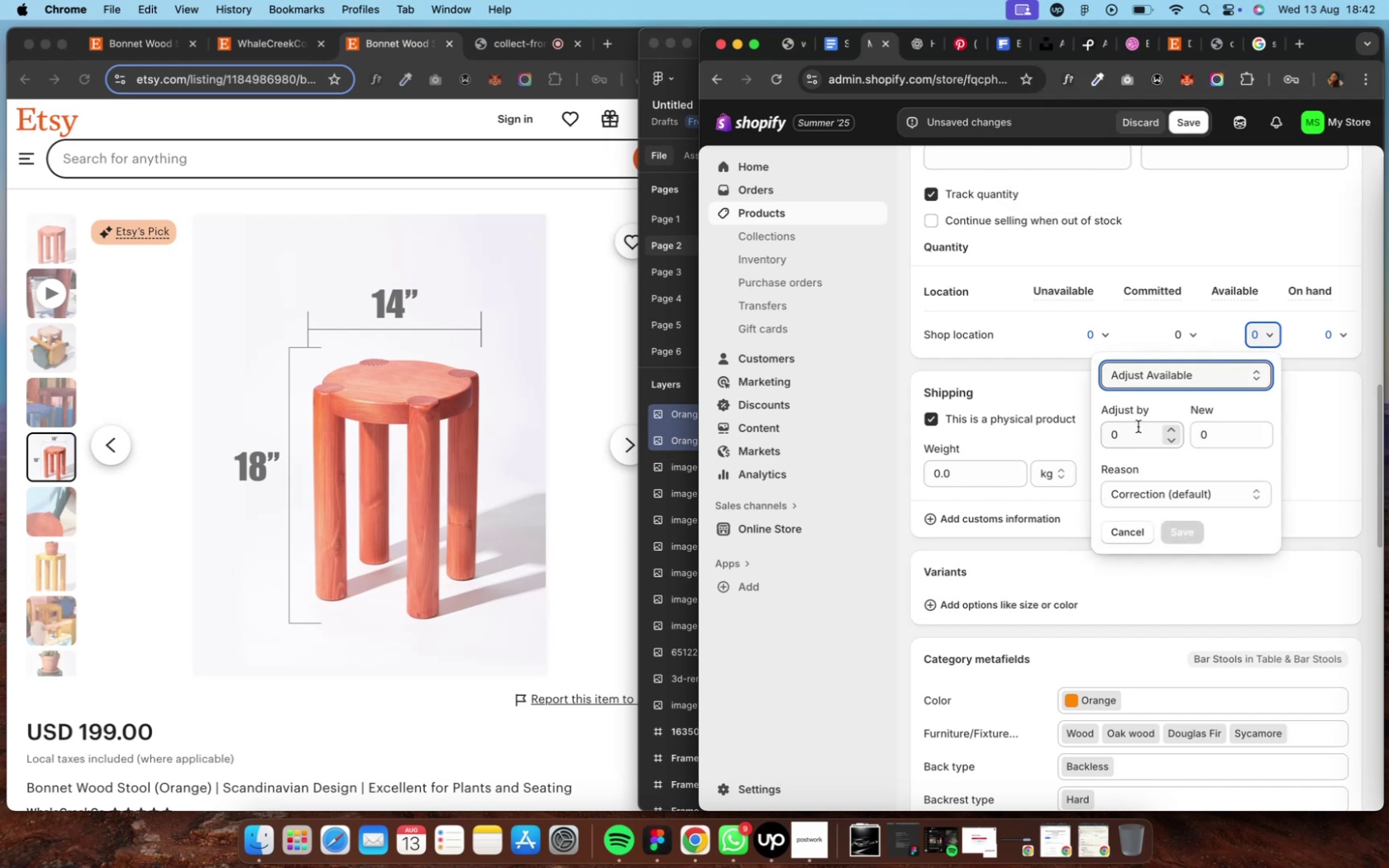 
left_click([1137, 427])
 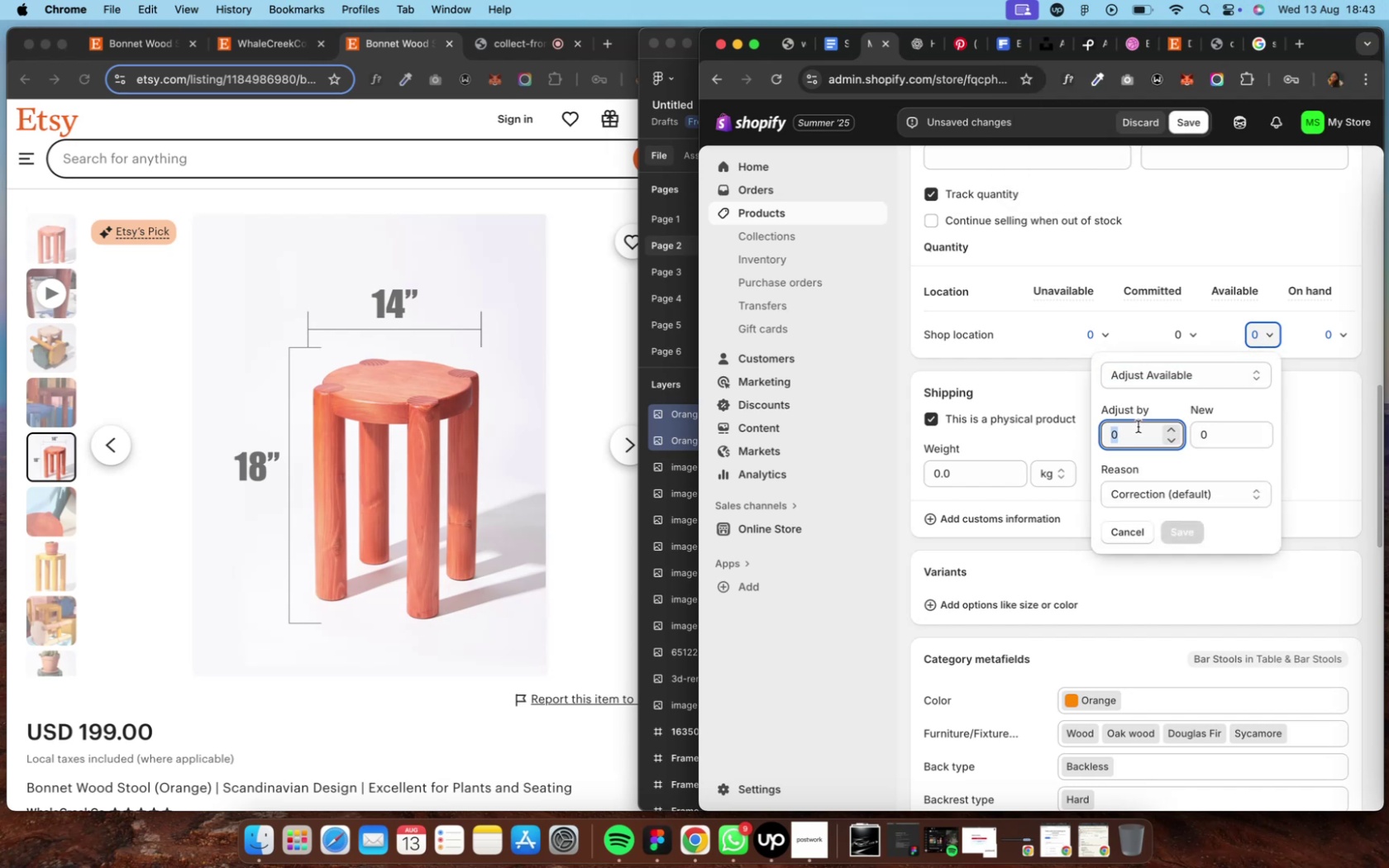 
wait(6.09)
 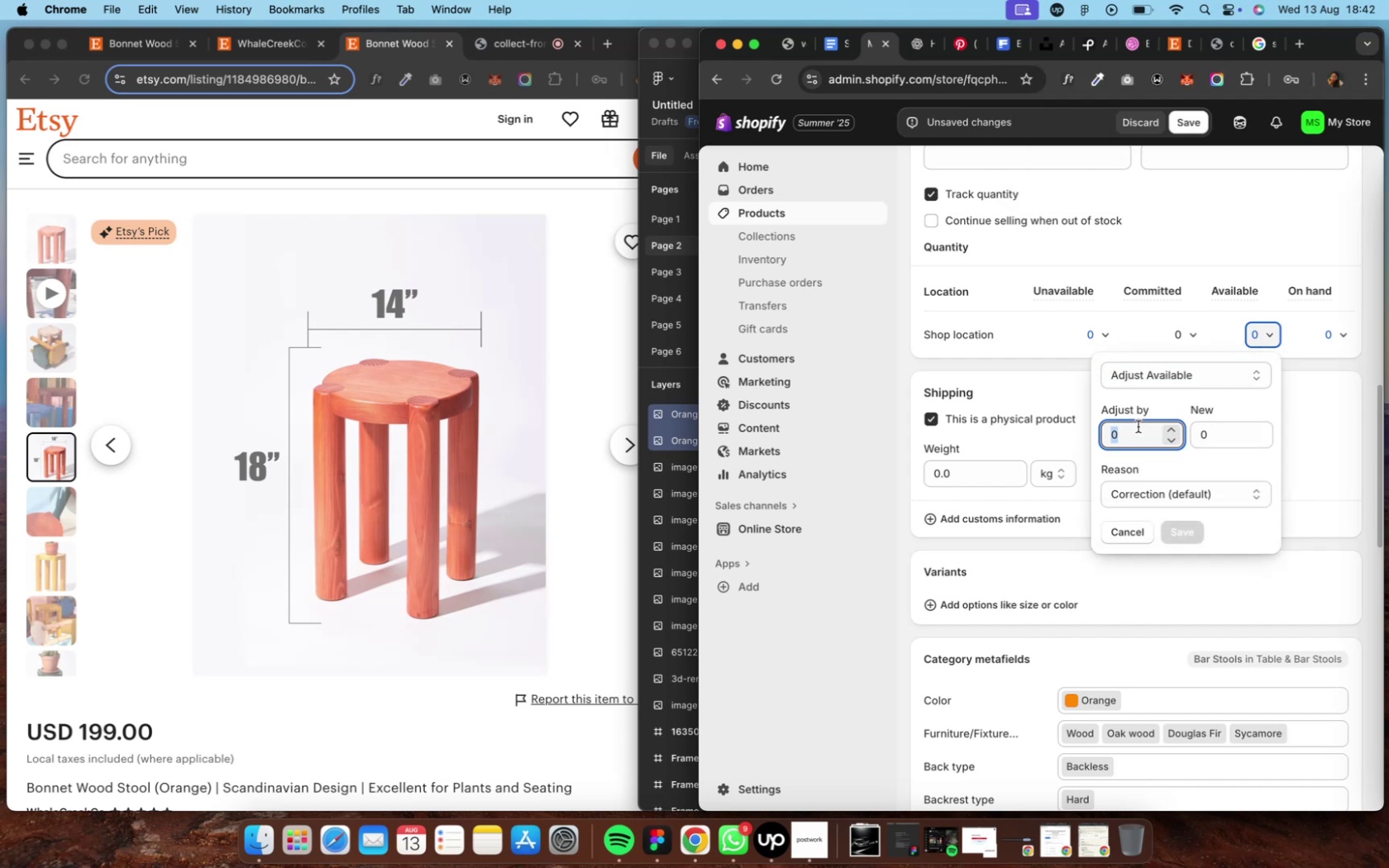 
left_click([1170, 503])
 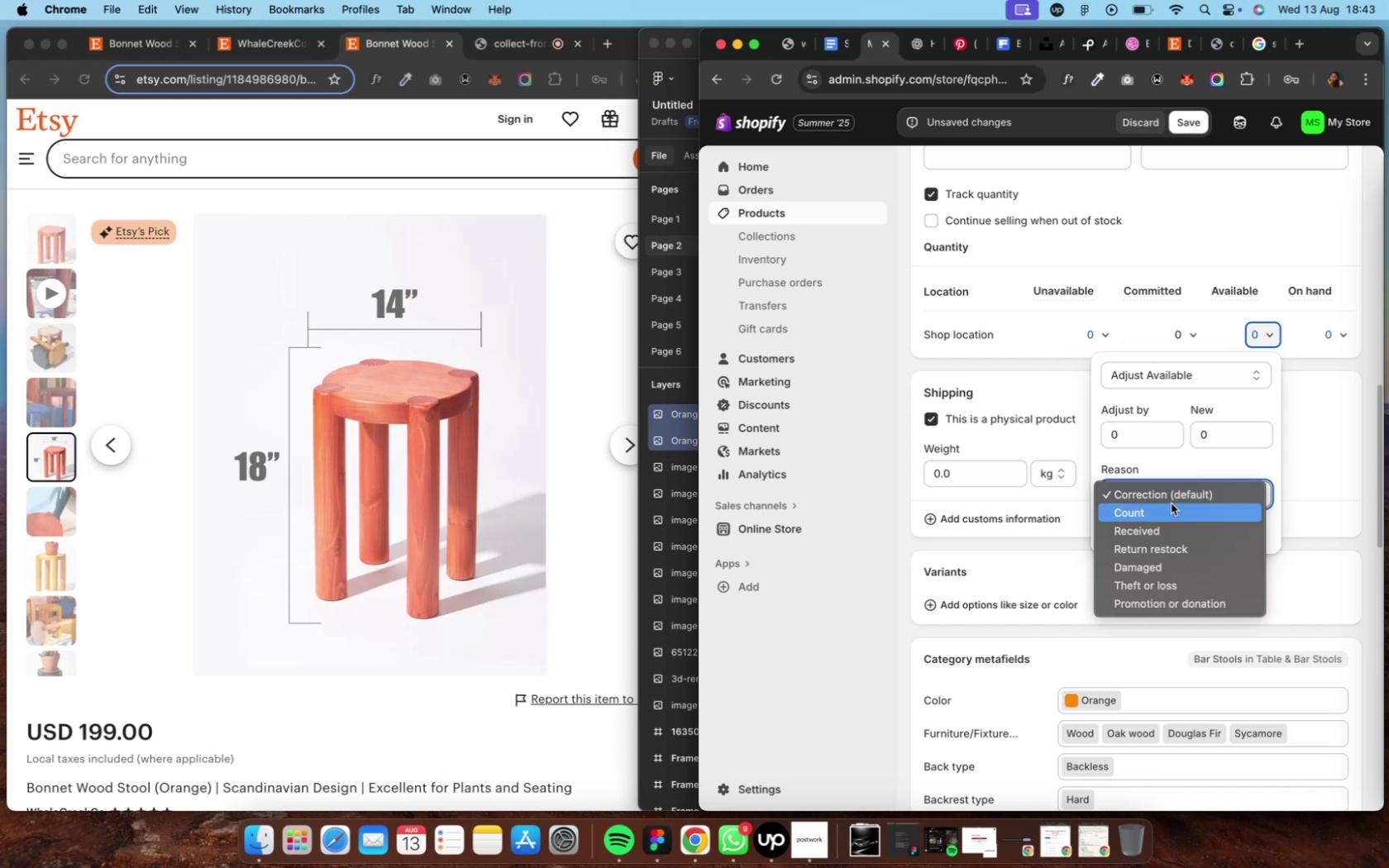 
wait(7.64)
 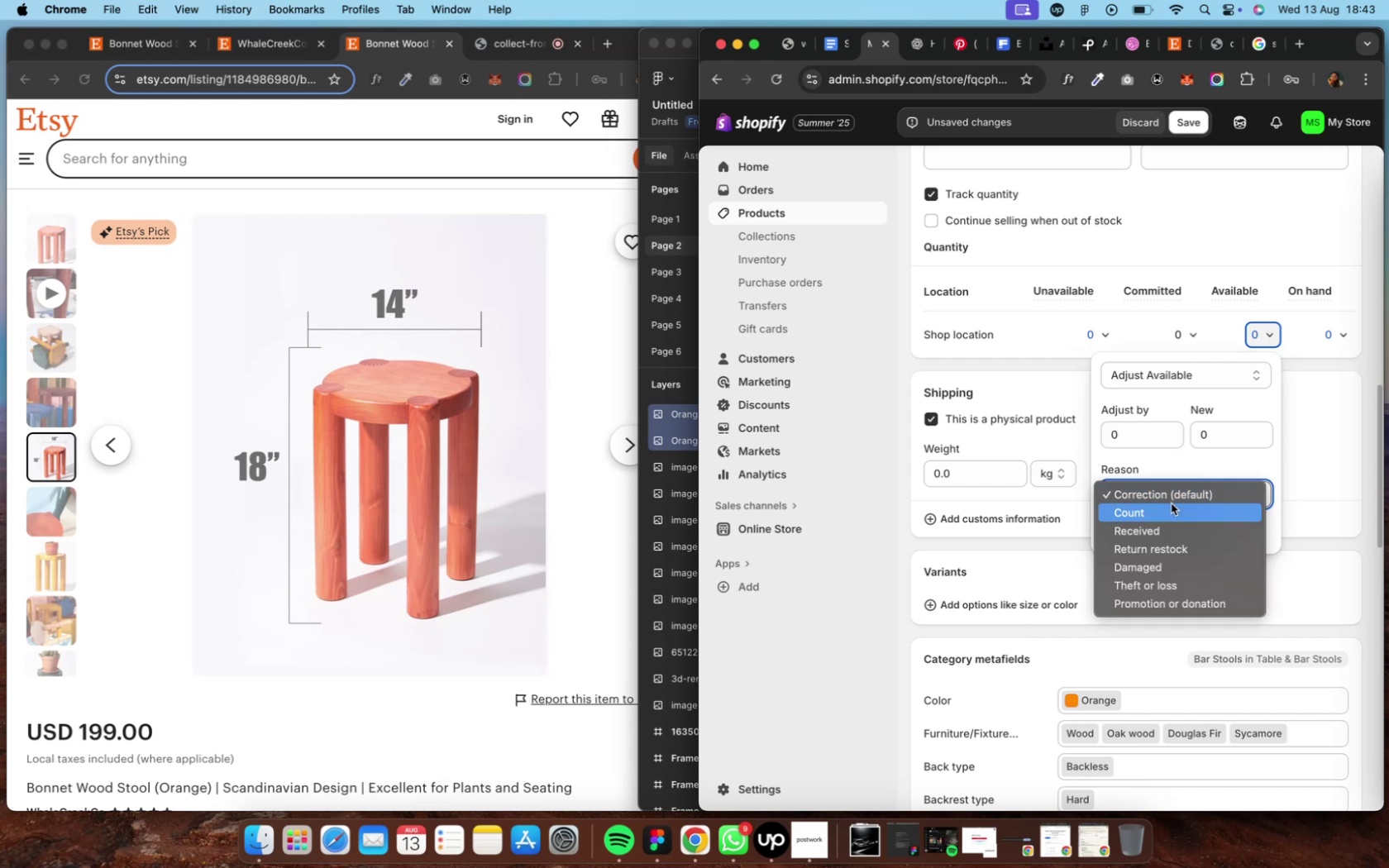 
left_click([1341, 338])
 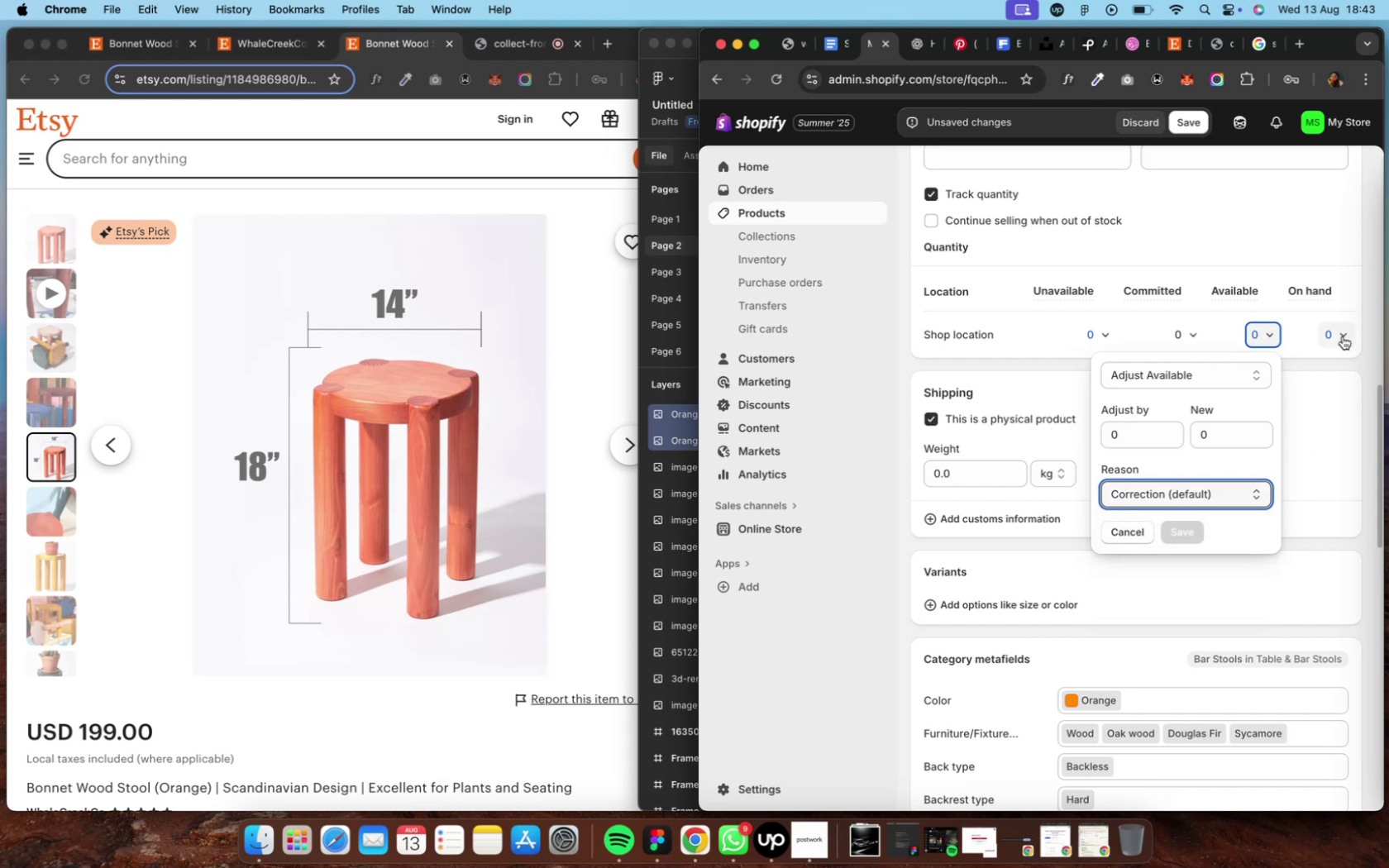 
left_click([1341, 336])
 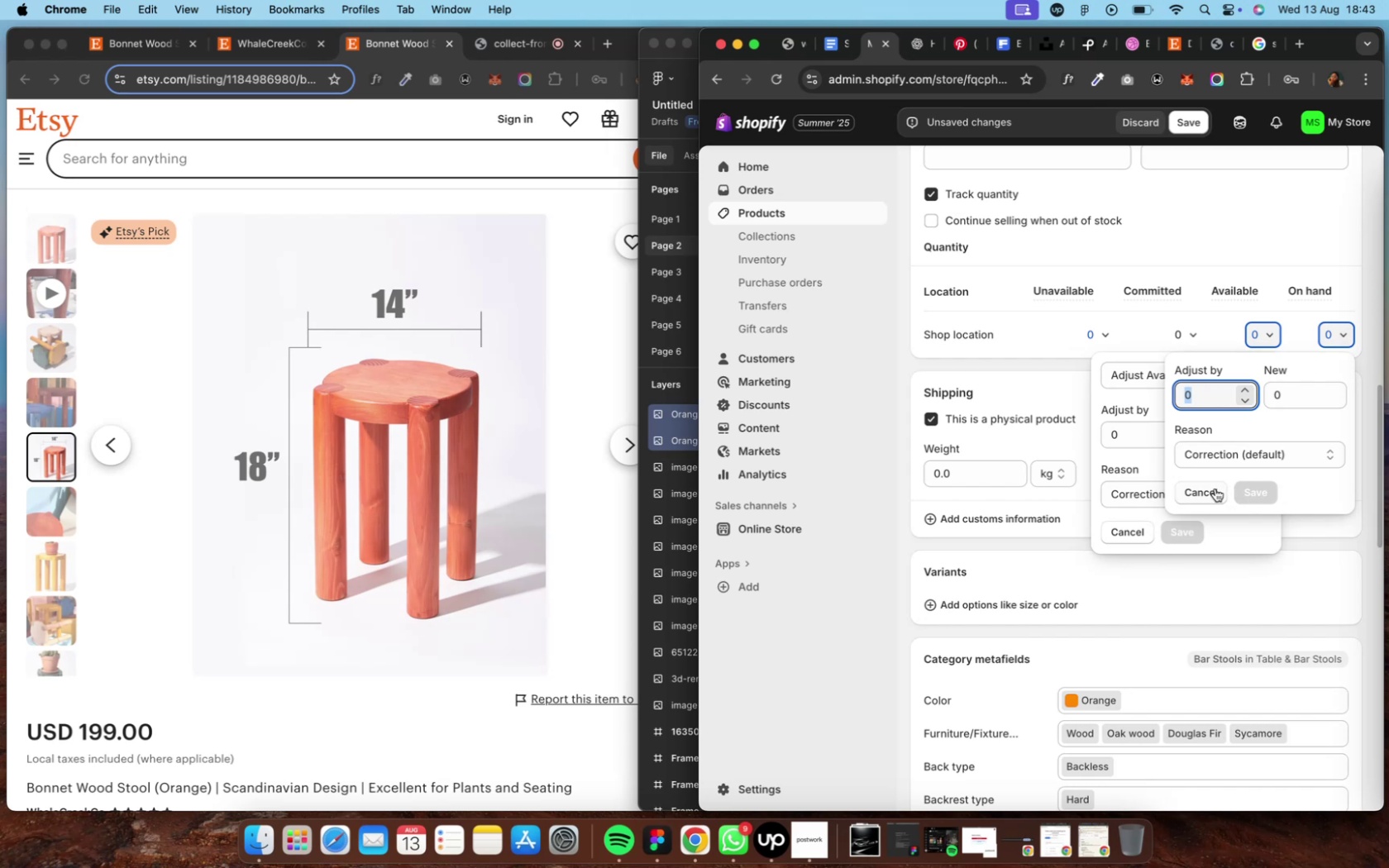 
wait(5.3)
 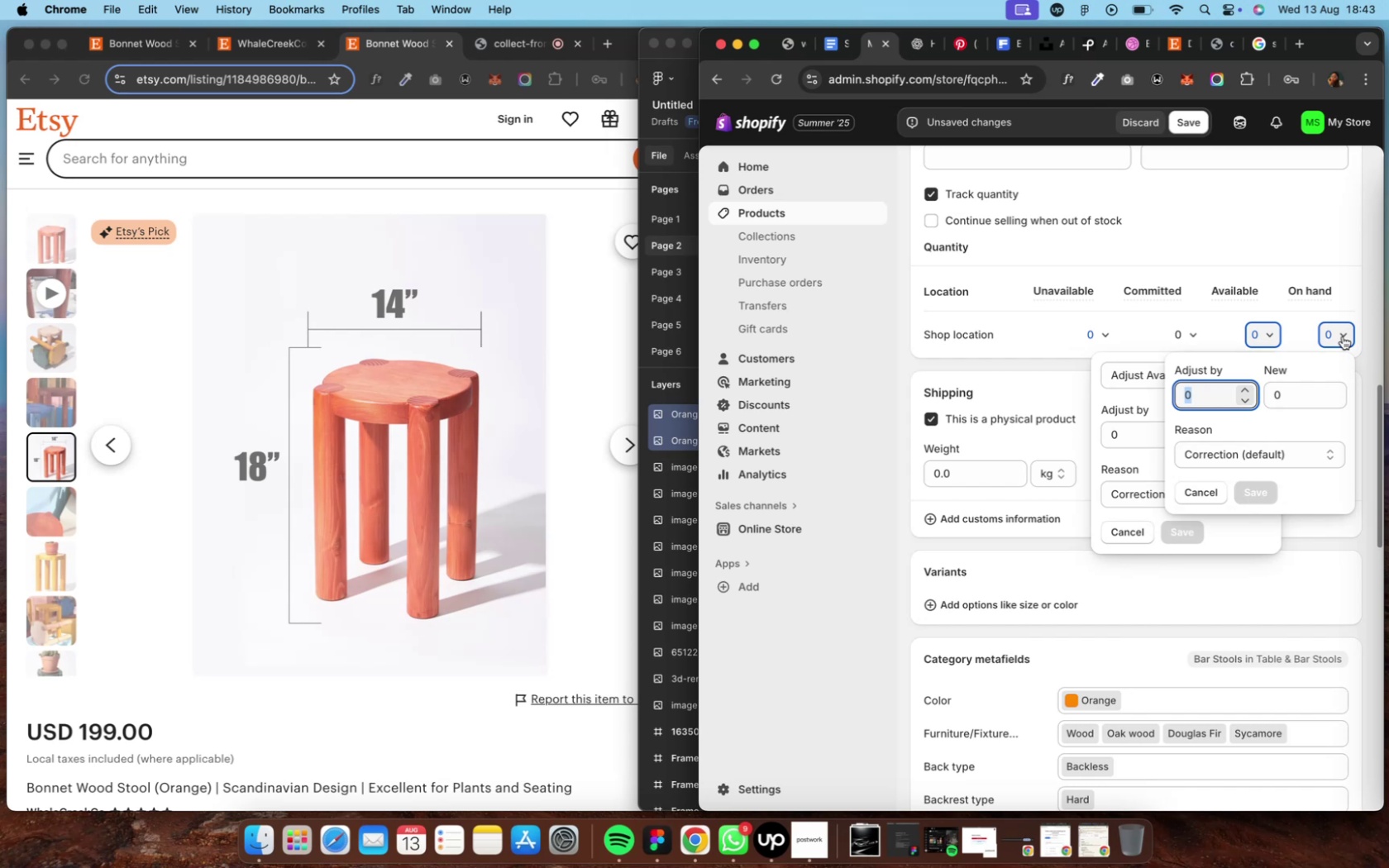 
left_click([1214, 489])
 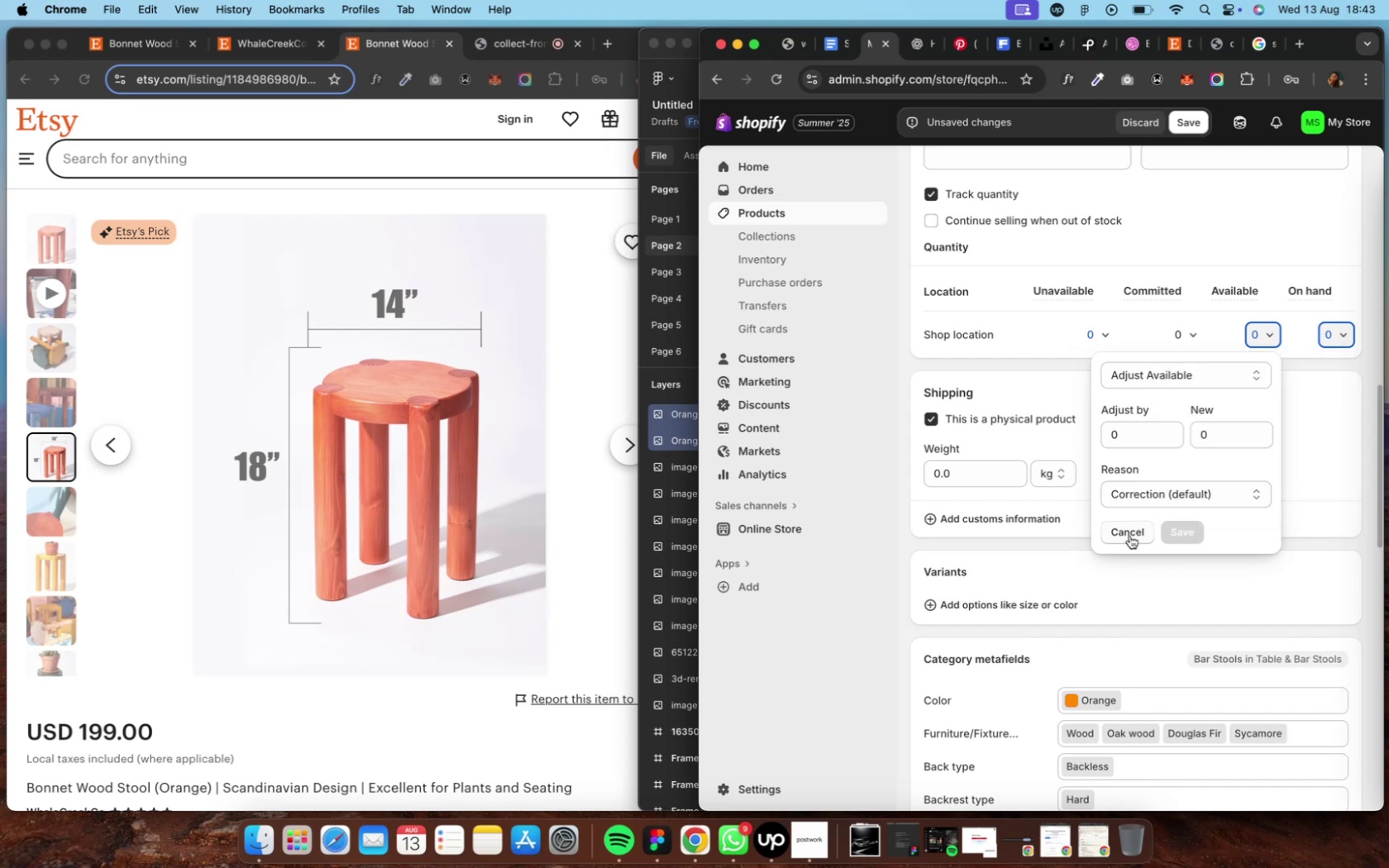 
left_click([1128, 536])
 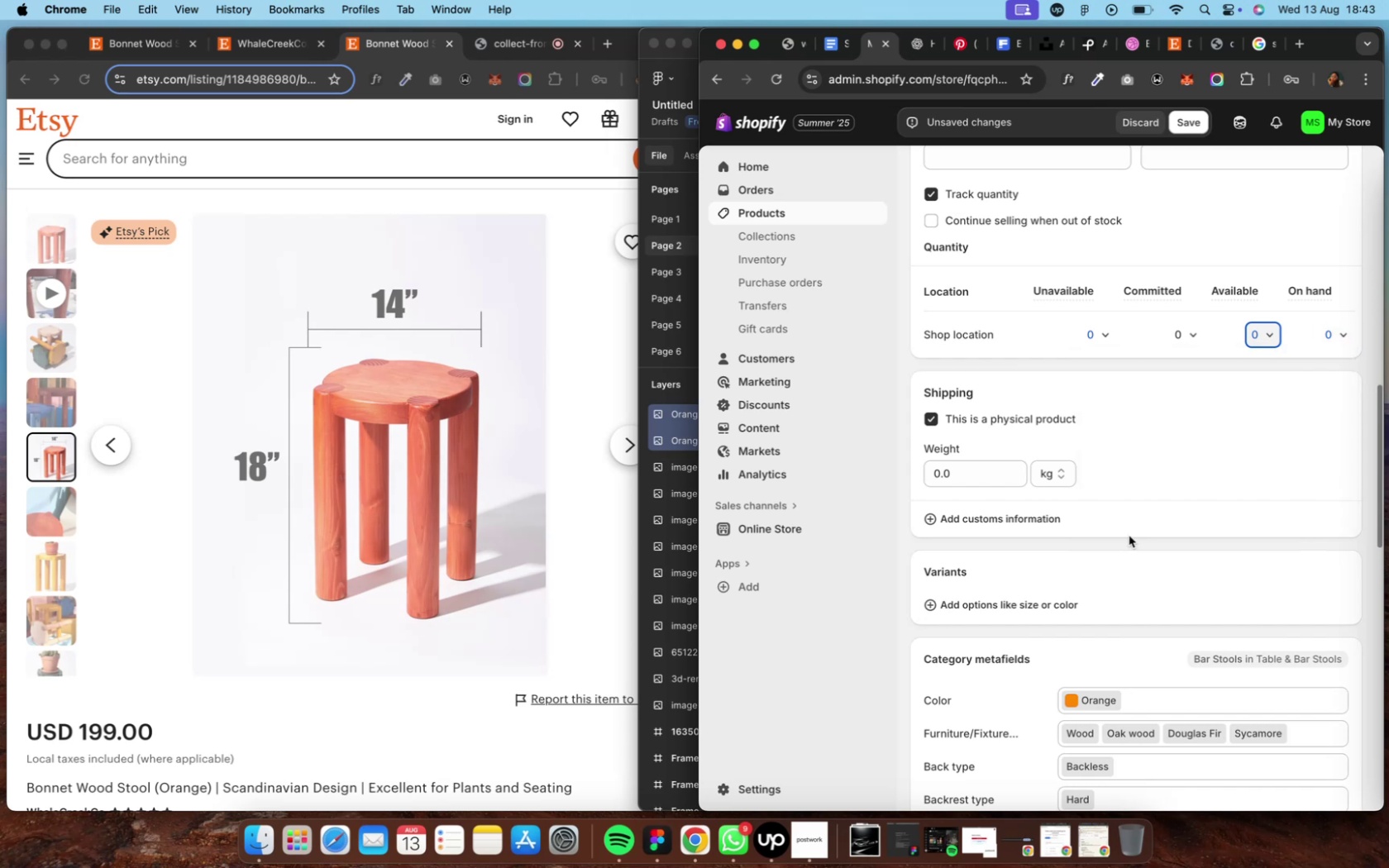 
scroll: coordinate [1128, 536], scroll_direction: down, amount: 4.0
 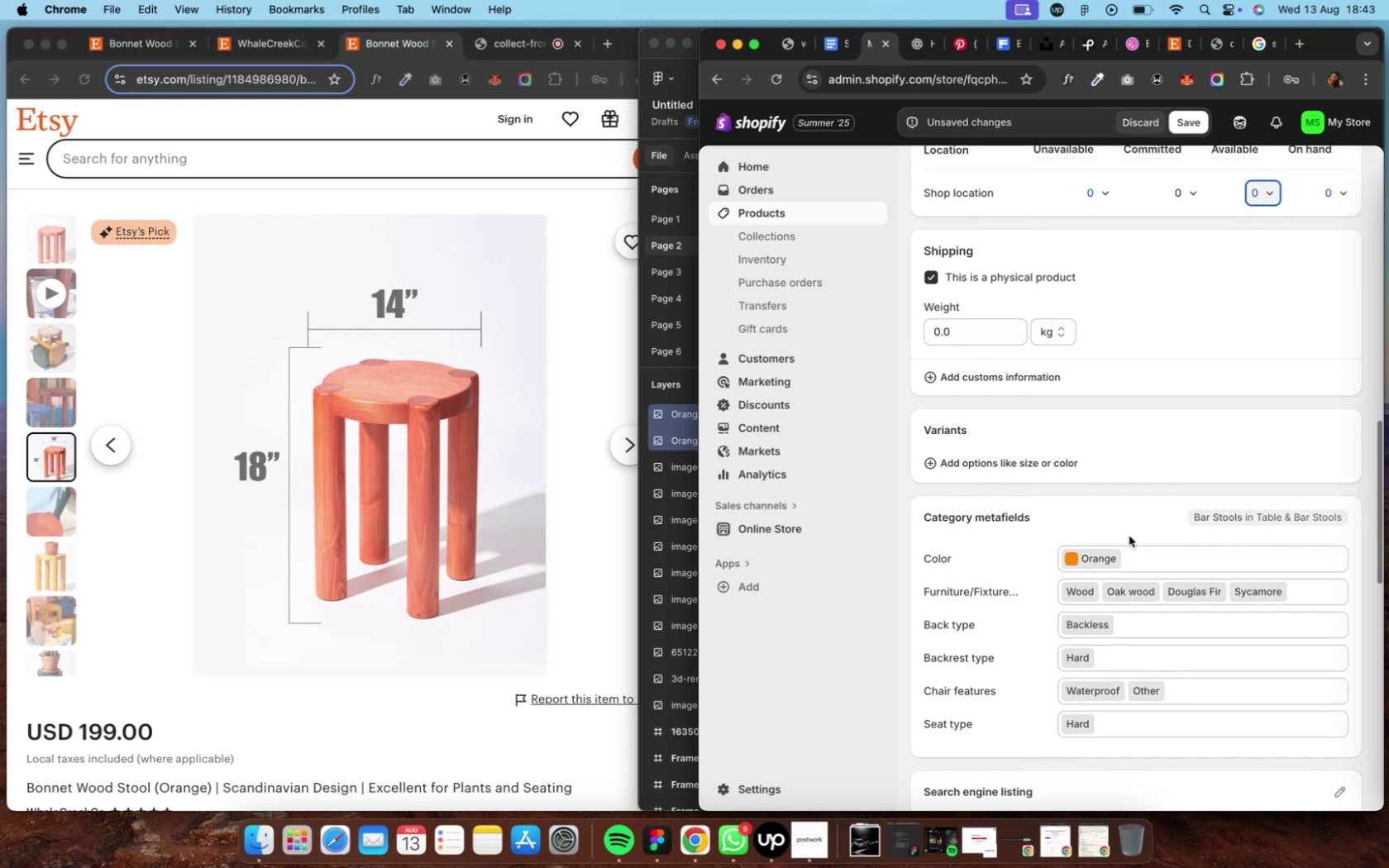 
wait(8.48)
 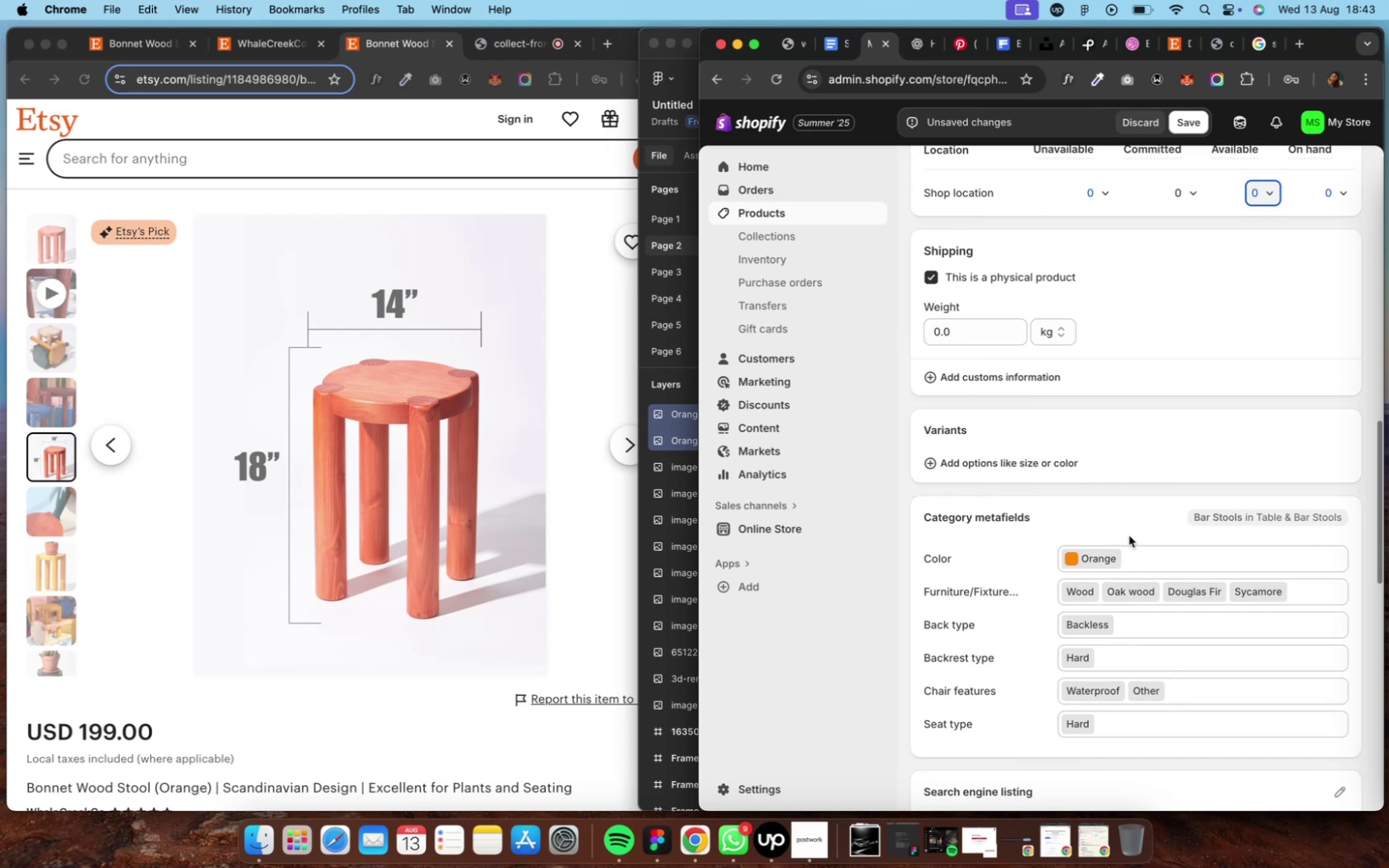 
left_click([1267, 183])
 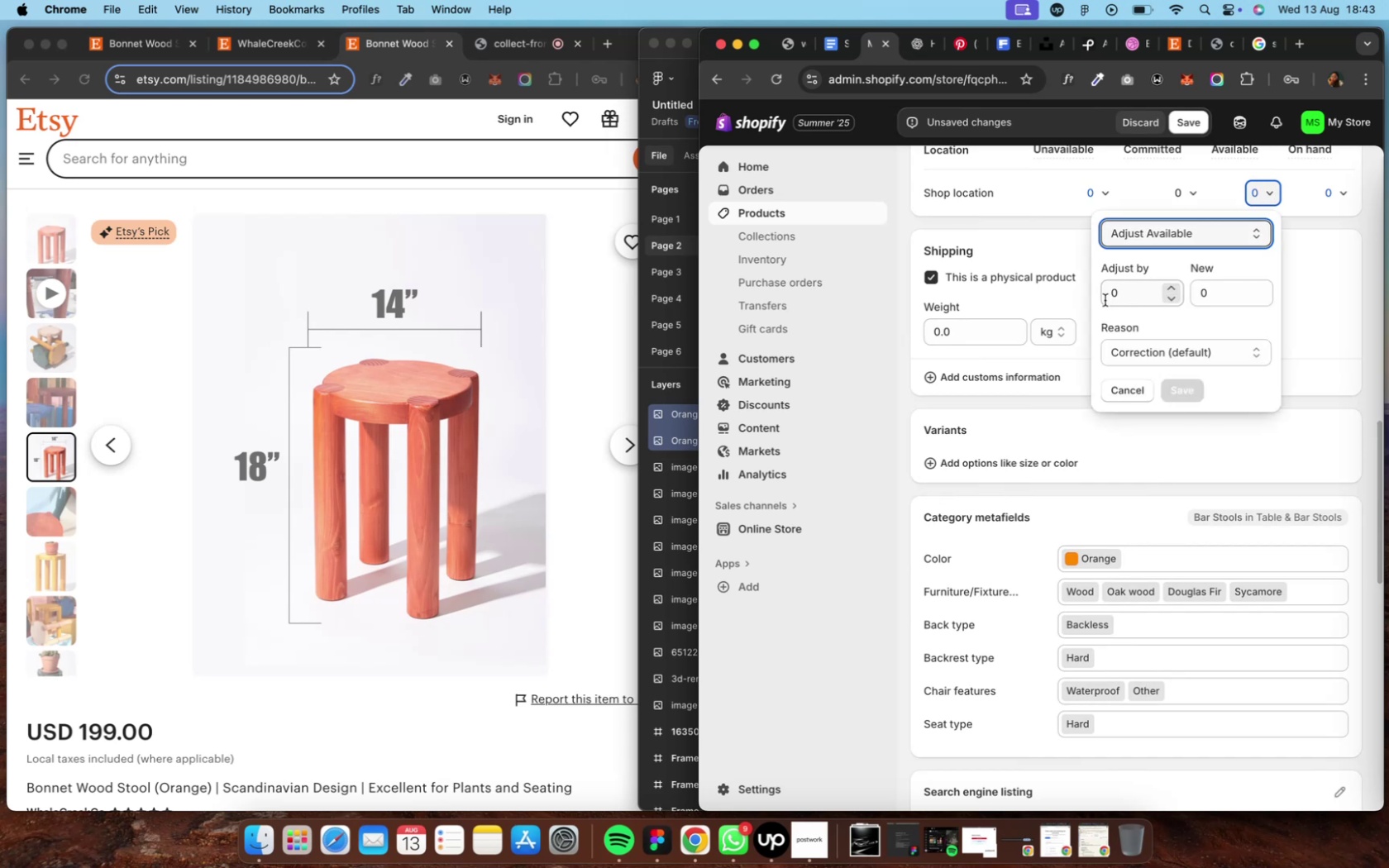 
left_click([1104, 300])
 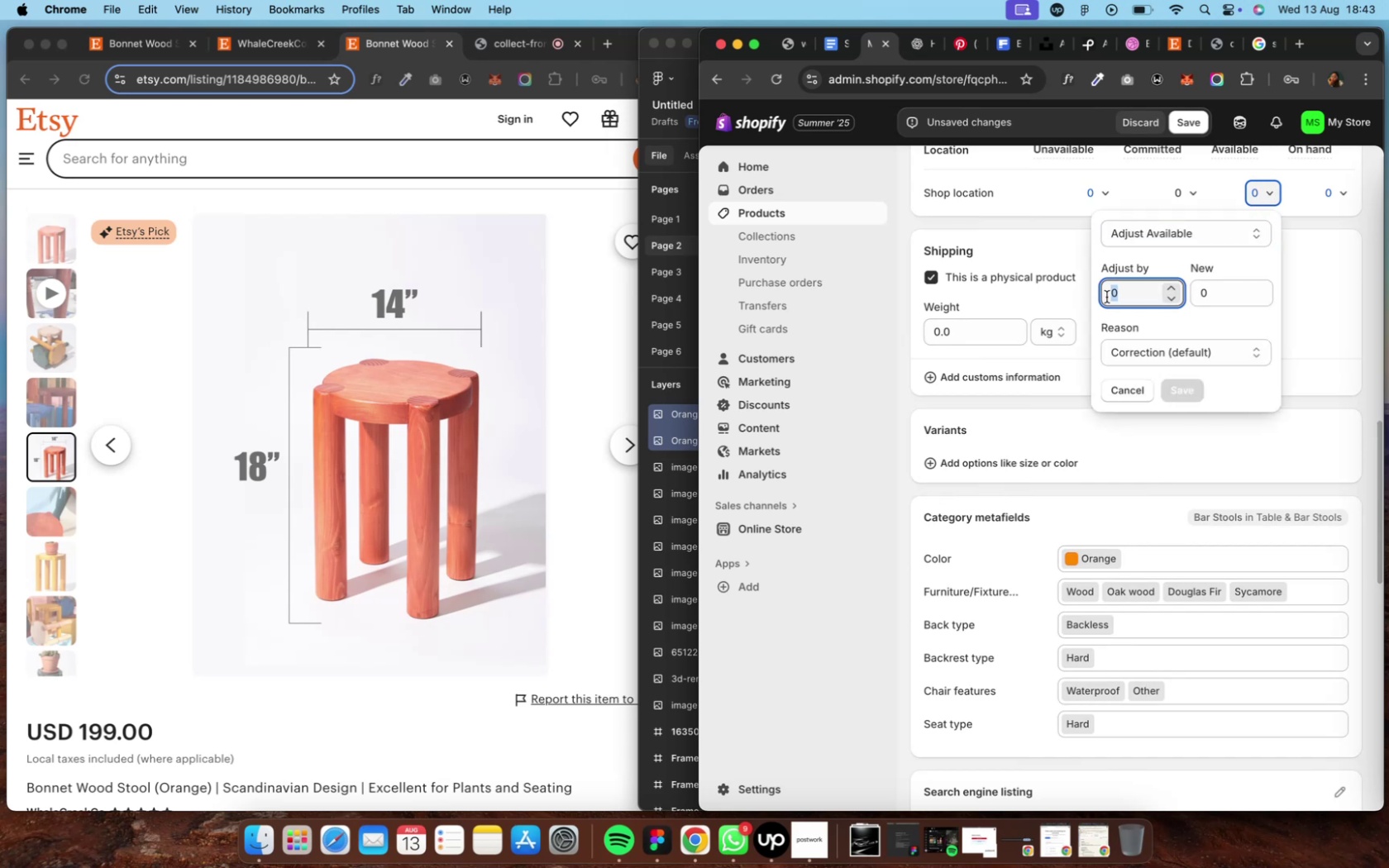 
left_click([1105, 297])
 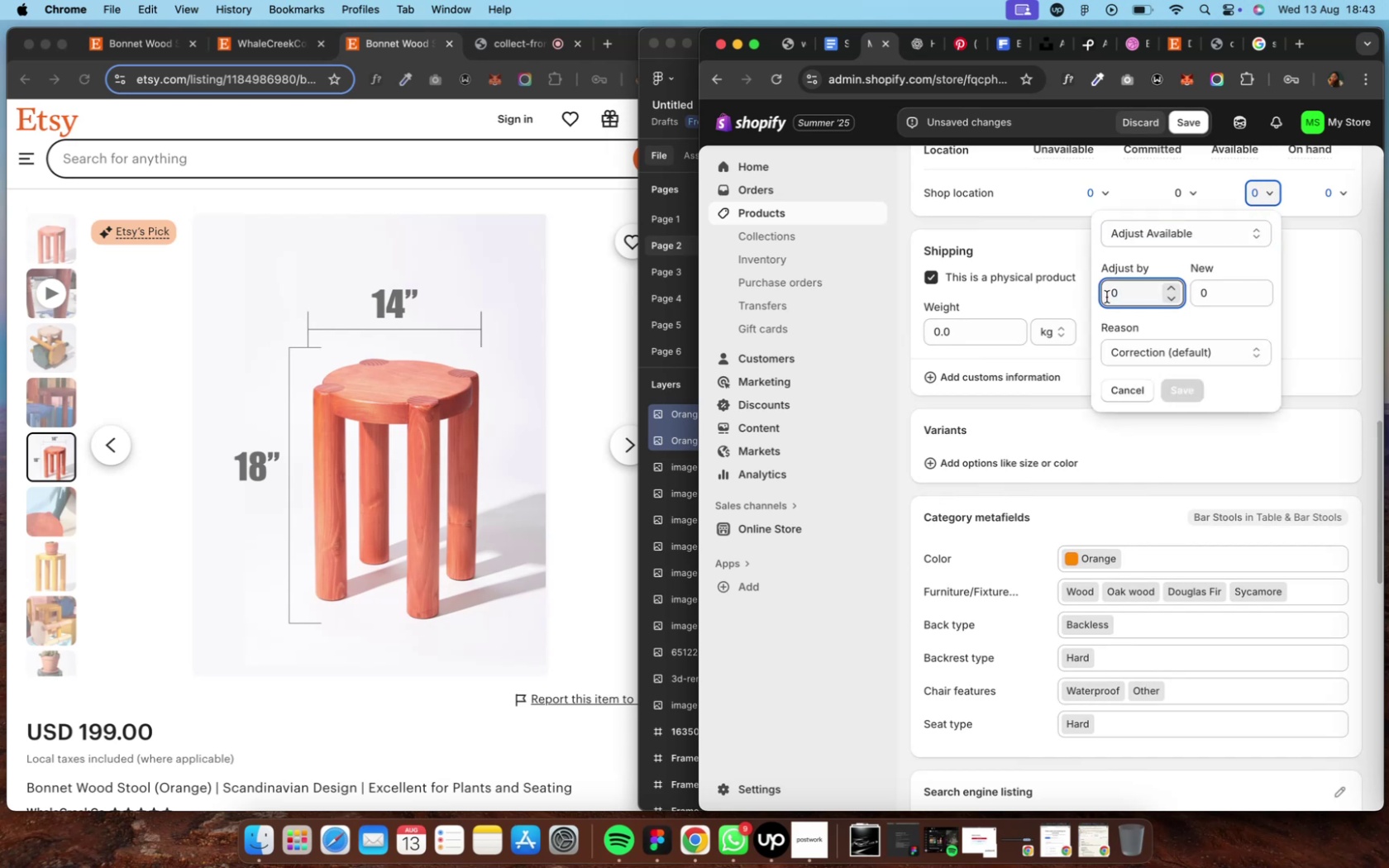 
key(2)
 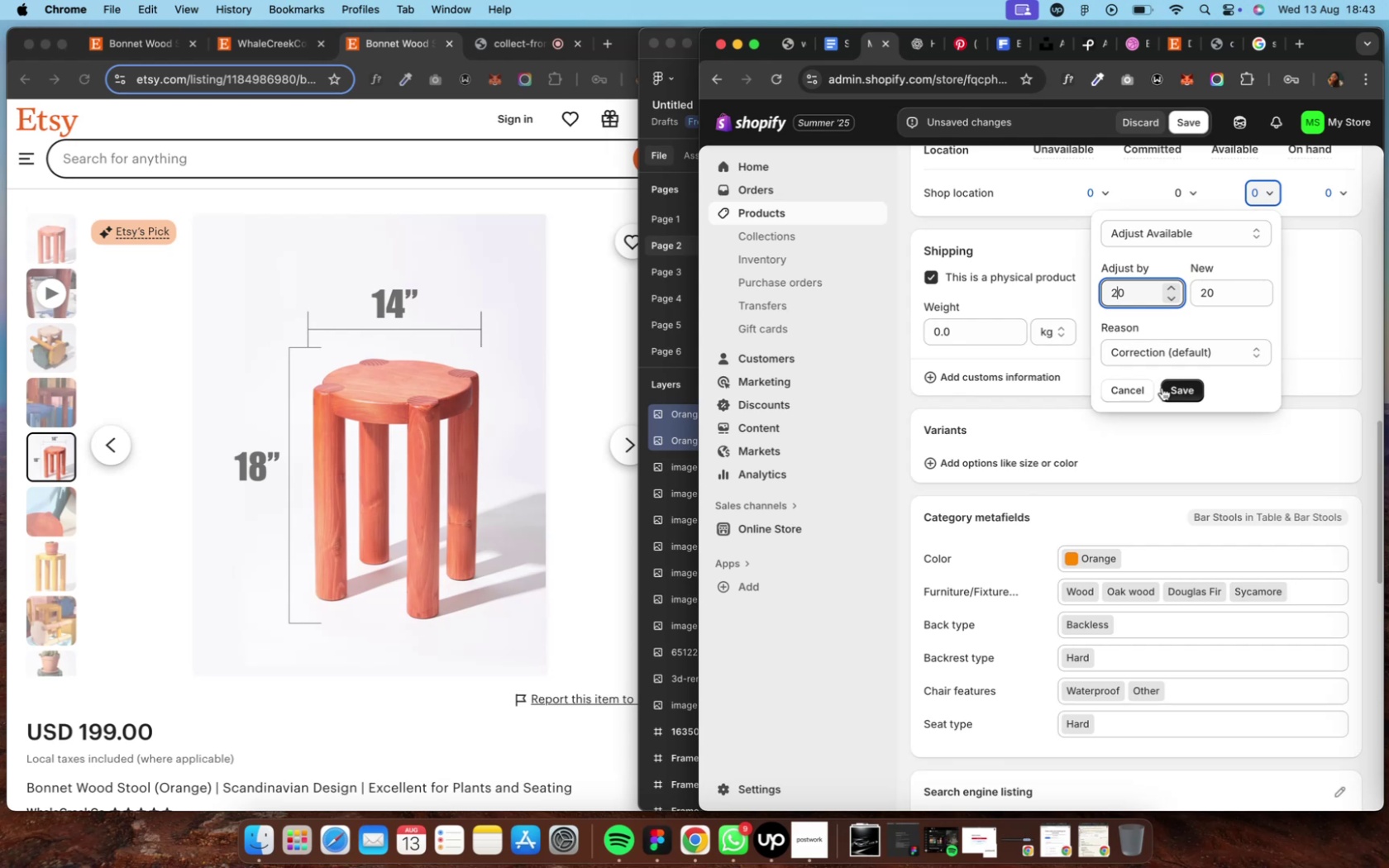 
left_click([1164, 389])
 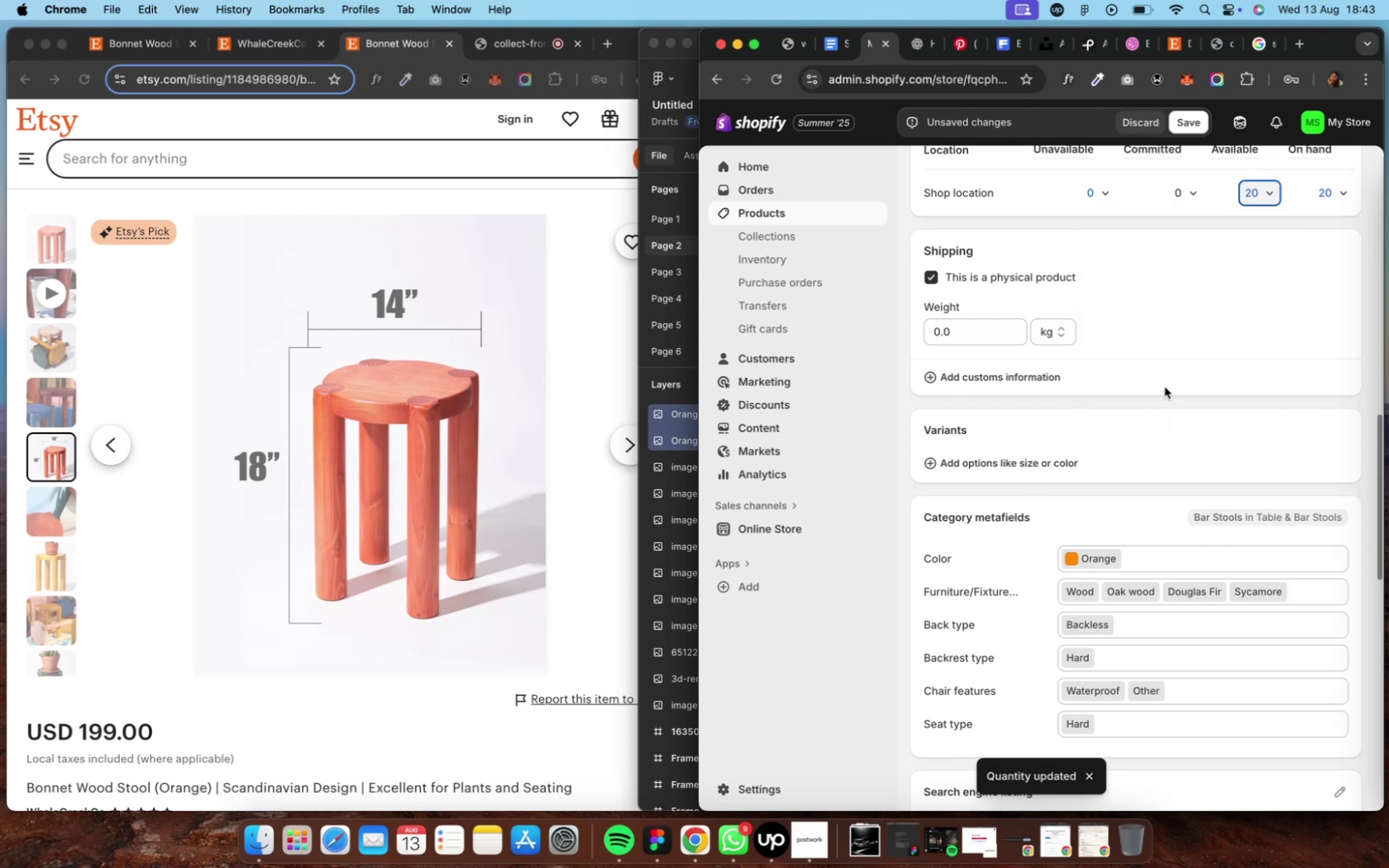 
wait(5.31)
 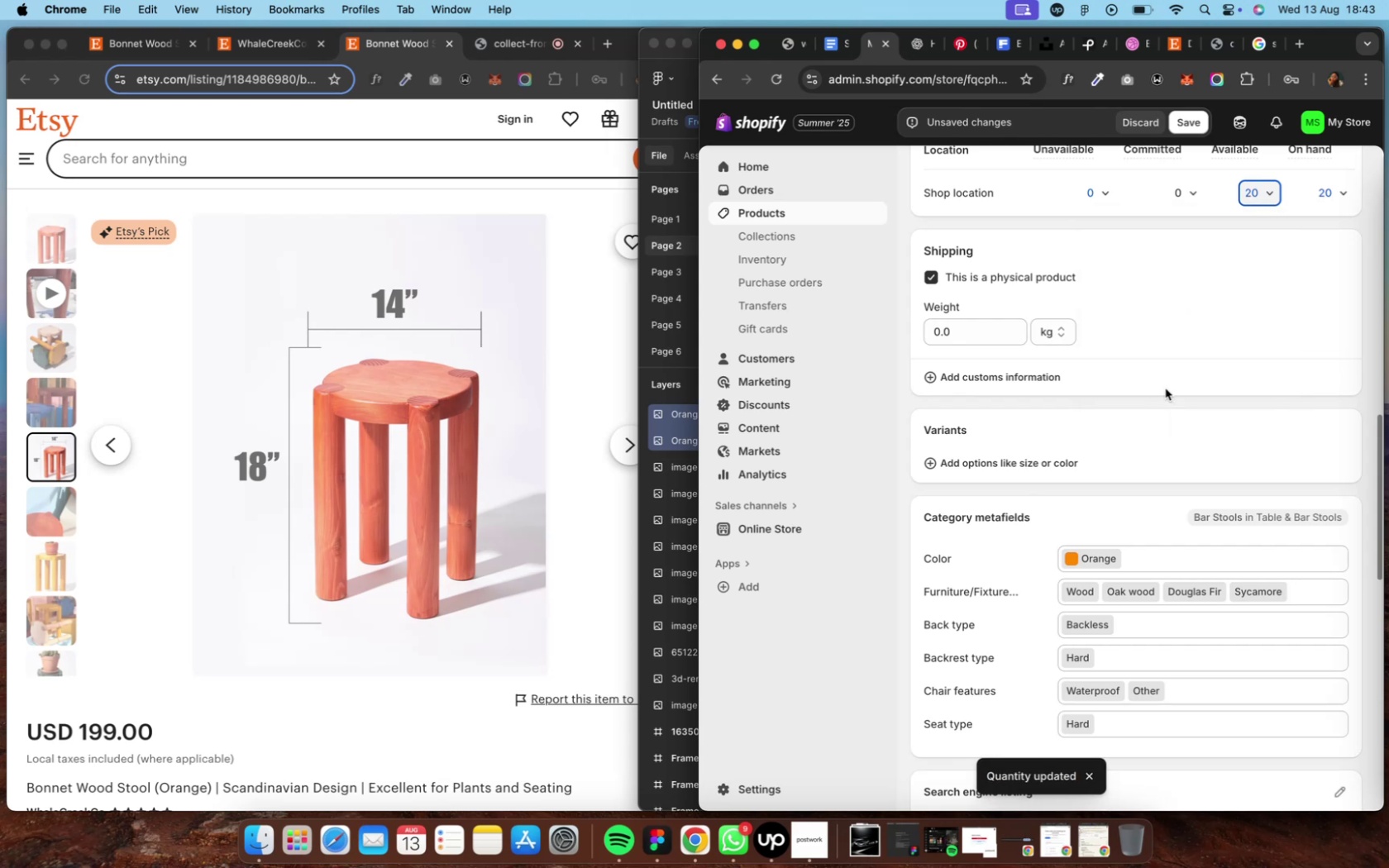 
scroll: coordinate [1162, 384], scroll_direction: down, amount: 9.0
 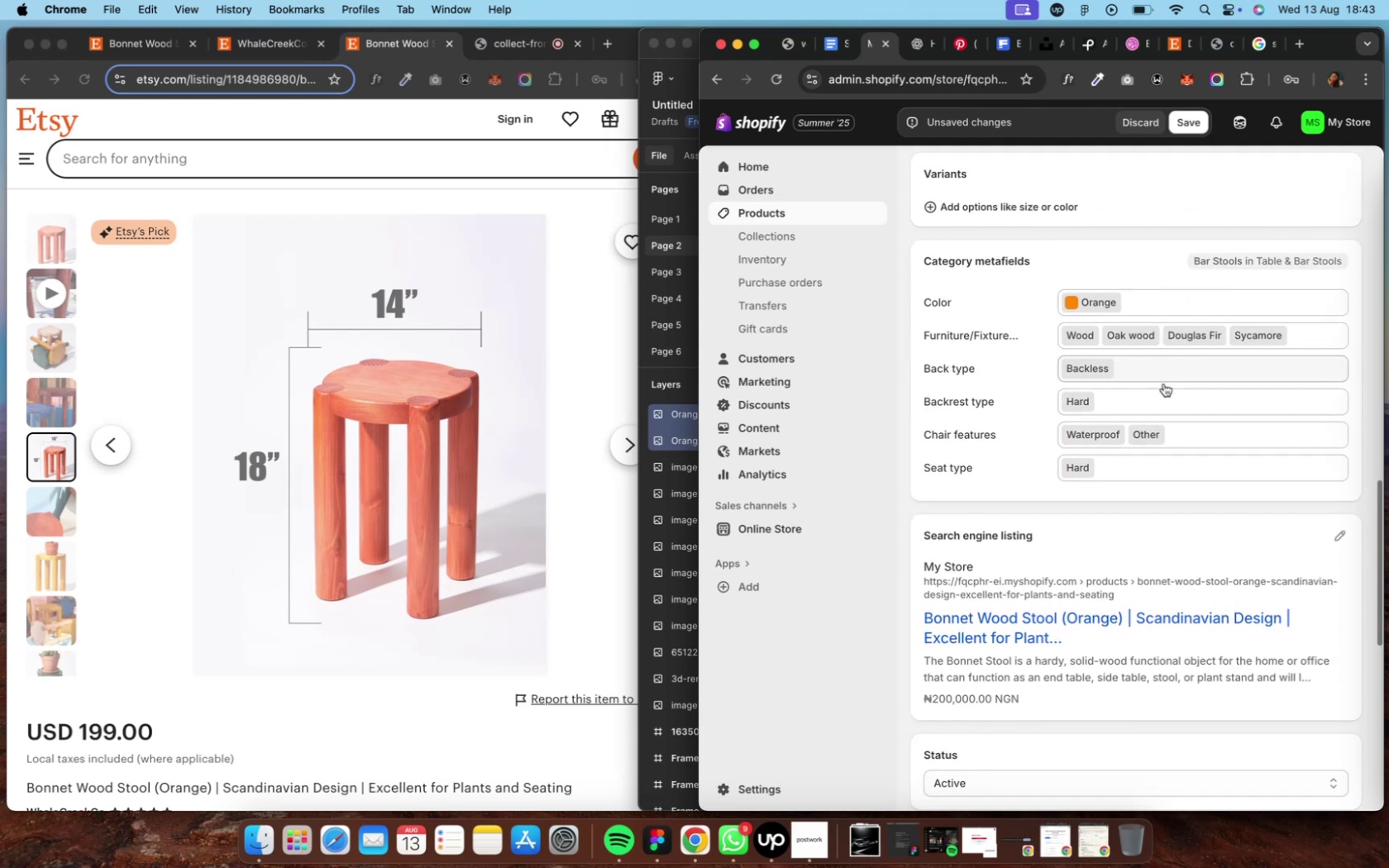 
scroll: coordinate [1162, 382], scroll_direction: up, amount: 17.0
 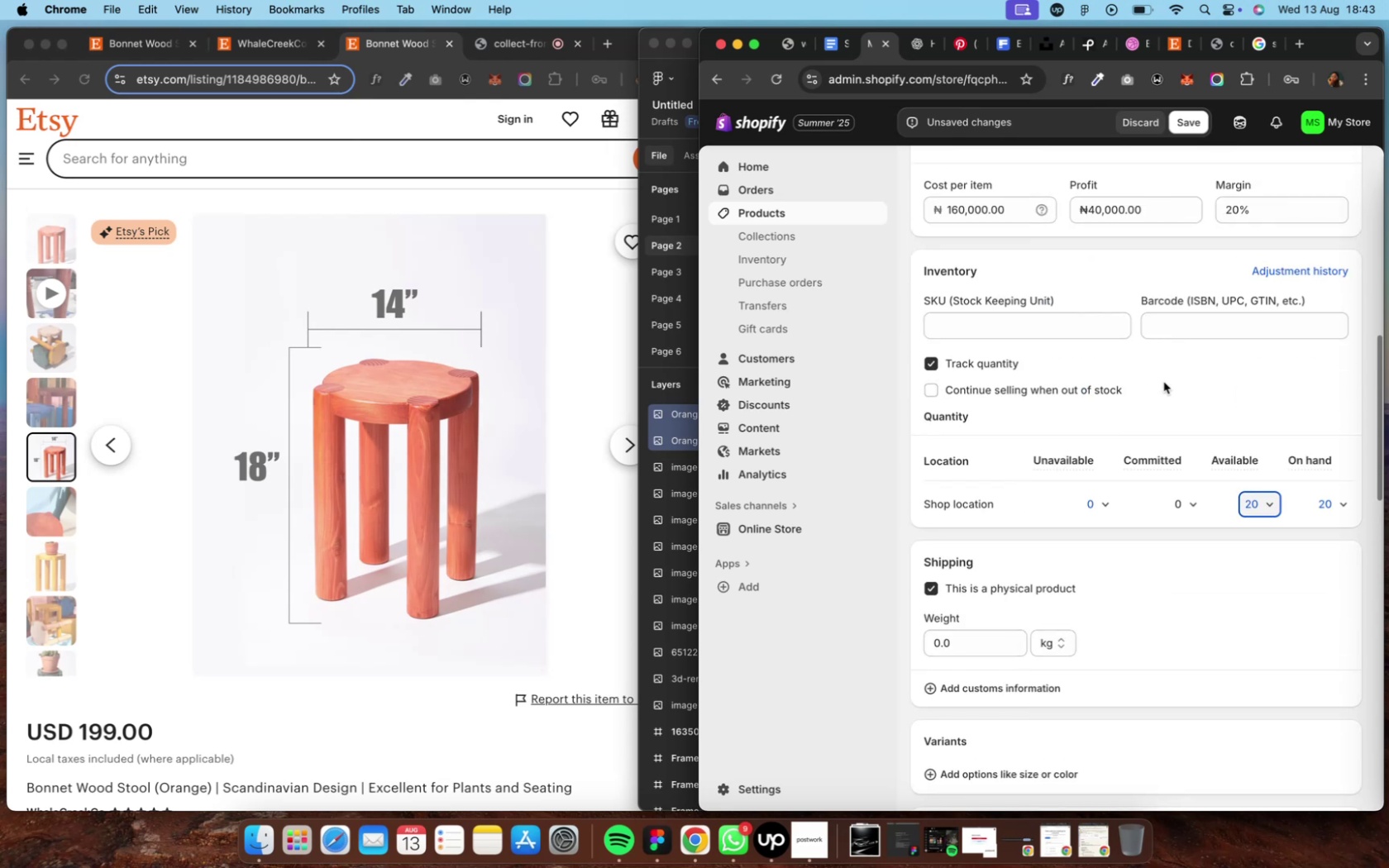 
scroll: coordinate [1162, 380], scroll_direction: down, amount: 19.0
 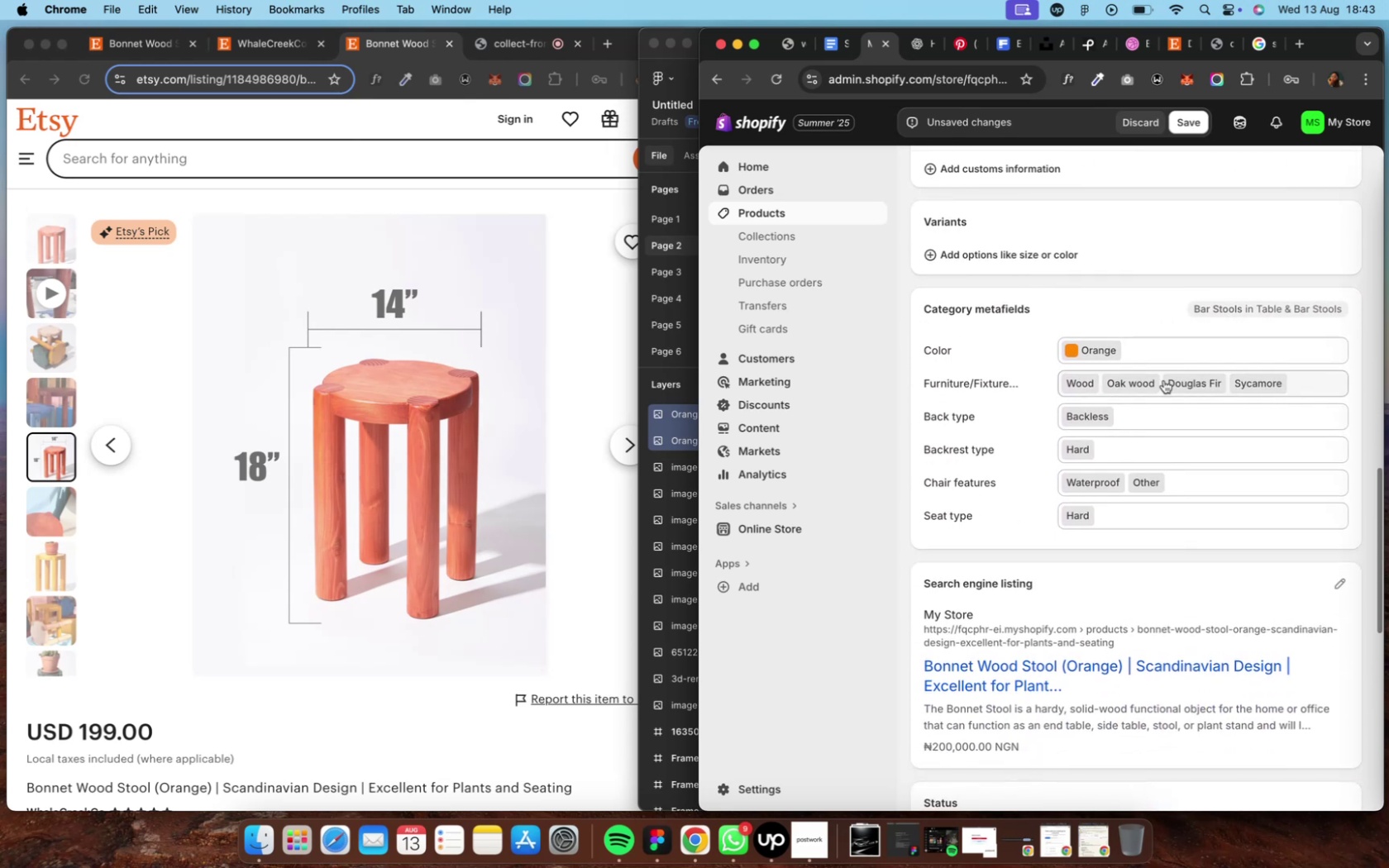 
scroll: coordinate [1162, 380], scroll_direction: up, amount: 9.0
 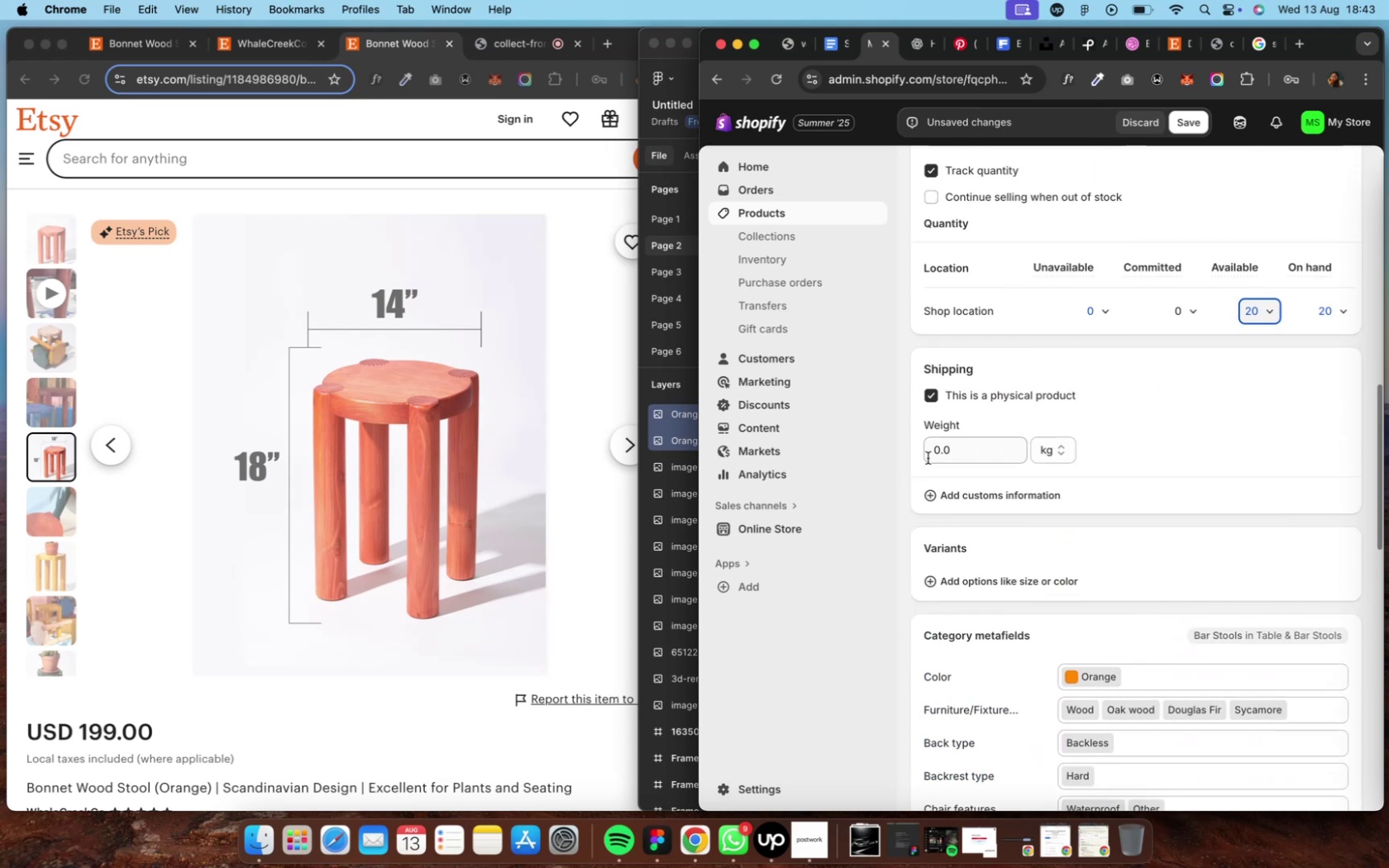 
left_click([929, 453])
 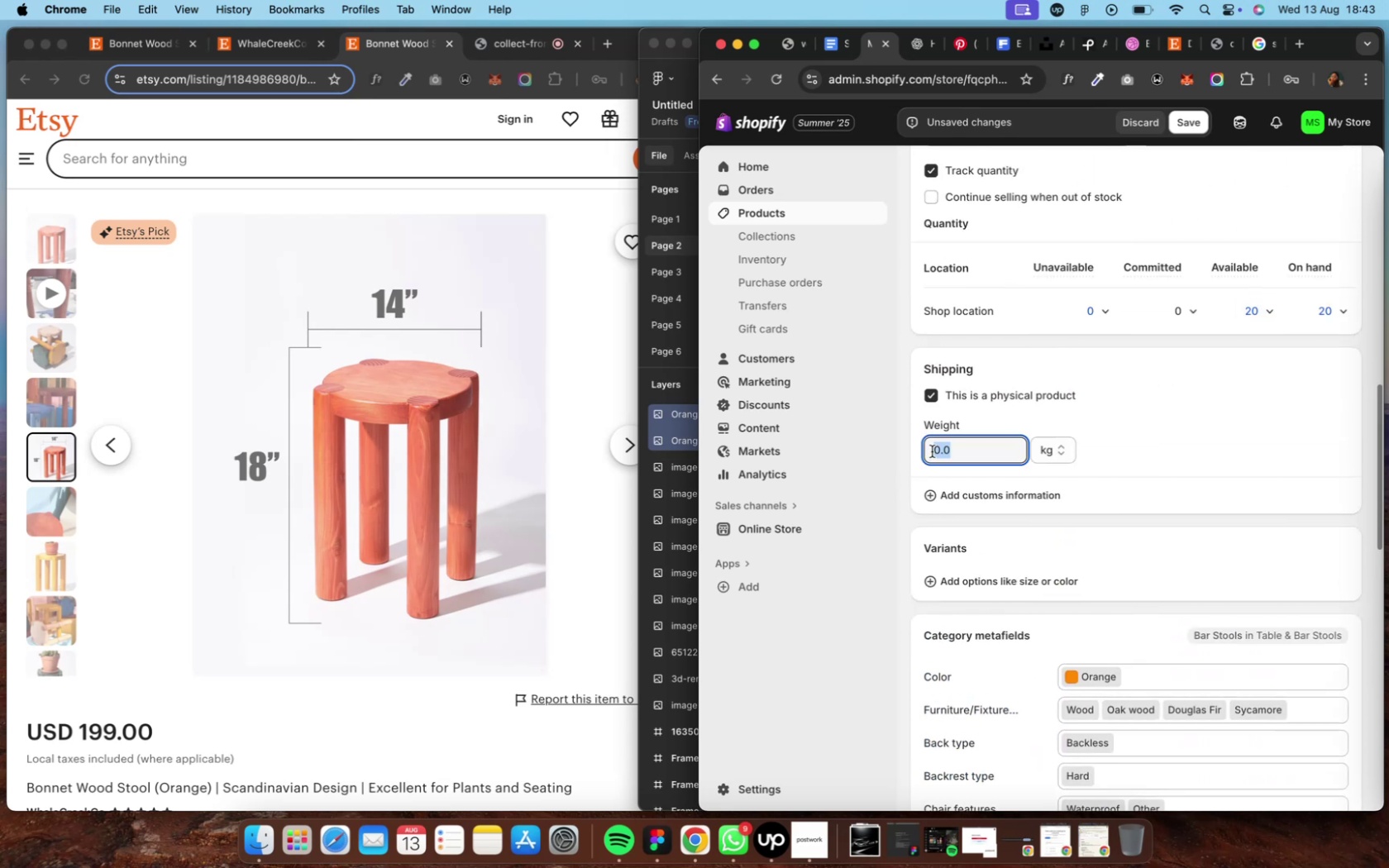 
left_click([931, 451])
 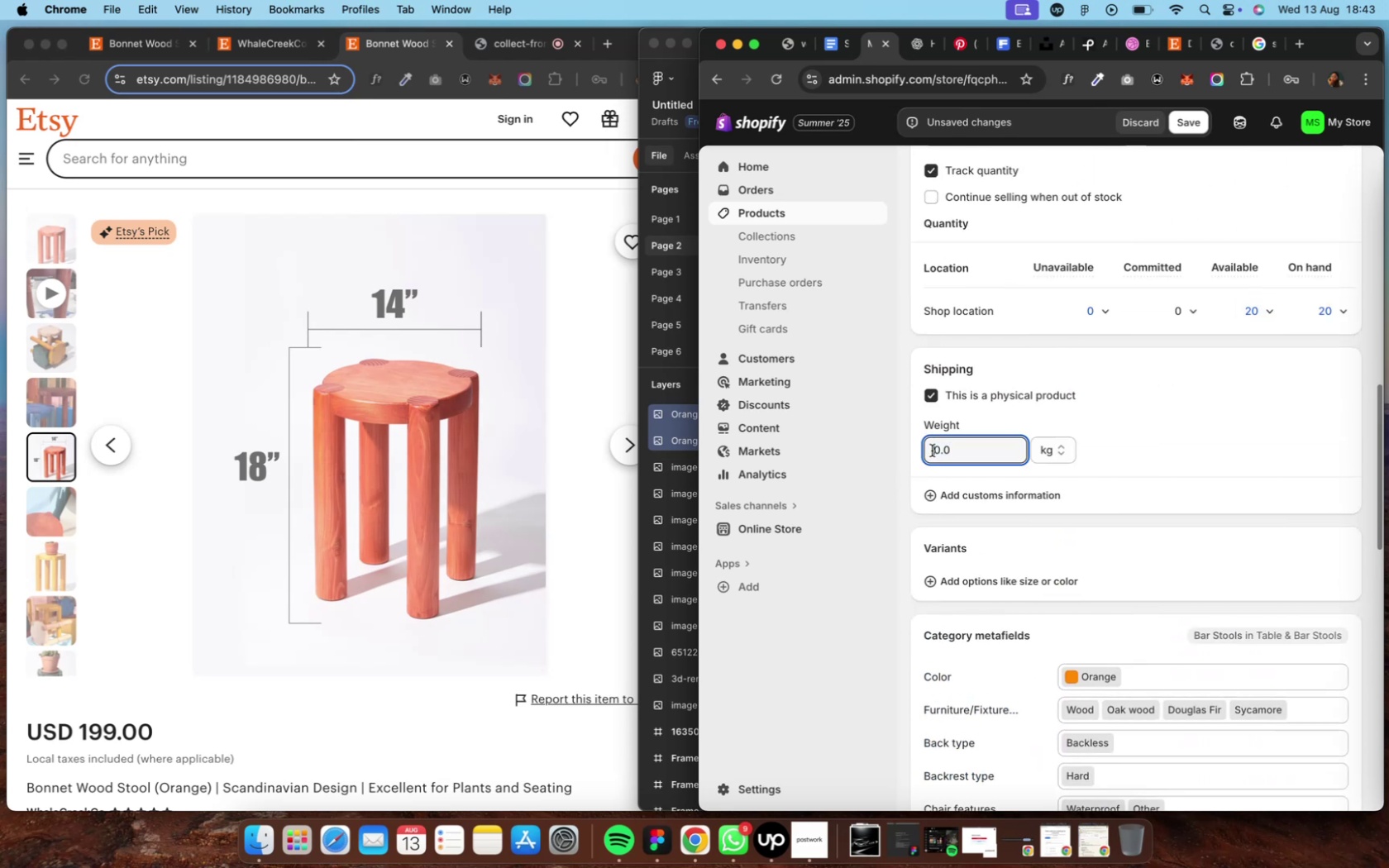 
key(ArrowRight)
 